 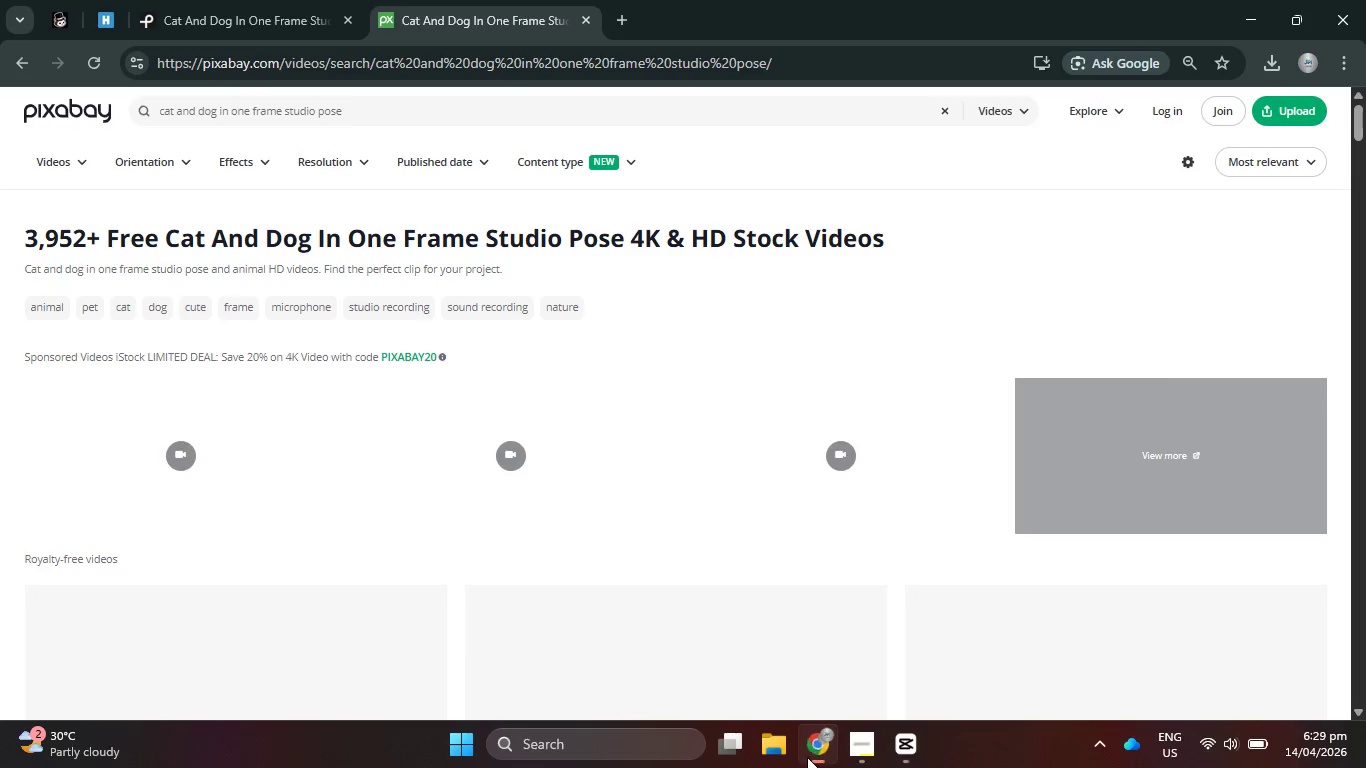 
scroll: coordinate [721, 526], scroll_direction: down, amount: 2.0
 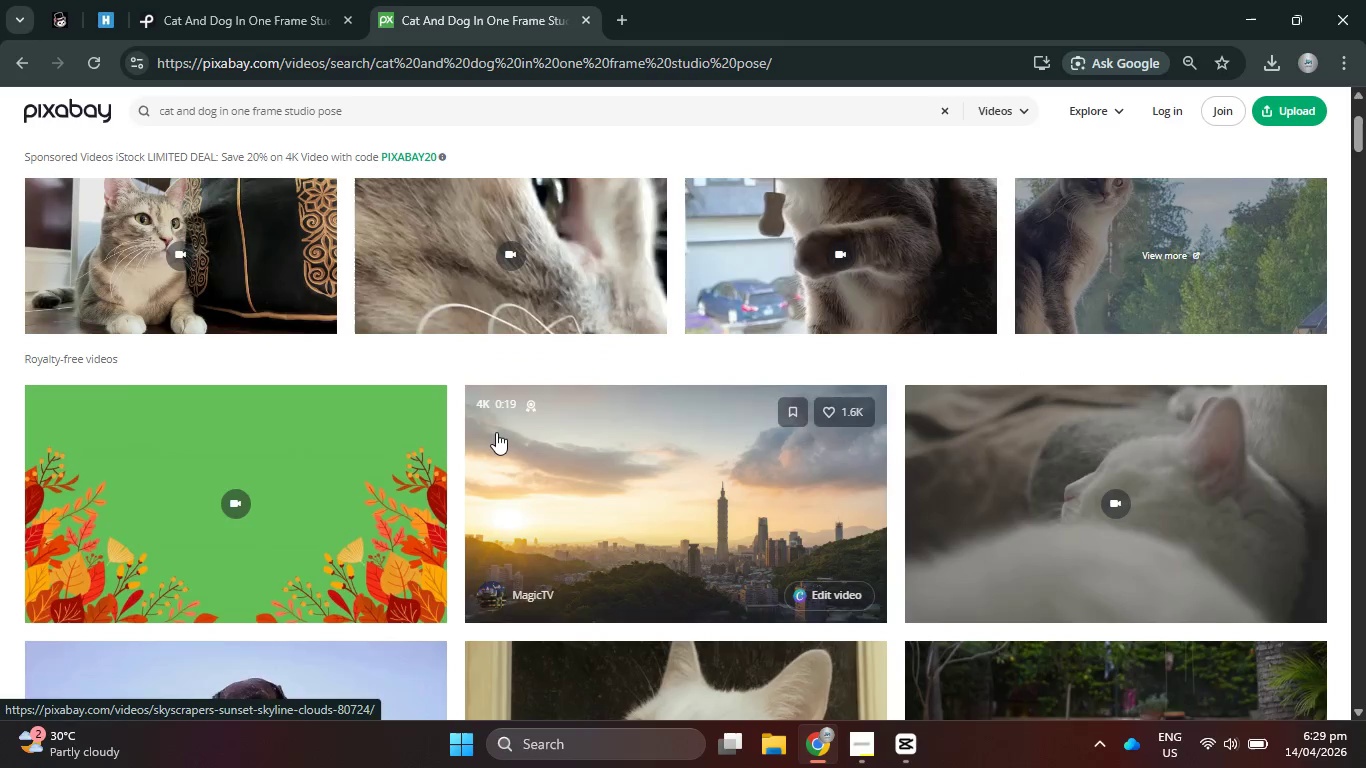 
scroll: coordinate [485, 423], scroll_direction: up, amount: 4.0
 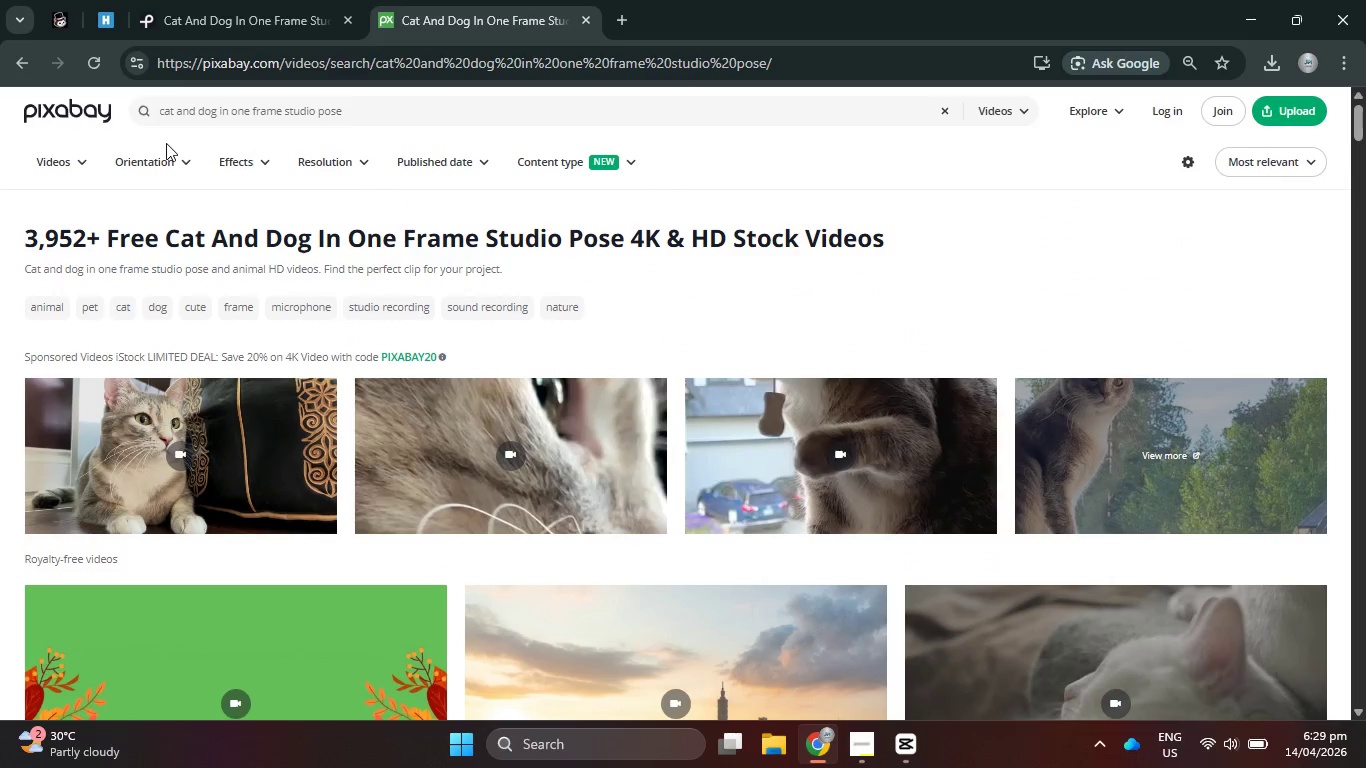 
double_click([167, 154])
 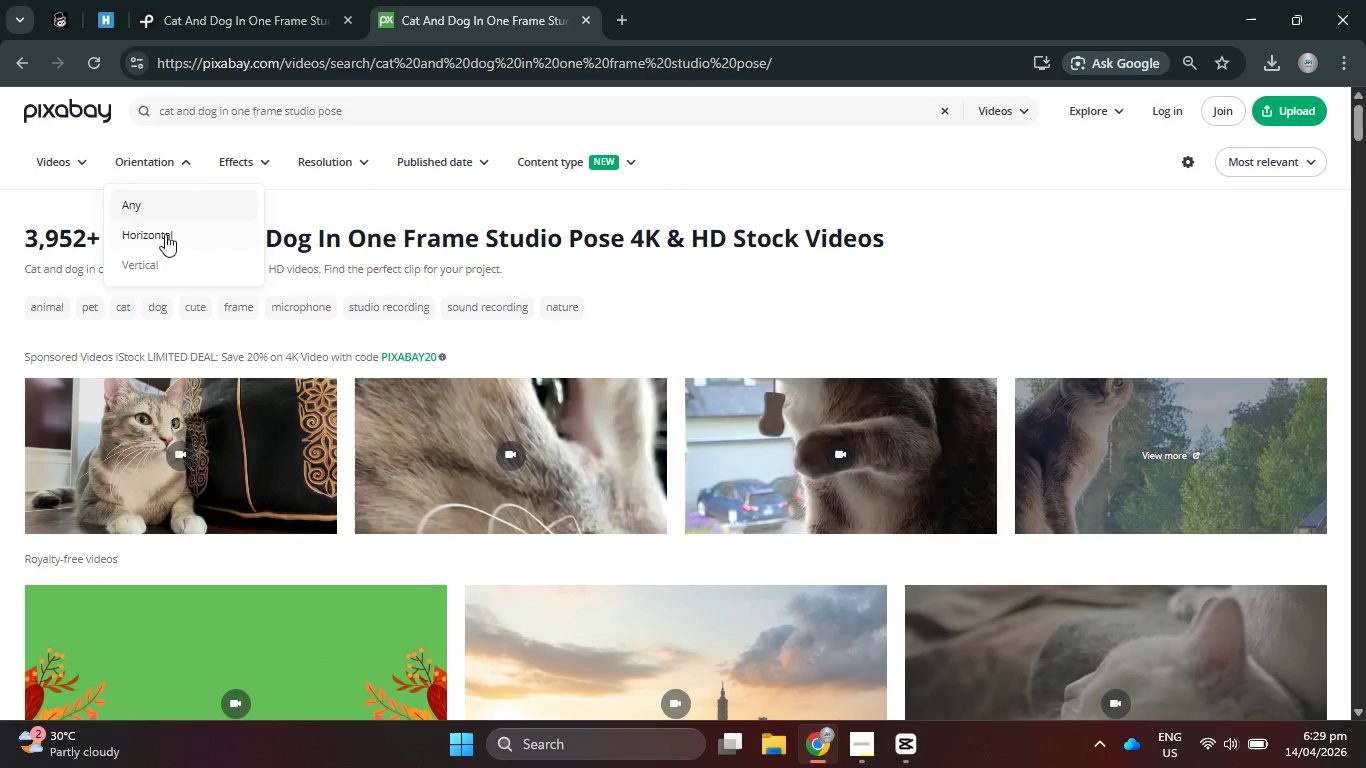 
left_click([165, 236])
 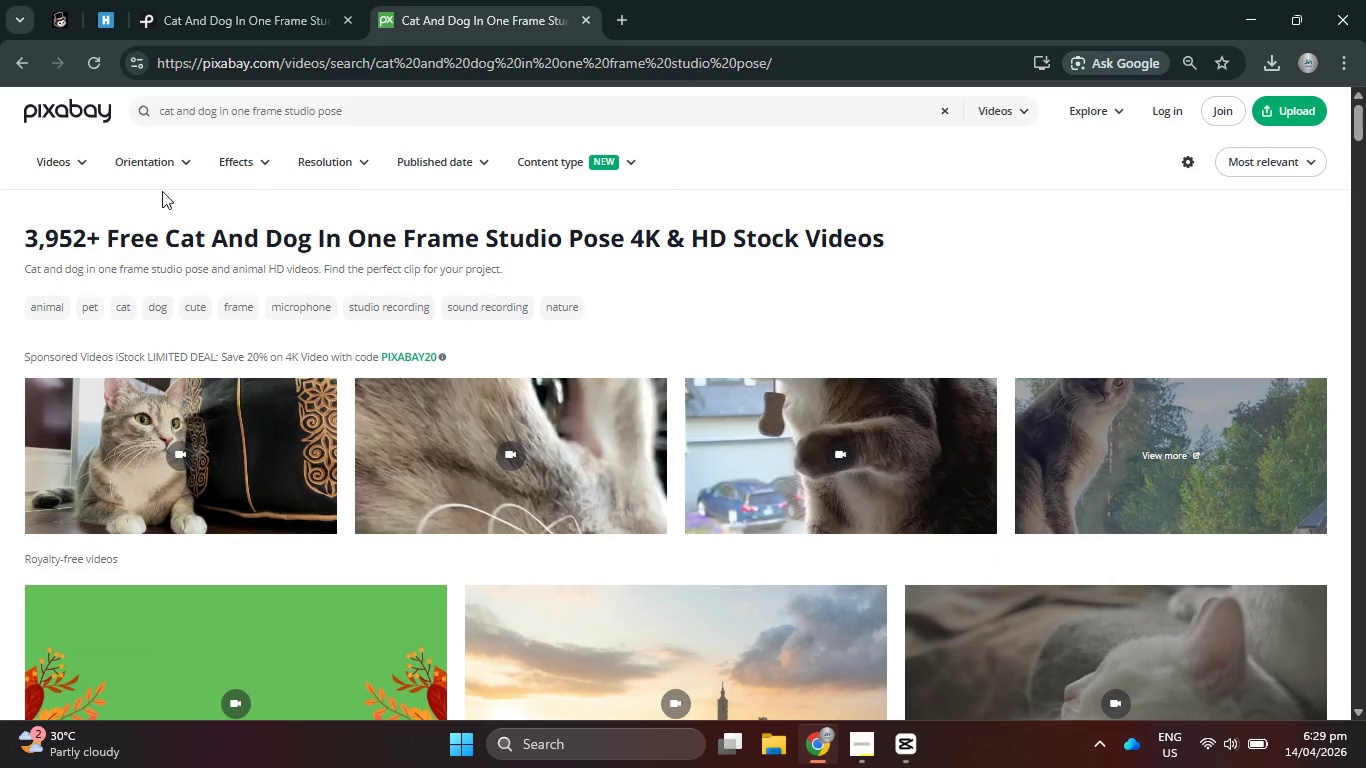 
left_click([157, 150])
 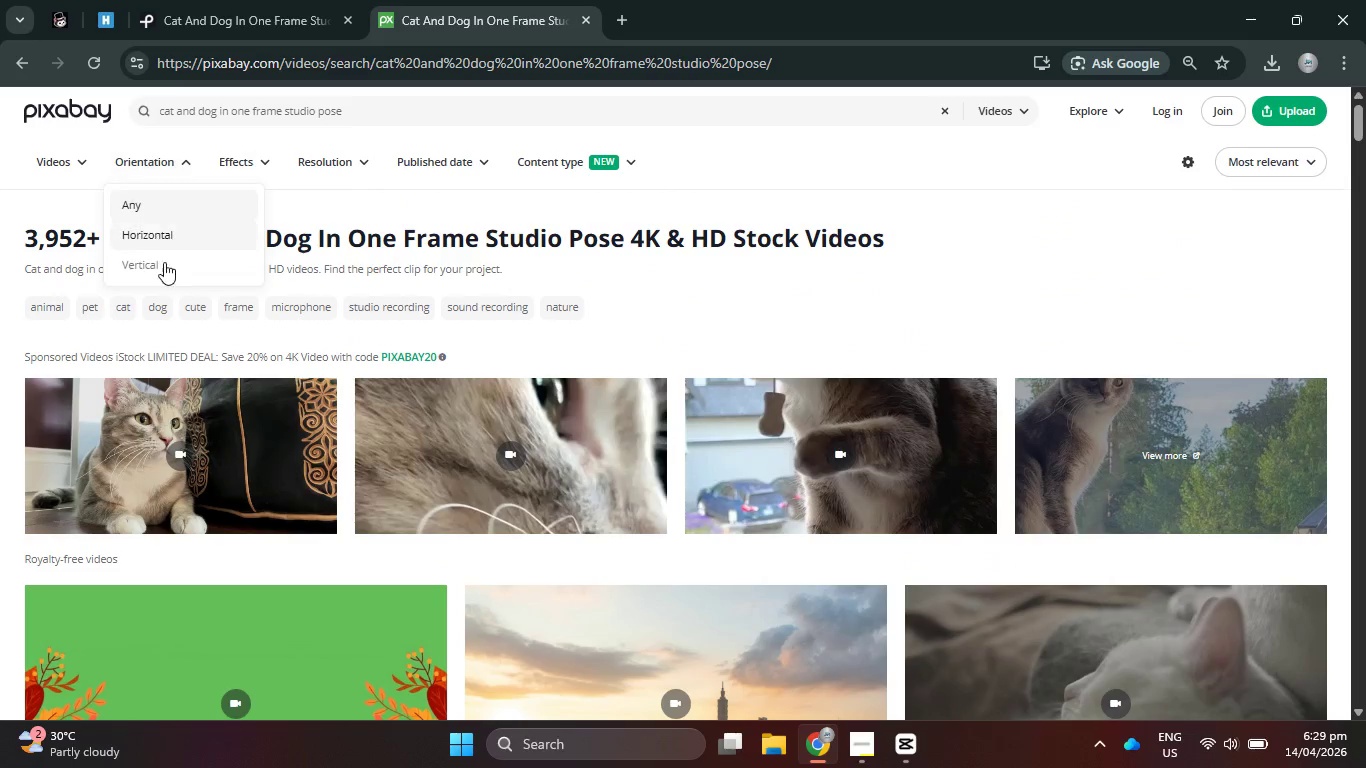 
left_click([166, 267])
 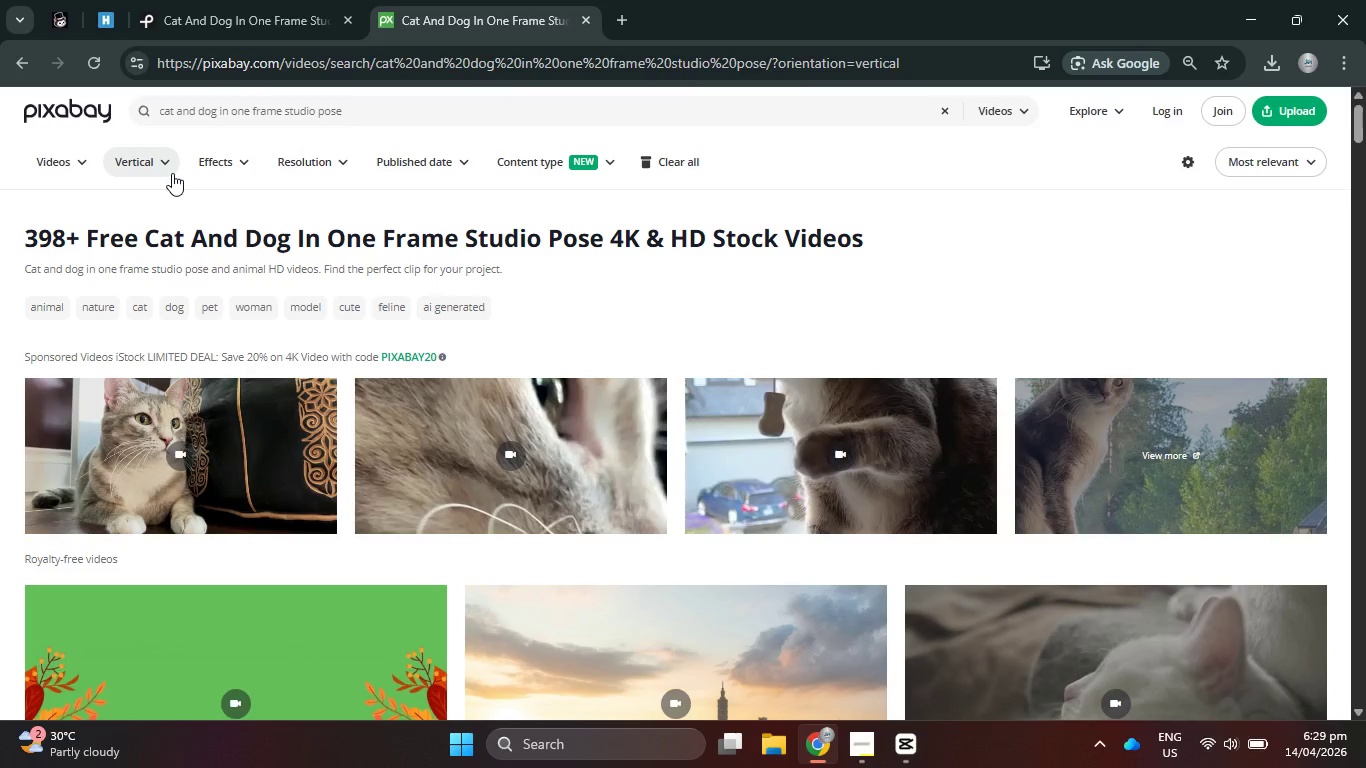 
scroll: coordinate [789, 404], scroll_direction: down, amount: 5.0
 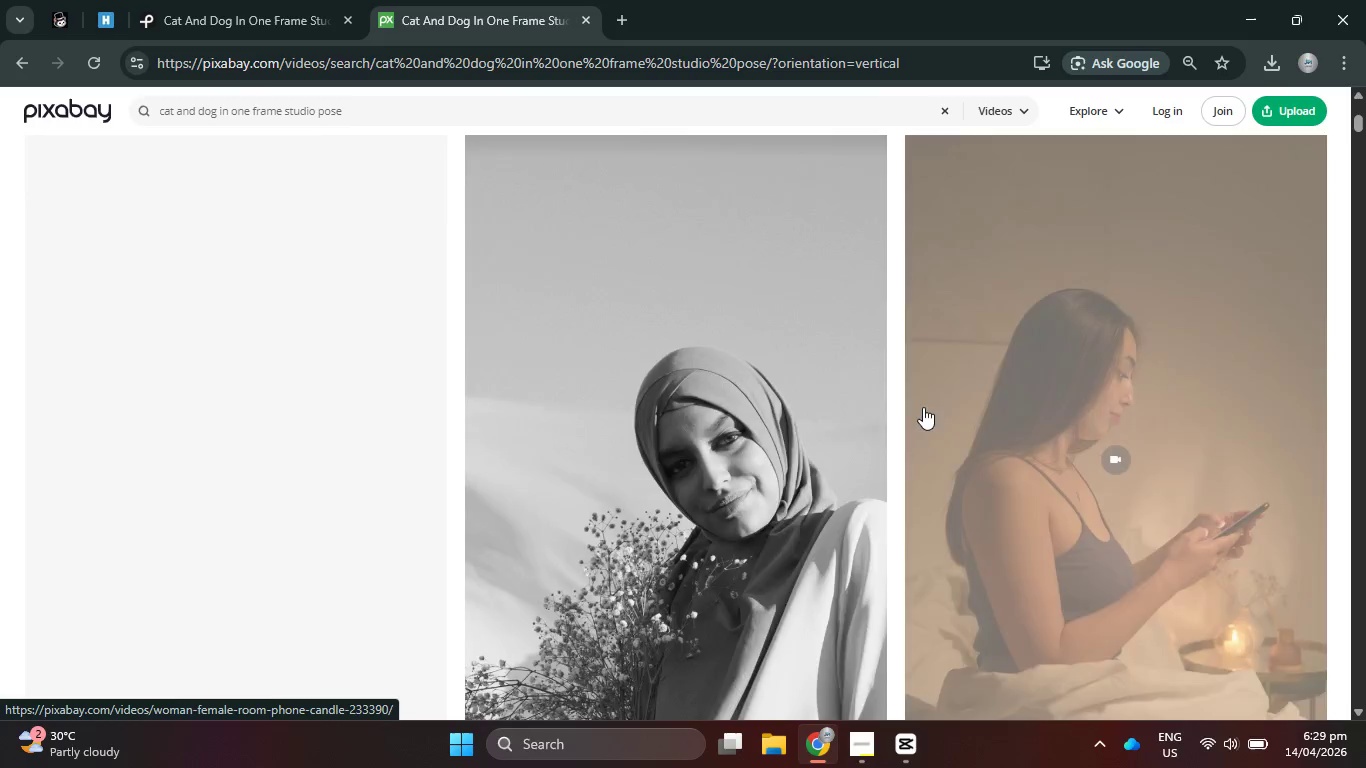 
scroll: coordinate [923, 407], scroll_direction: up, amount: 2.0
 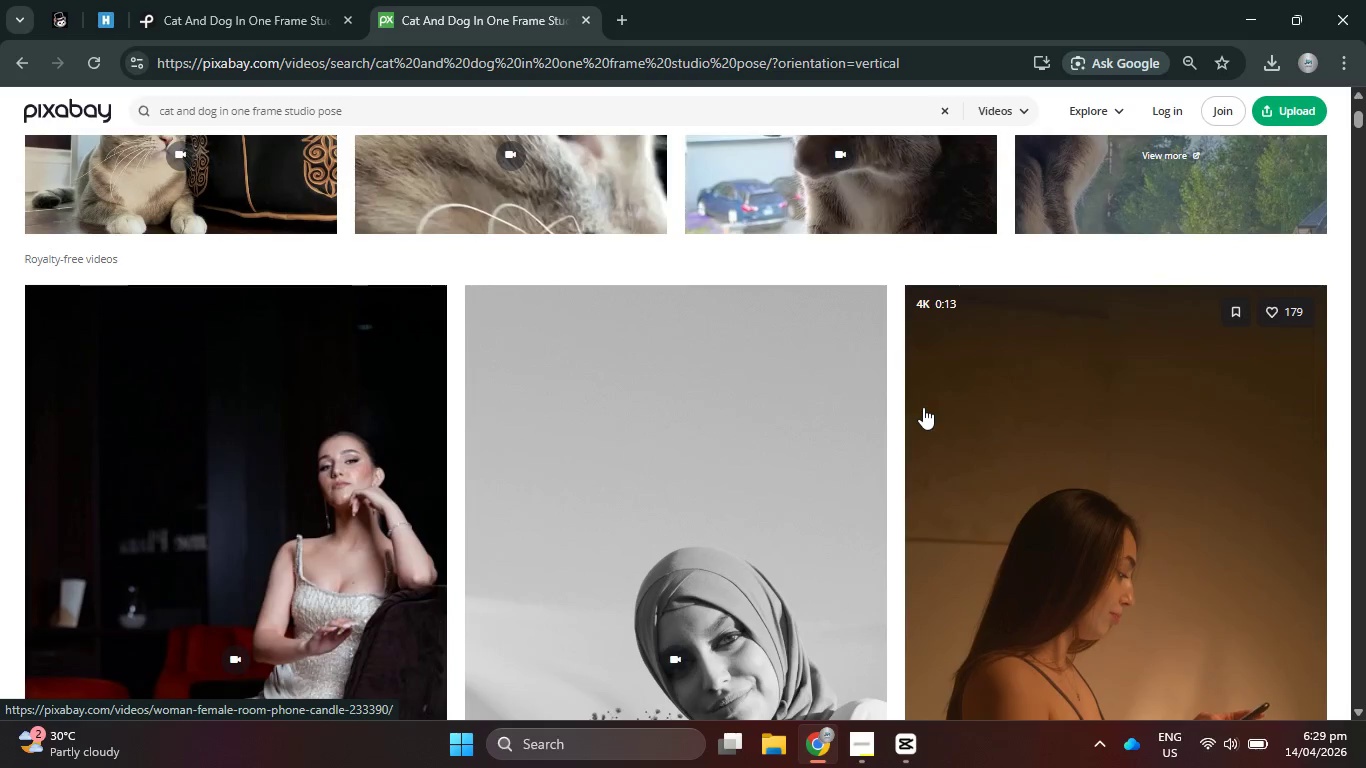 
scroll: coordinate [923, 407], scroll_direction: down, amount: 2.0
 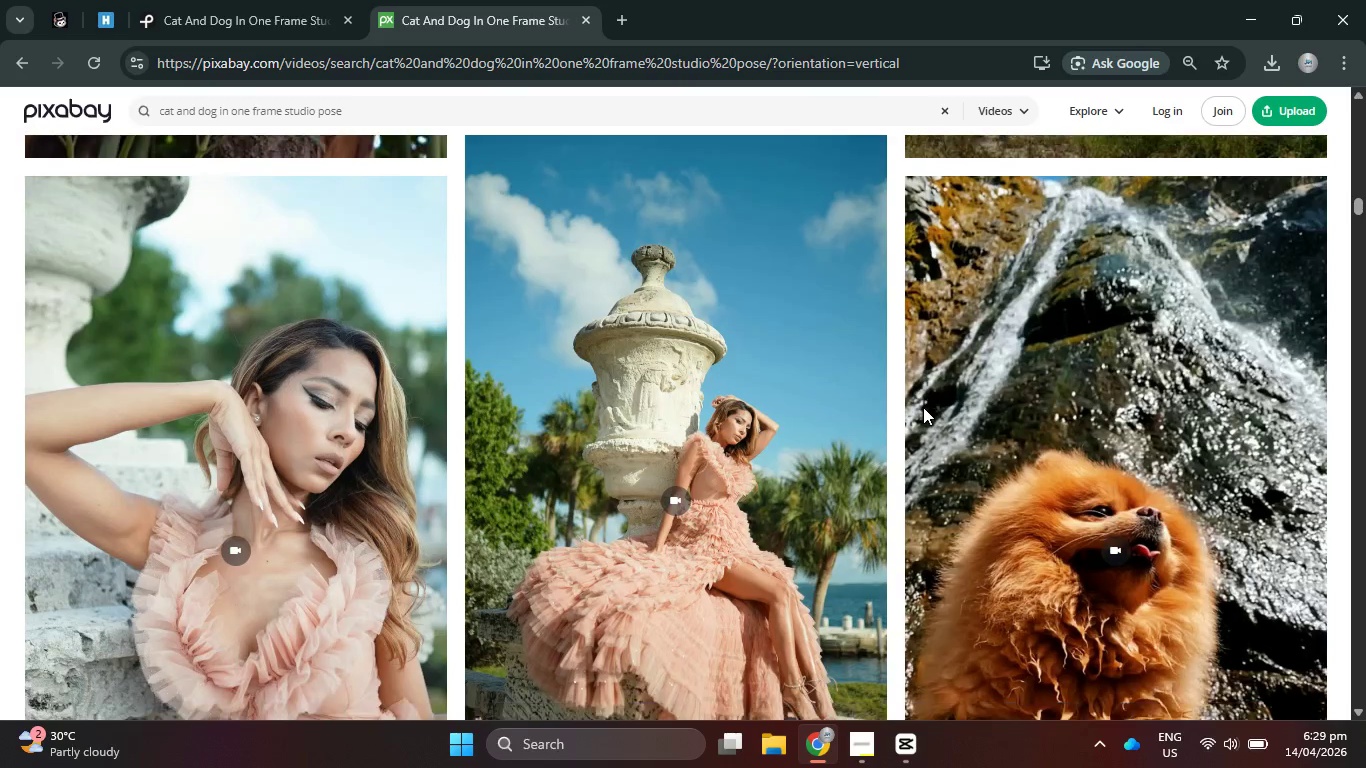 
scroll: coordinate [923, 407], scroll_direction: up, amount: 5.0
 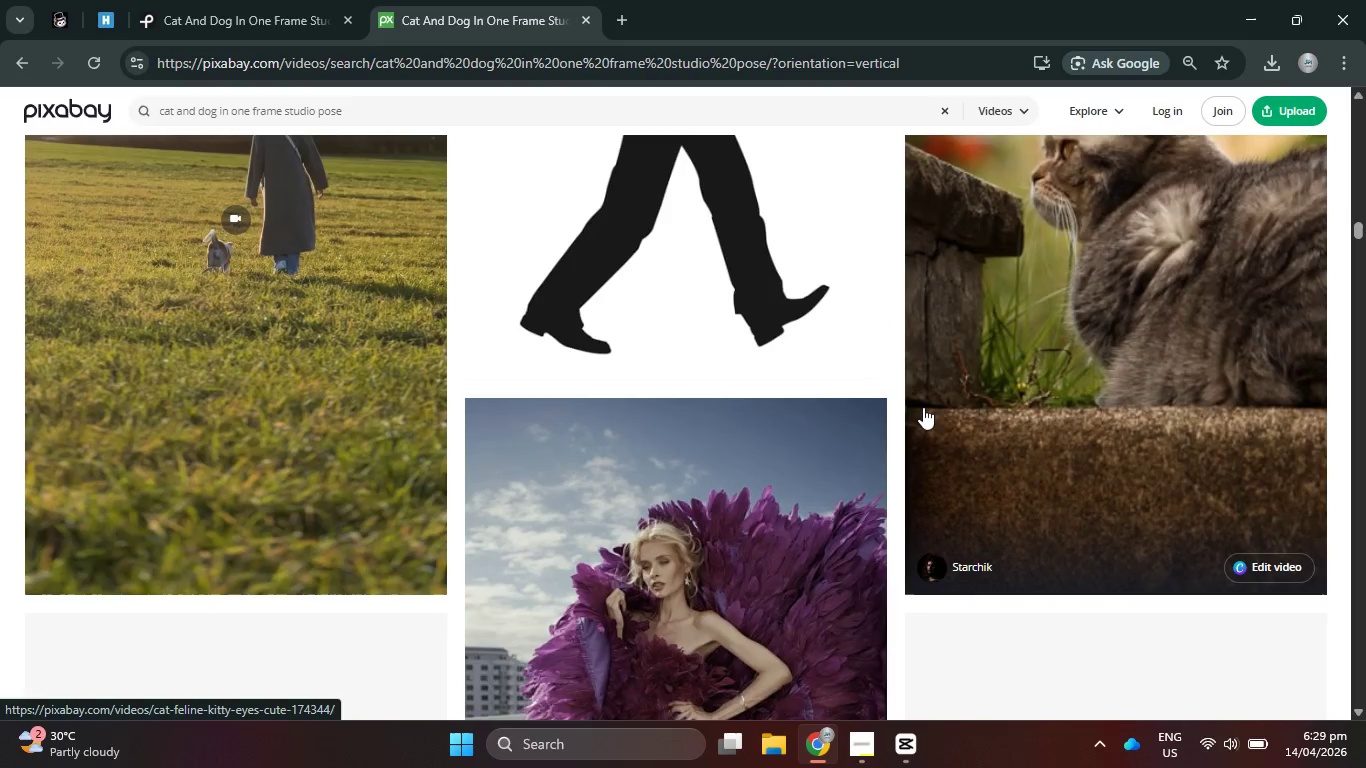 
scroll: coordinate [923, 407], scroll_direction: down, amount: 6.0
 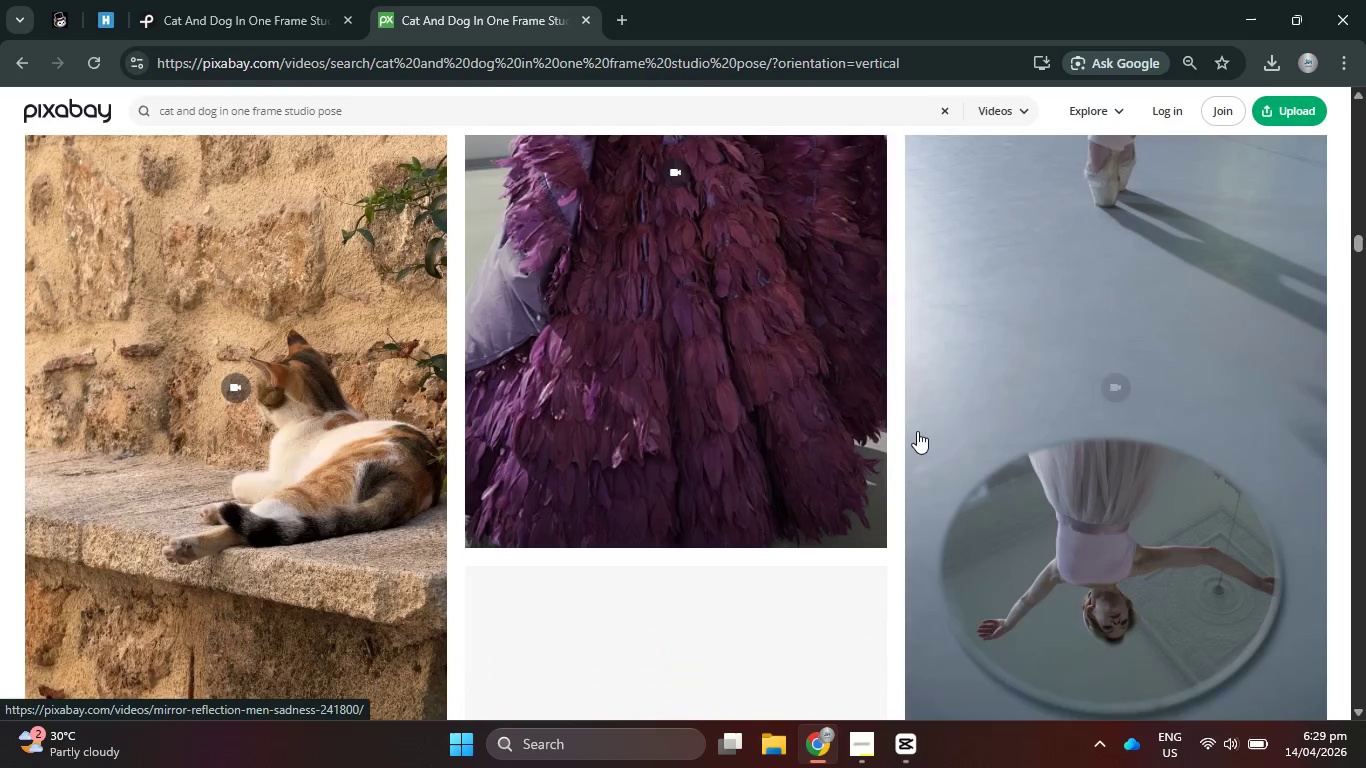 
scroll: coordinate [917, 431], scroll_direction: none, amount: 0.0
 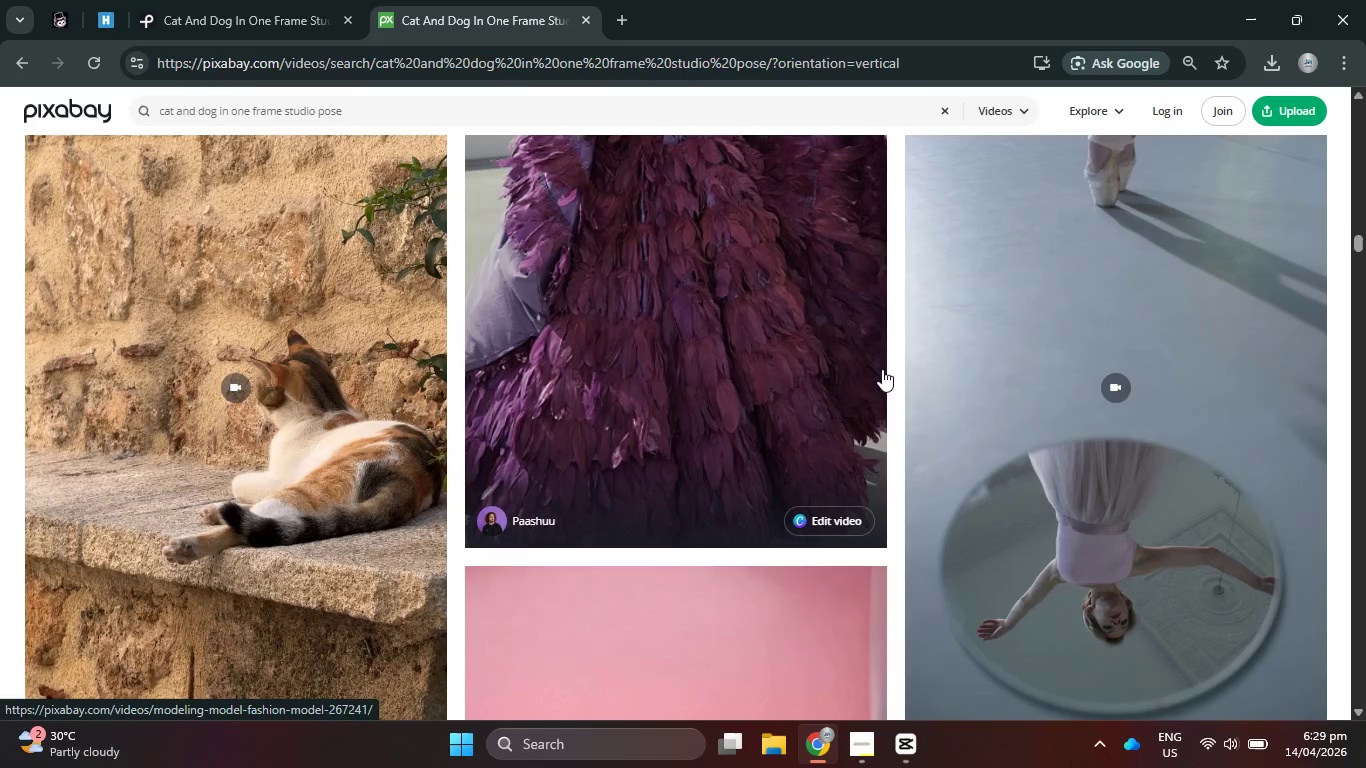 
scroll: coordinate [881, 364], scroll_direction: down, amount: 12.0
 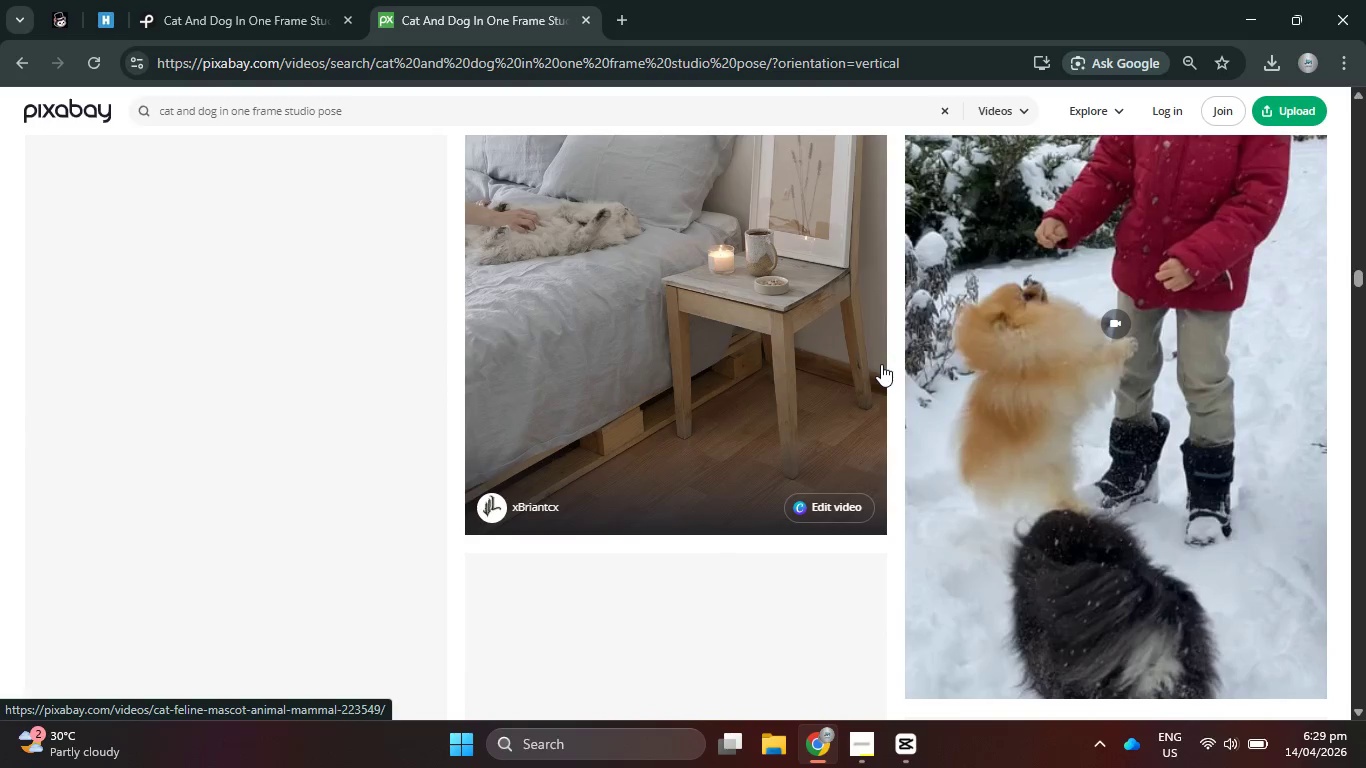 
scroll: coordinate [881, 364], scroll_direction: up, amount: 1.0
 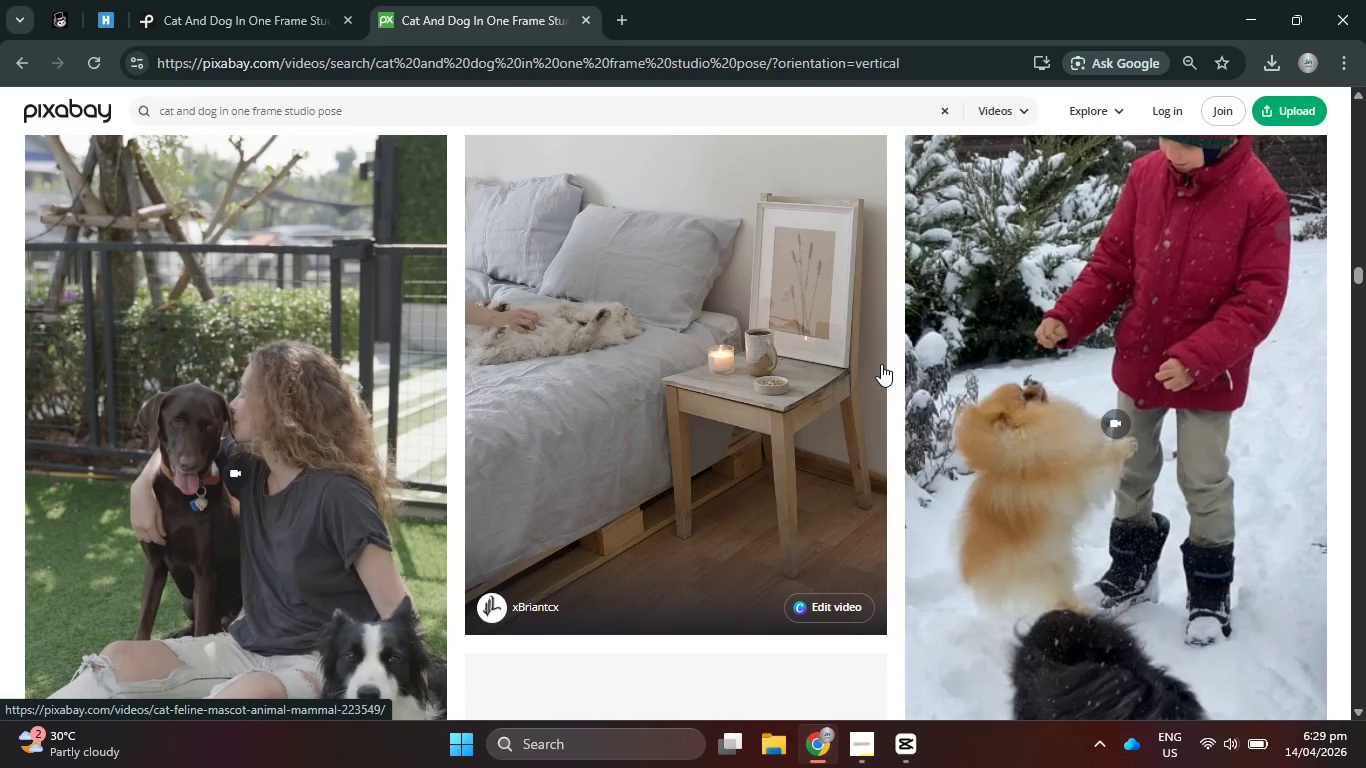 
scroll: coordinate [880, 363], scroll_direction: down, amount: 11.0
 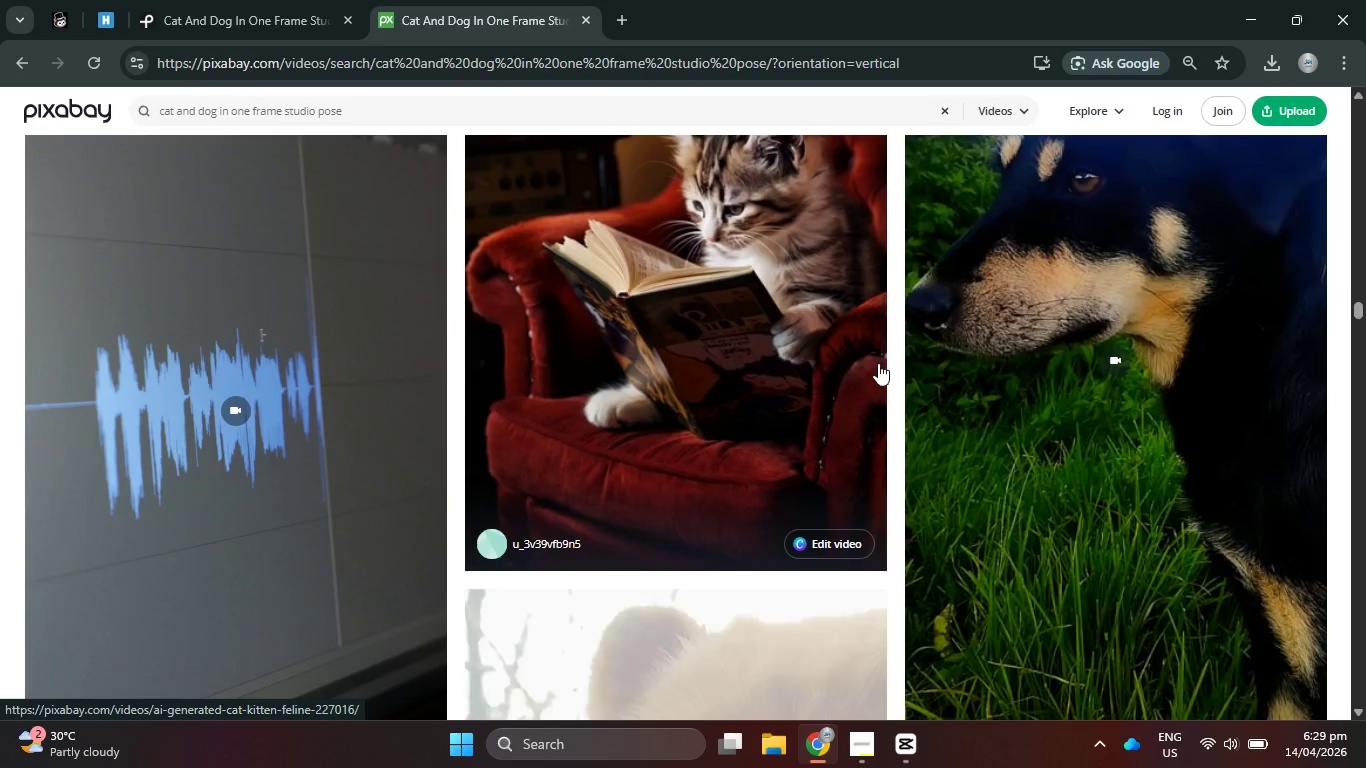 
scroll: coordinate [828, 338], scroll_direction: up, amount: 15.0
 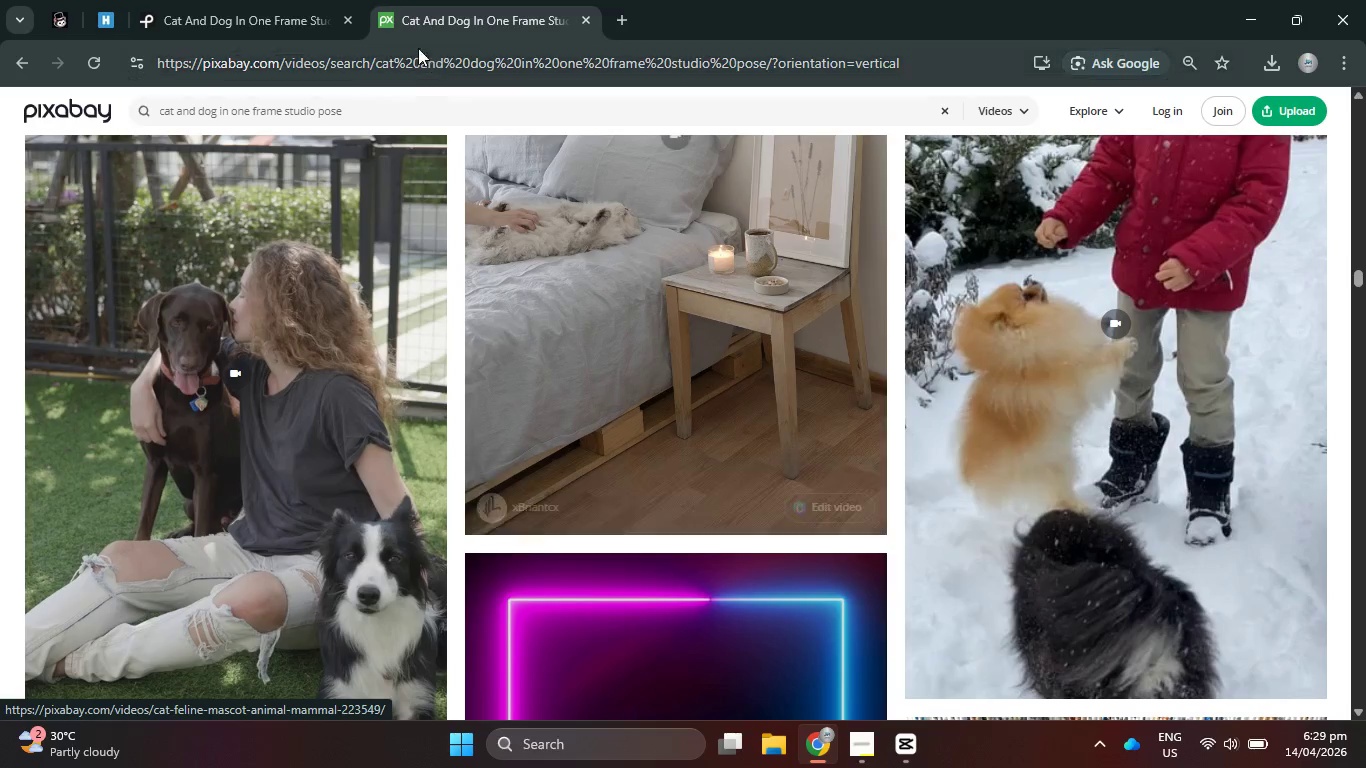 
left_click([245, 0])
 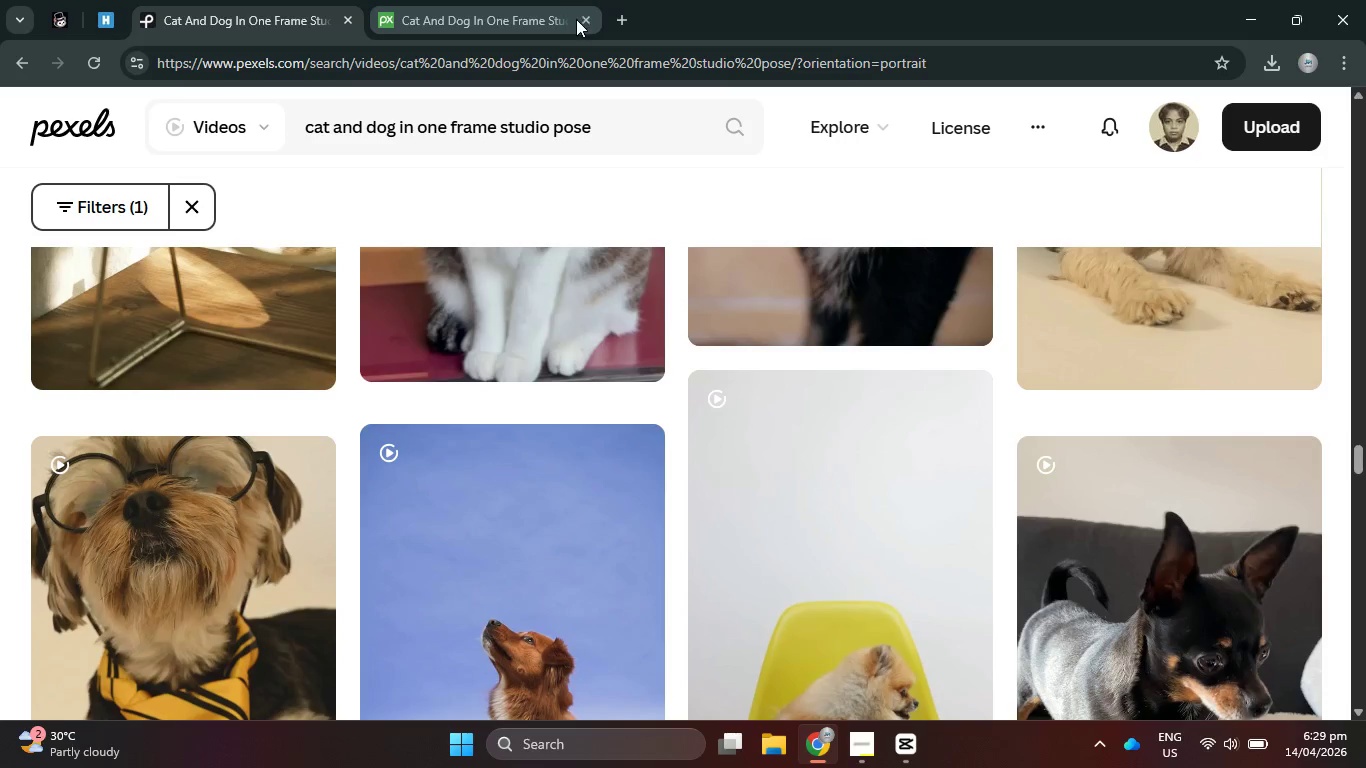 
left_click([585, 21])
 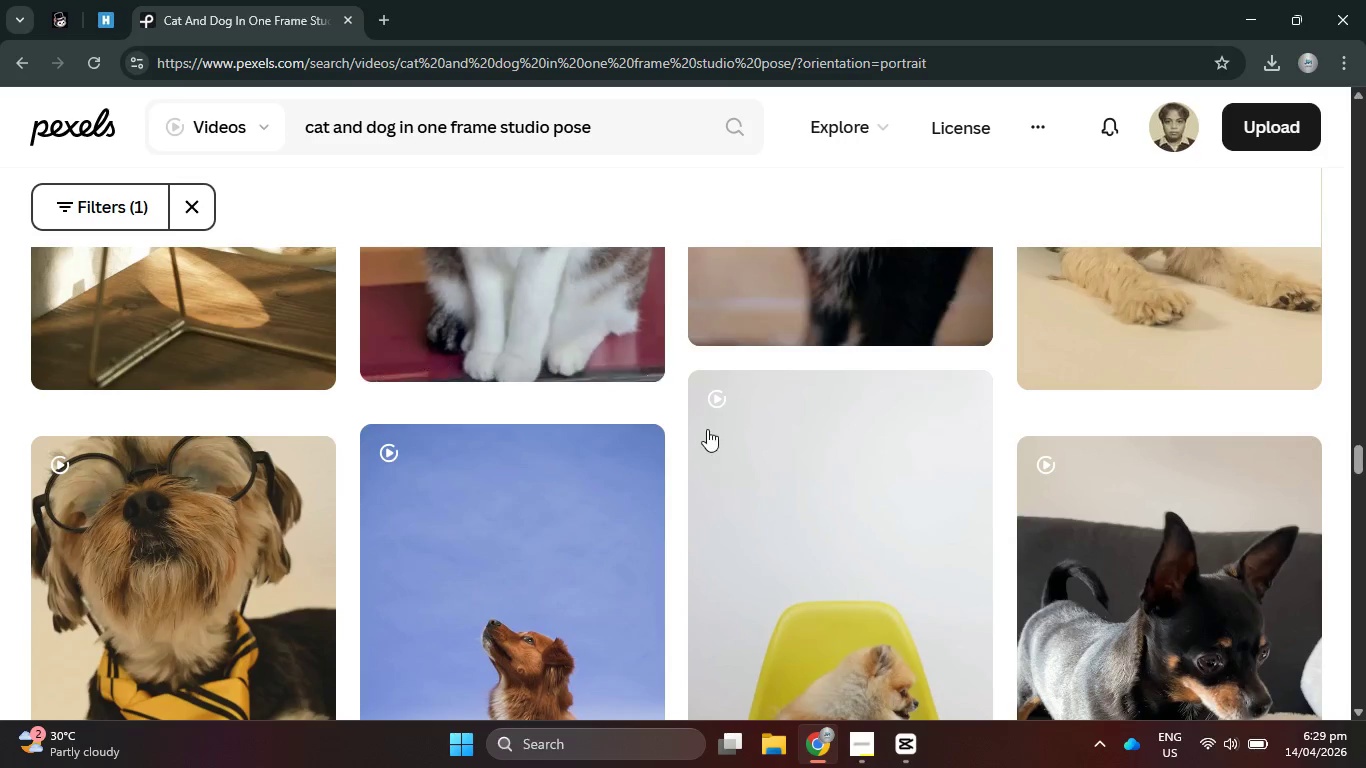 
scroll: coordinate [707, 429], scroll_direction: up, amount: 5.0
 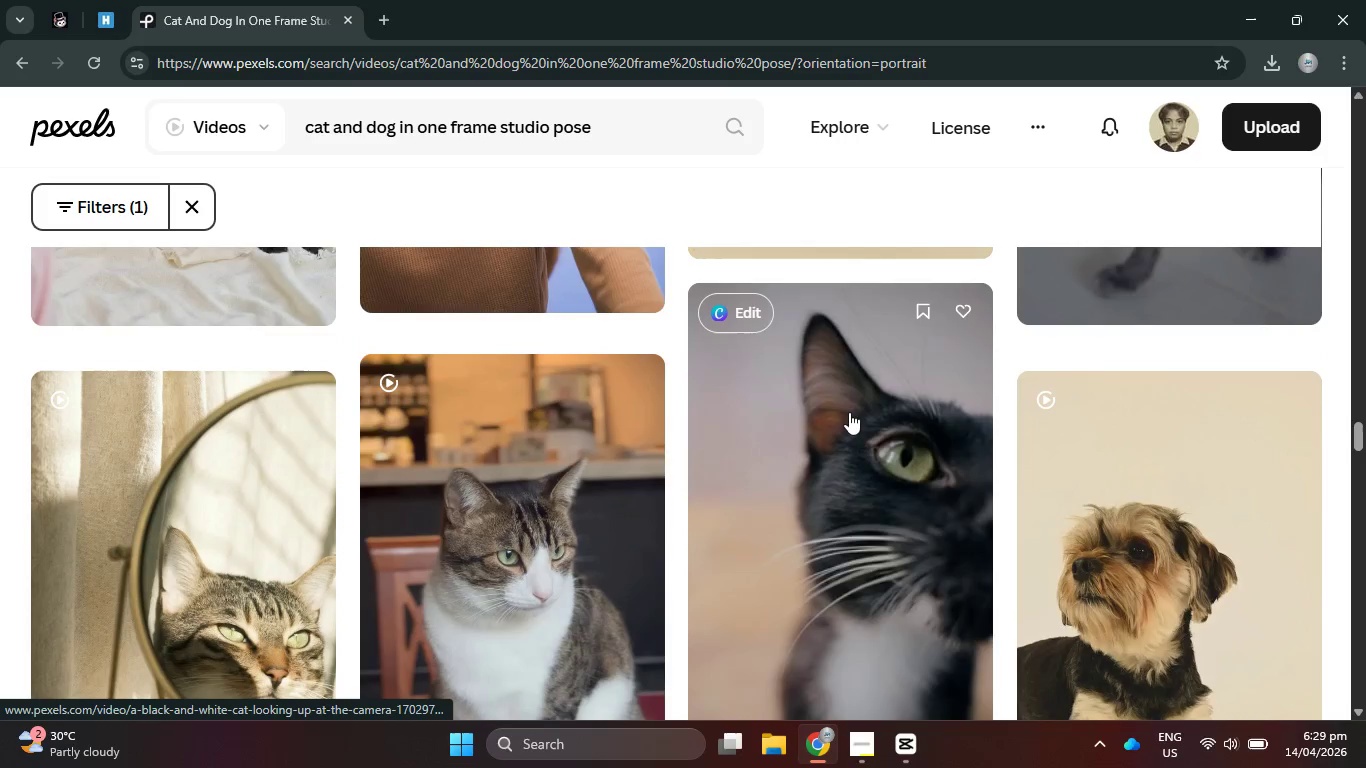 
scroll: coordinate [889, 430], scroll_direction: down, amount: 2.0
 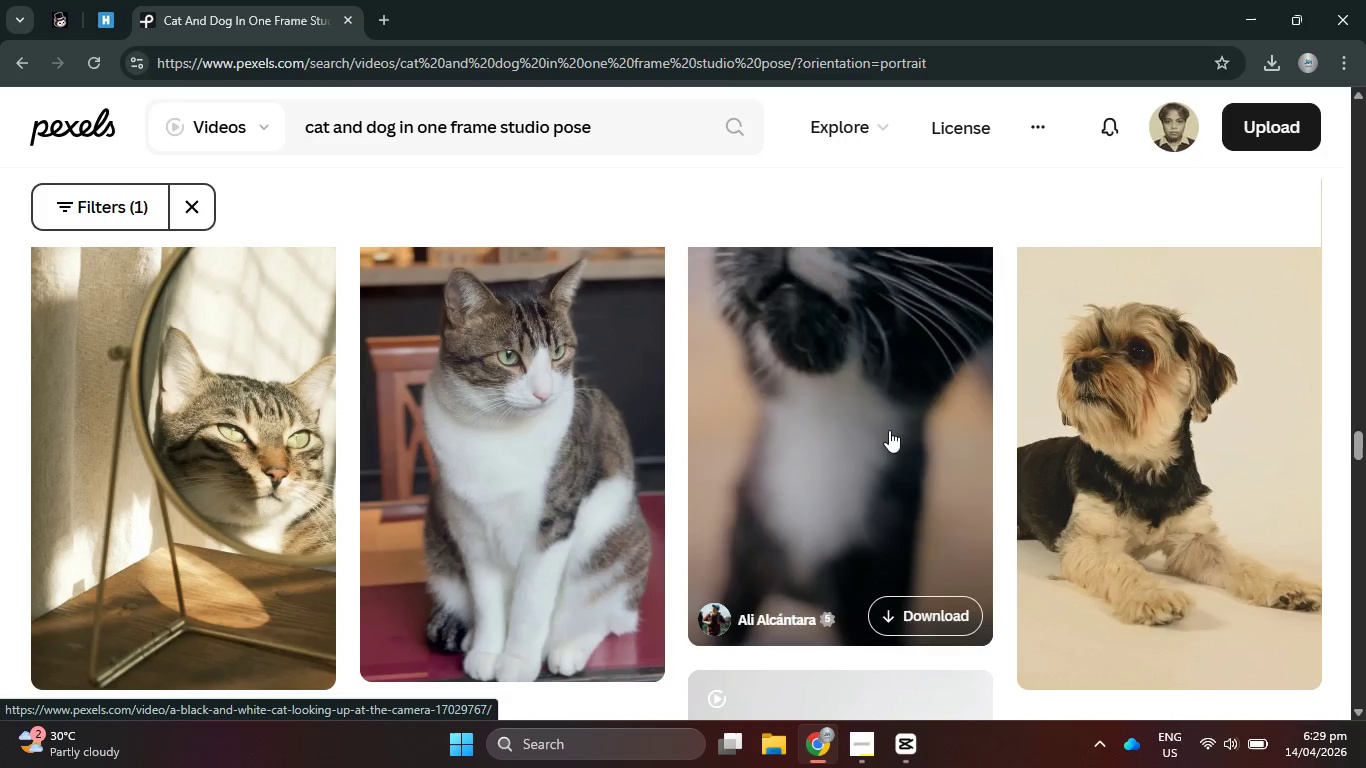 
scroll: coordinate [784, 335], scroll_direction: up, amount: 3.0
 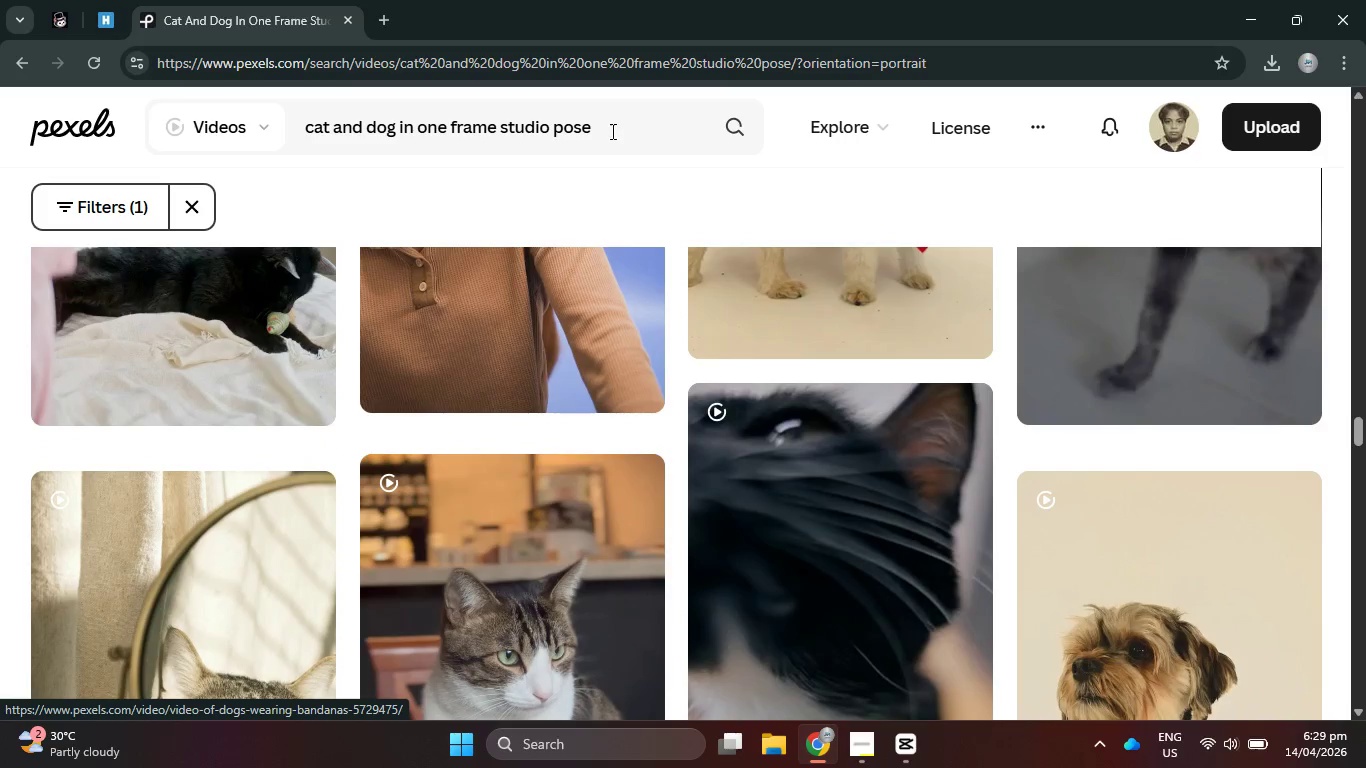 
left_click_drag(start_coordinate=[613, 130], to_coordinate=[396, 128])
 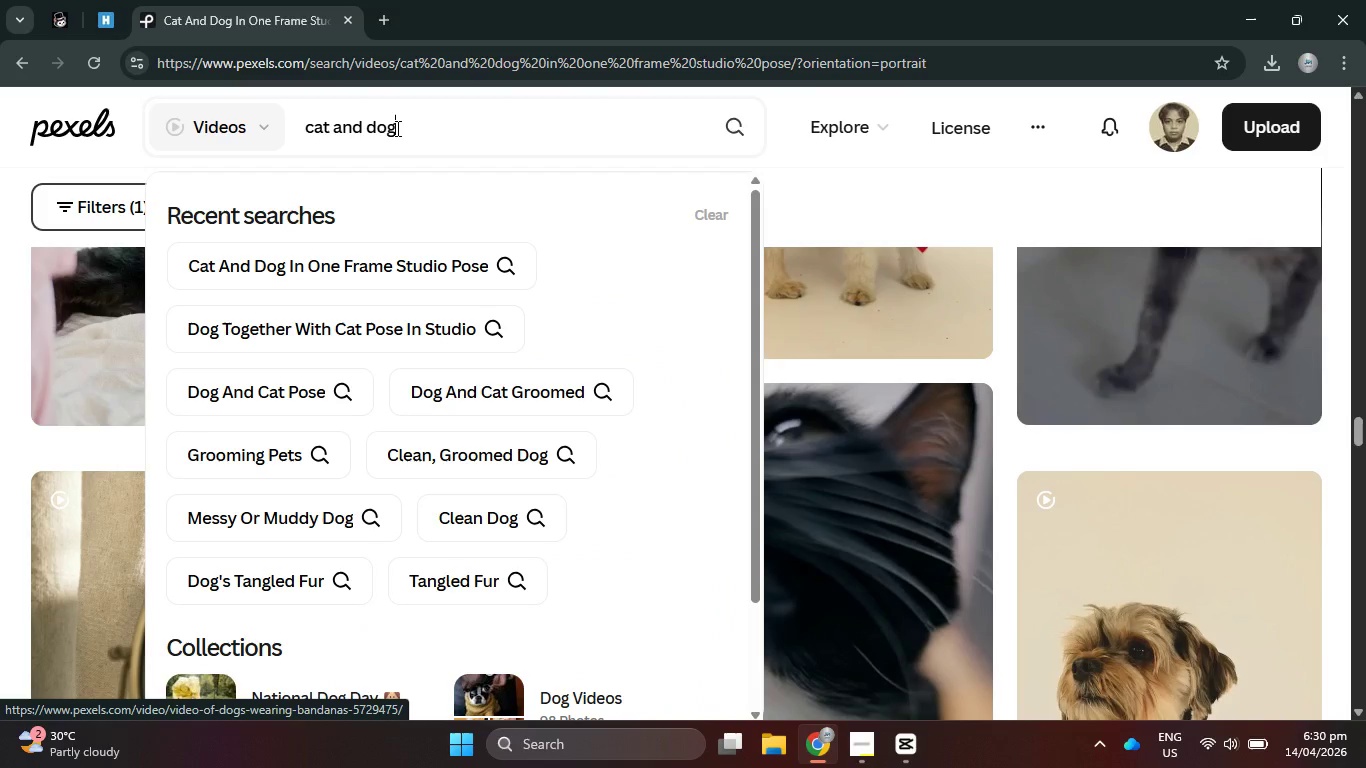 
key(Backspace)
type( photo)
 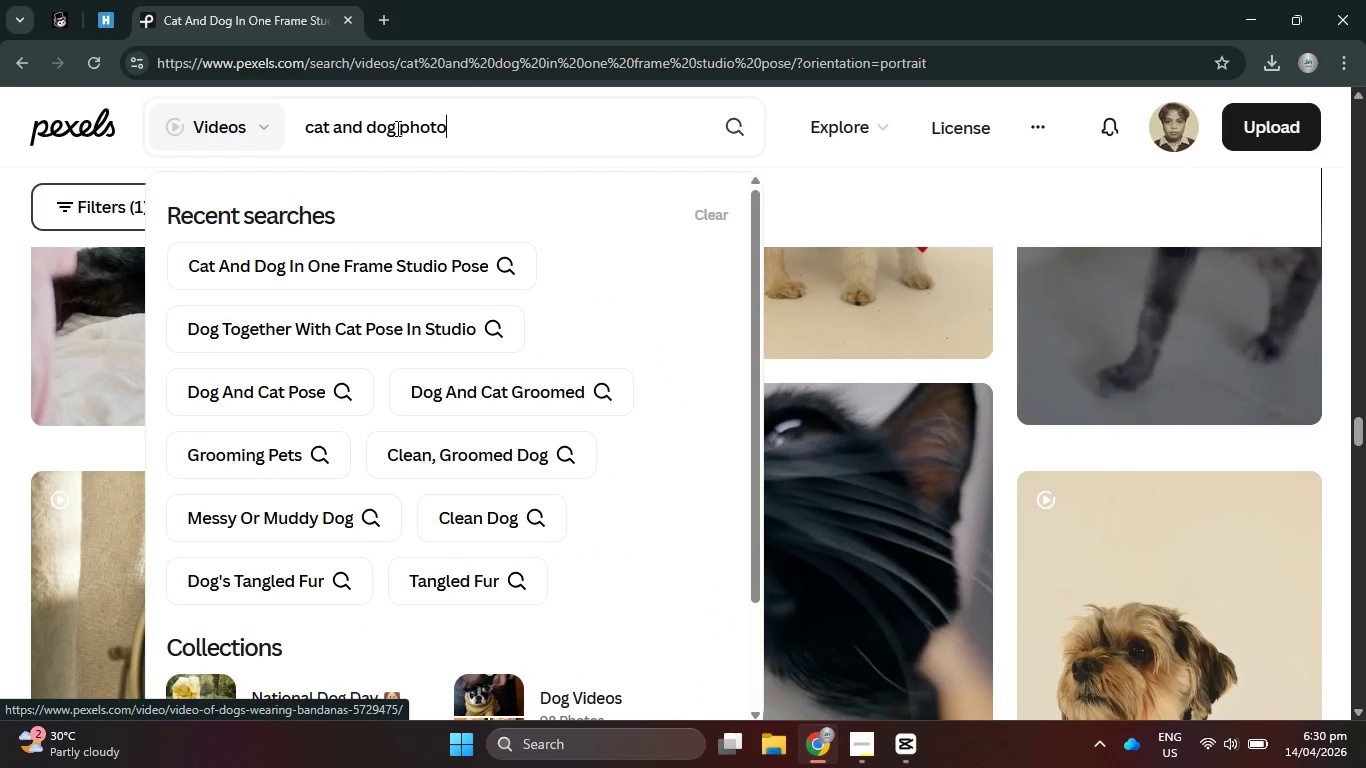 
key(Enter)
 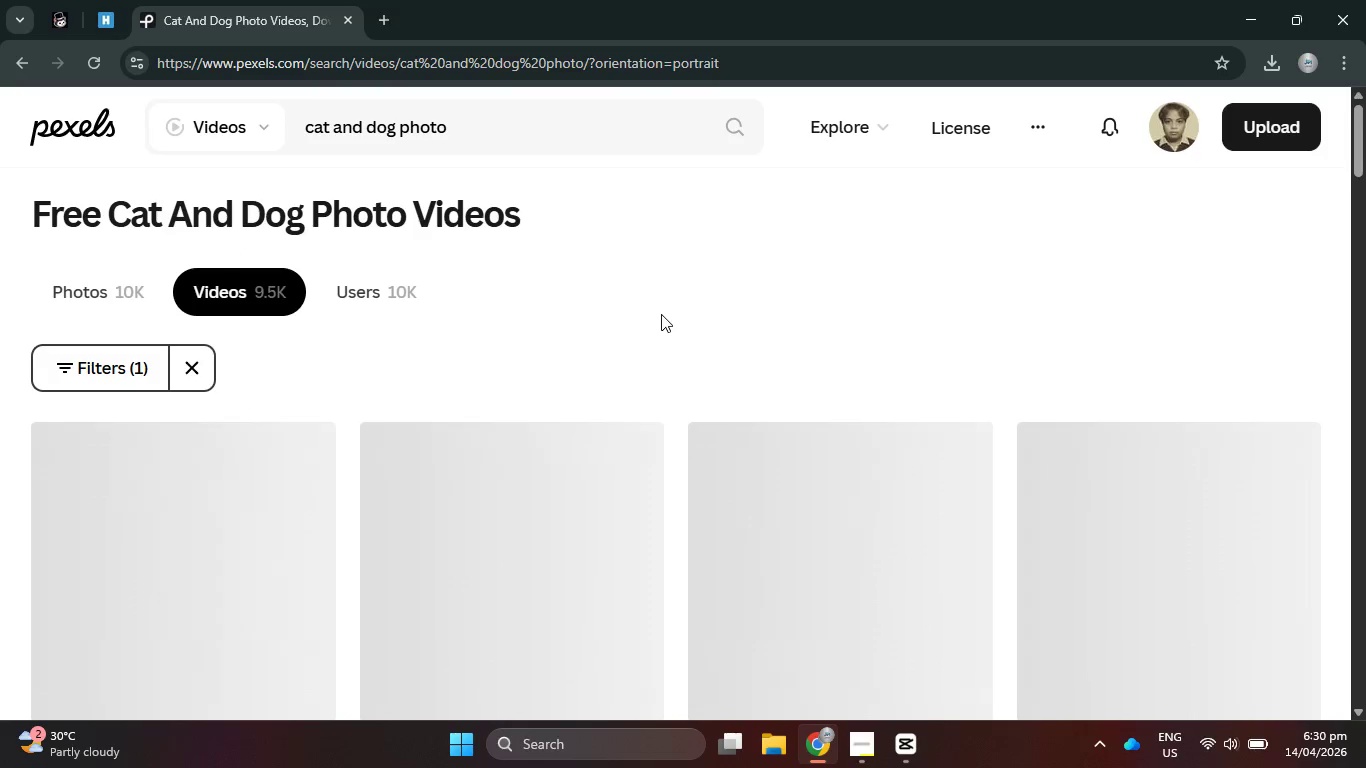 
wait(17.5)
 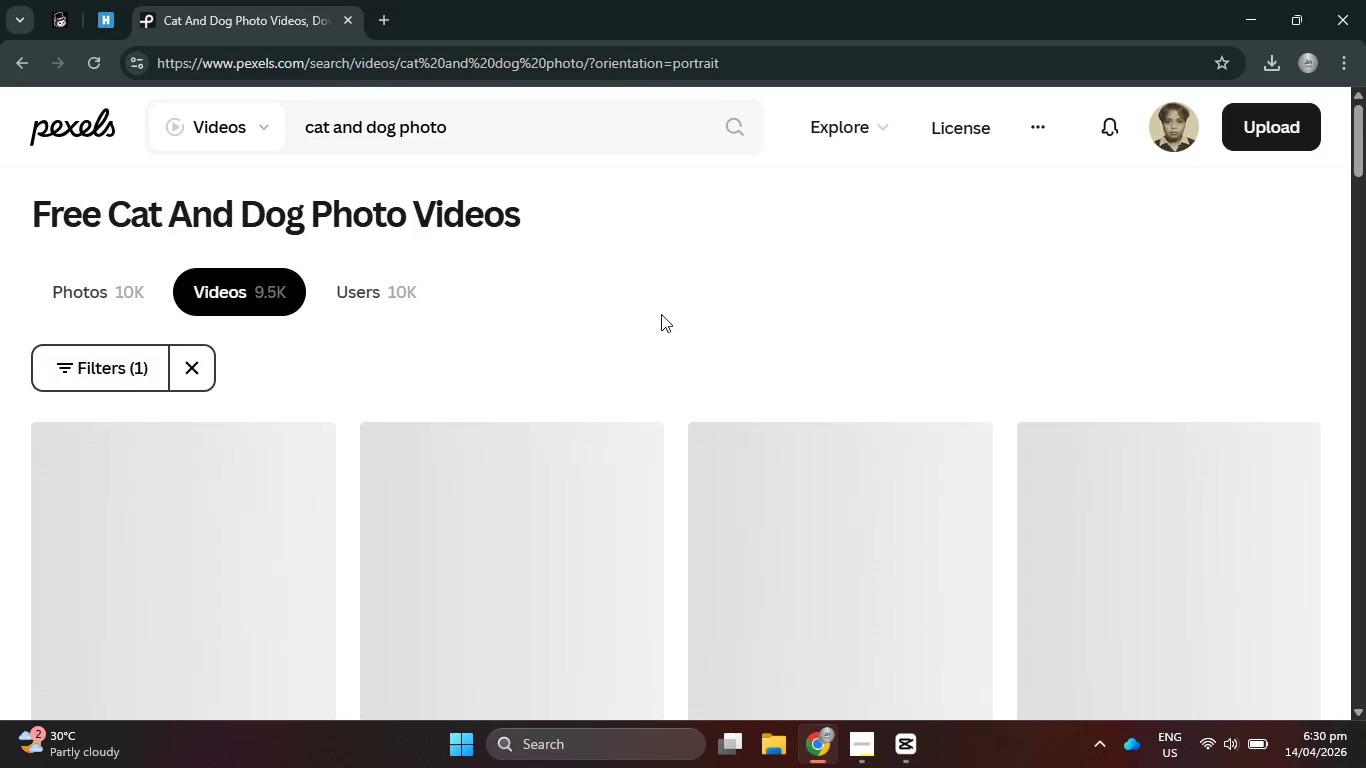 
scroll: coordinate [476, 409], scroll_direction: down, amount: 12.0
 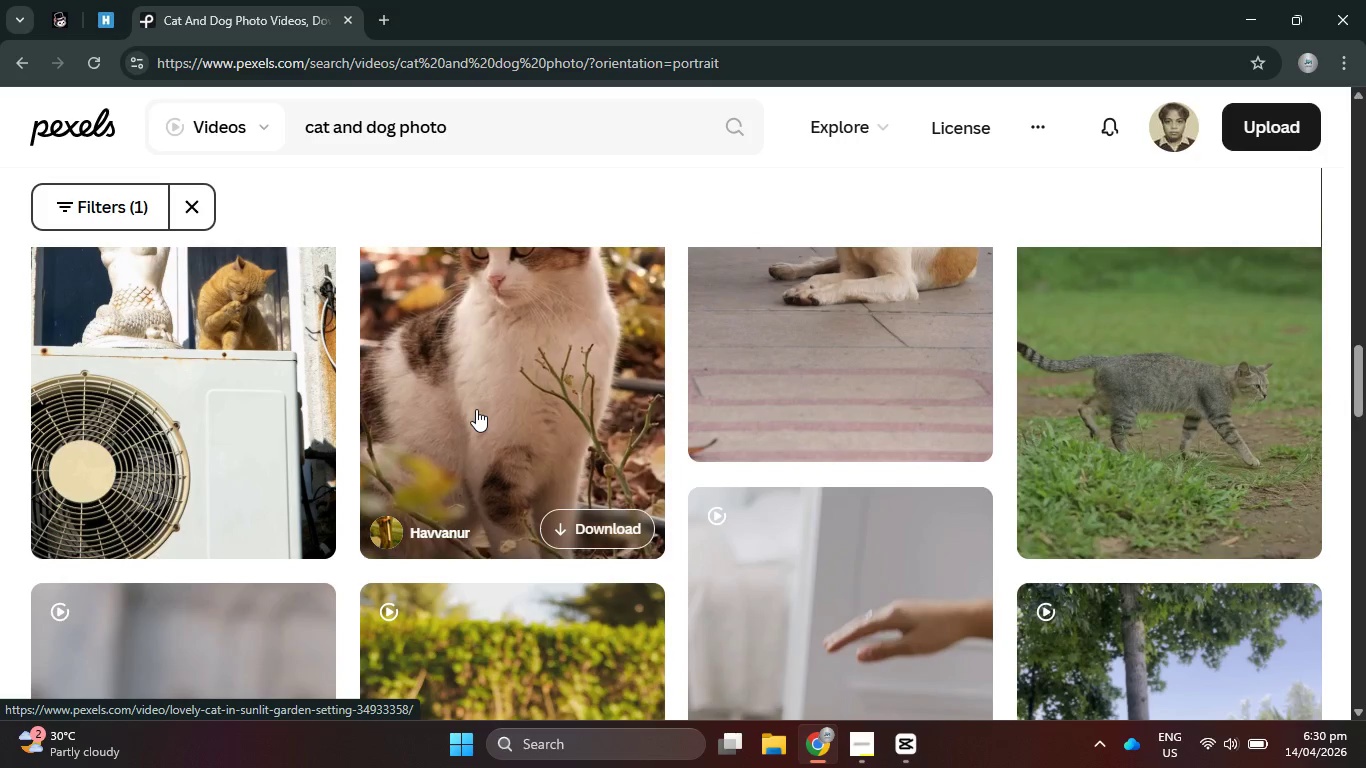 
scroll: coordinate [476, 409], scroll_direction: down, amount: 13.0
 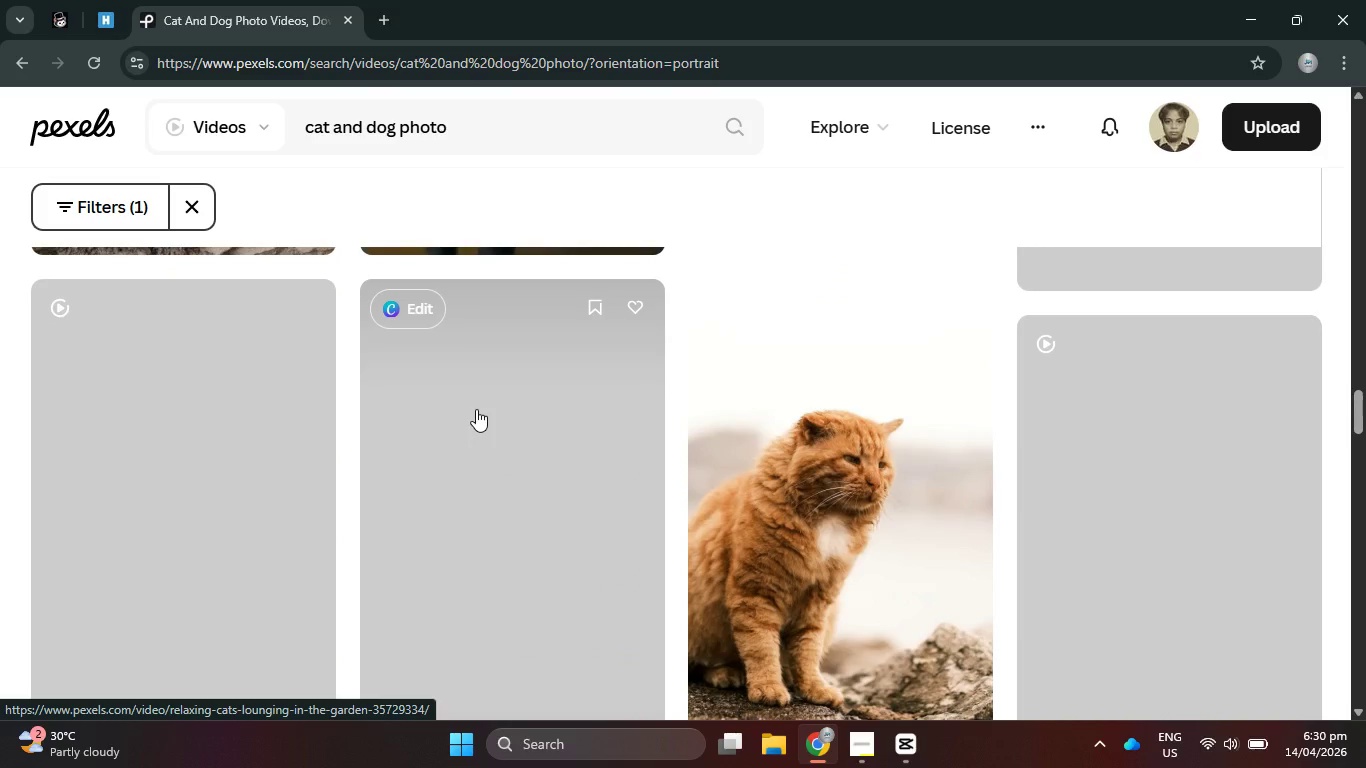 
scroll: coordinate [467, 385], scroll_direction: up, amount: 41.0
 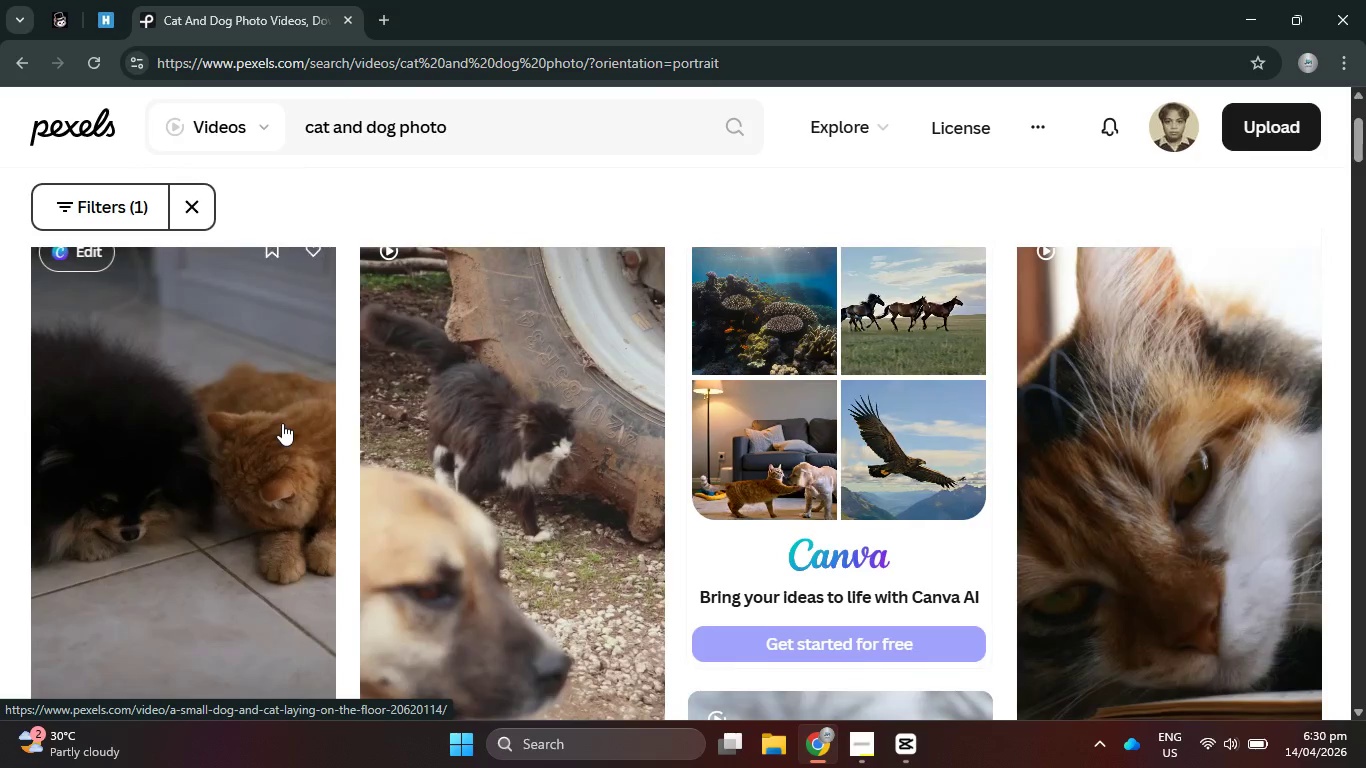 
left_click([279, 423])
 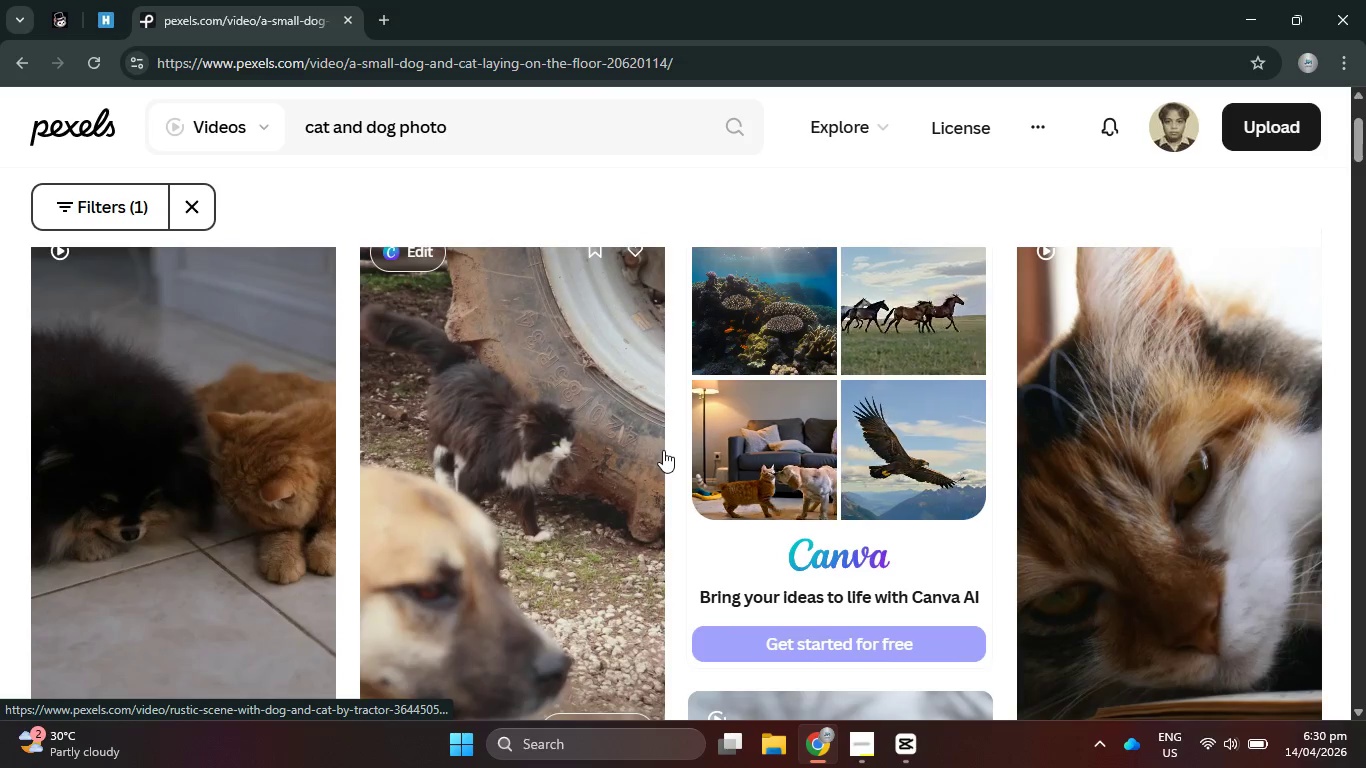 
wait(8.12)
 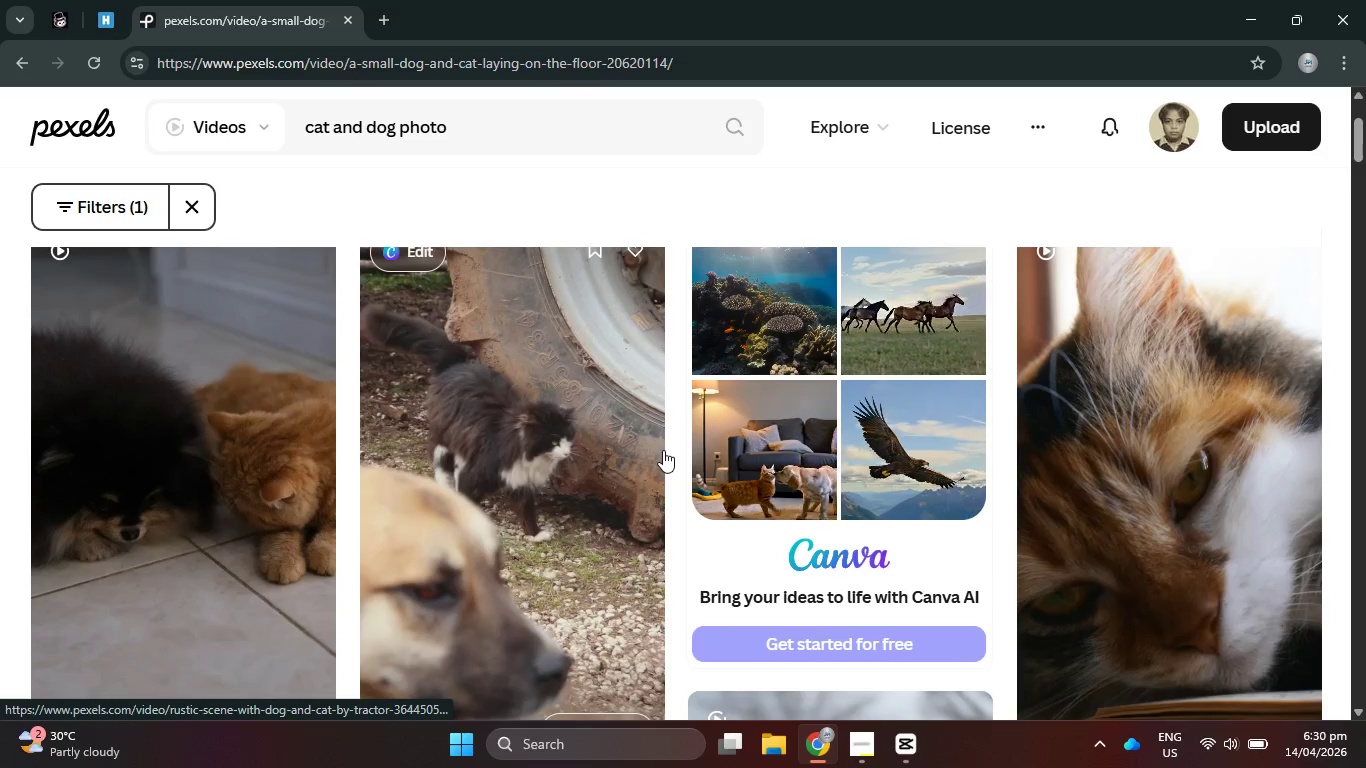 
left_click([193, 440])
 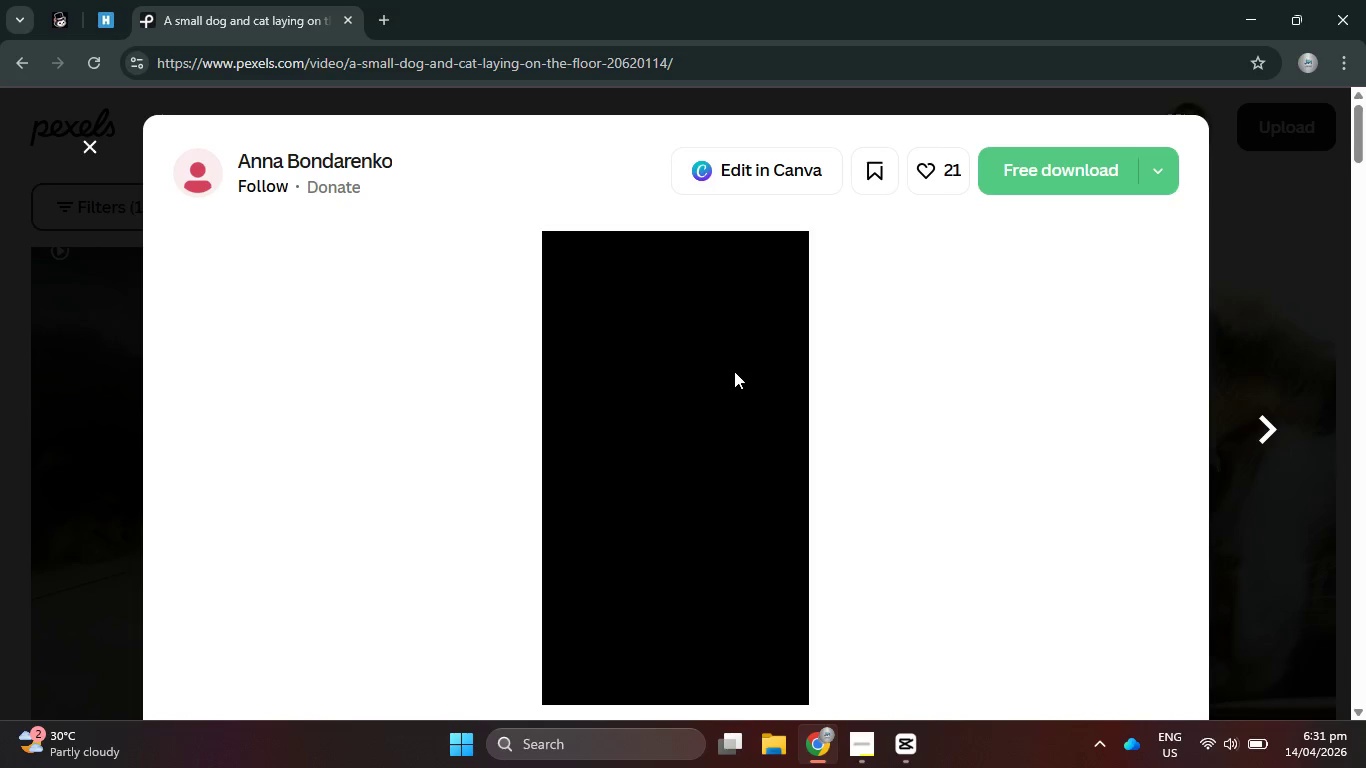 
wait(23.72)
 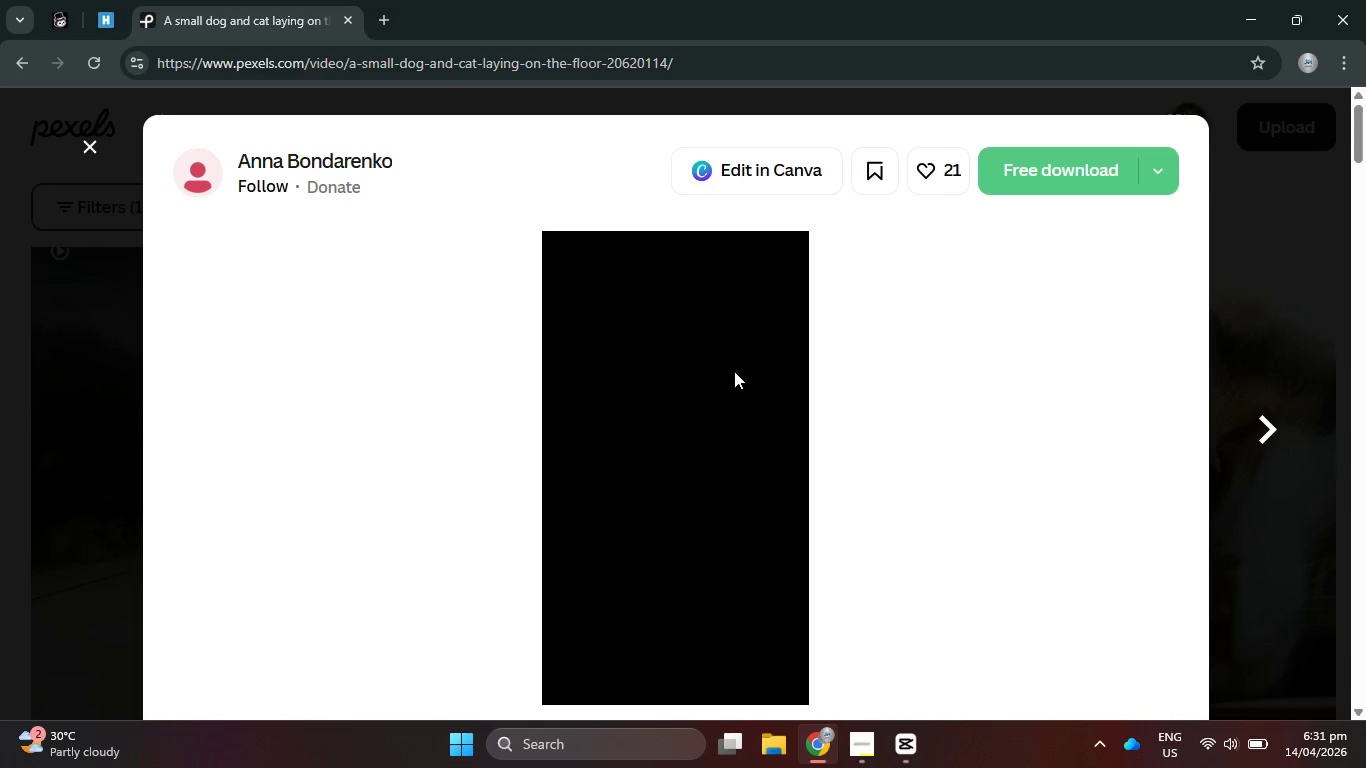 
scroll: coordinate [737, 376], scroll_direction: down, amount: 1.0
 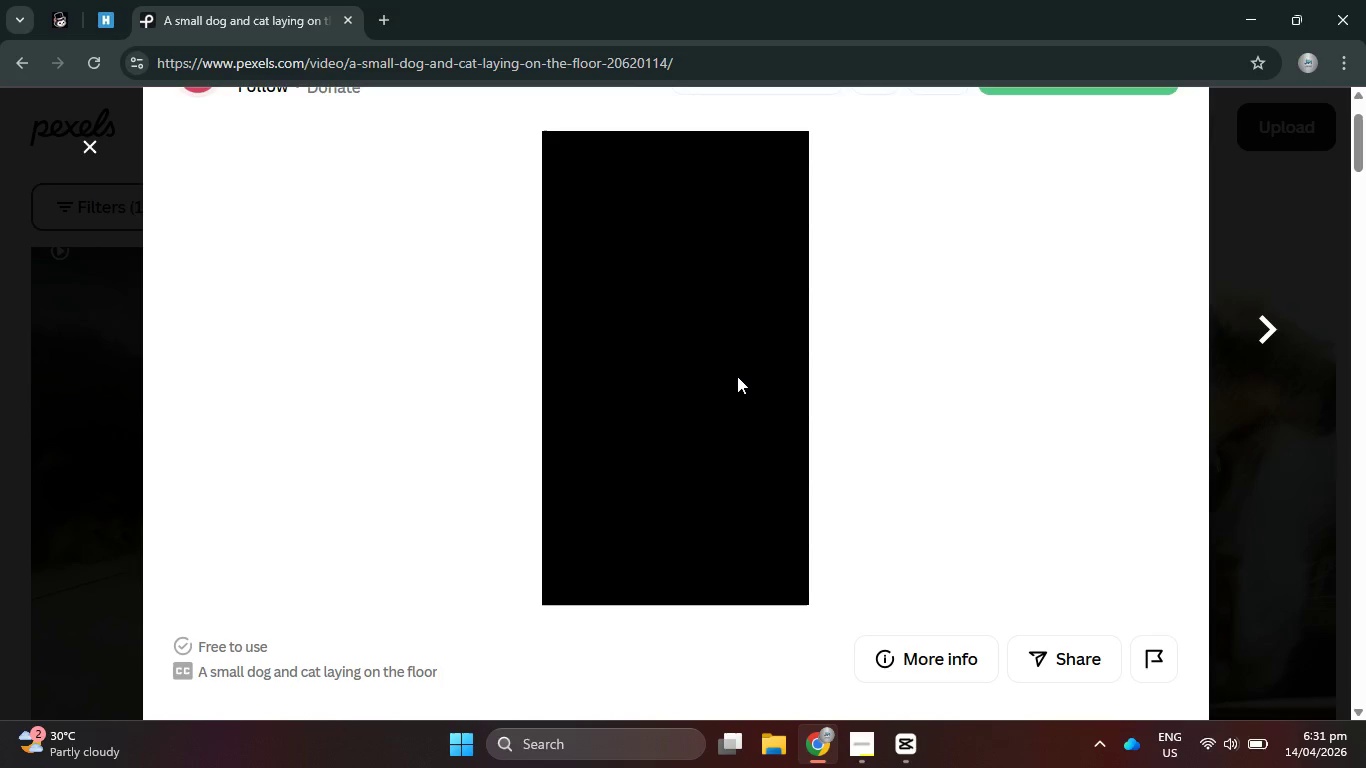 
scroll: coordinate [739, 377], scroll_direction: none, amount: 0.0
 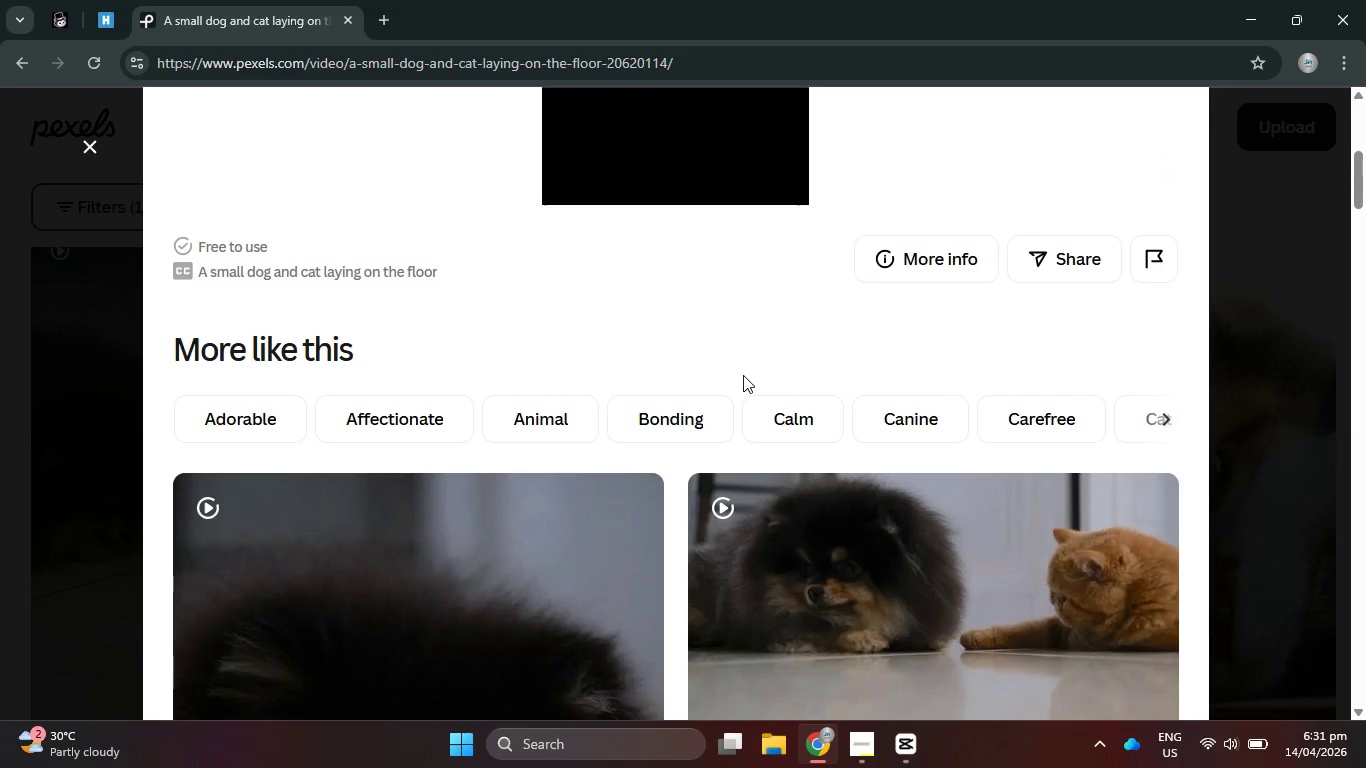 
scroll: coordinate [743, 375], scroll_direction: down, amount: 4.0
 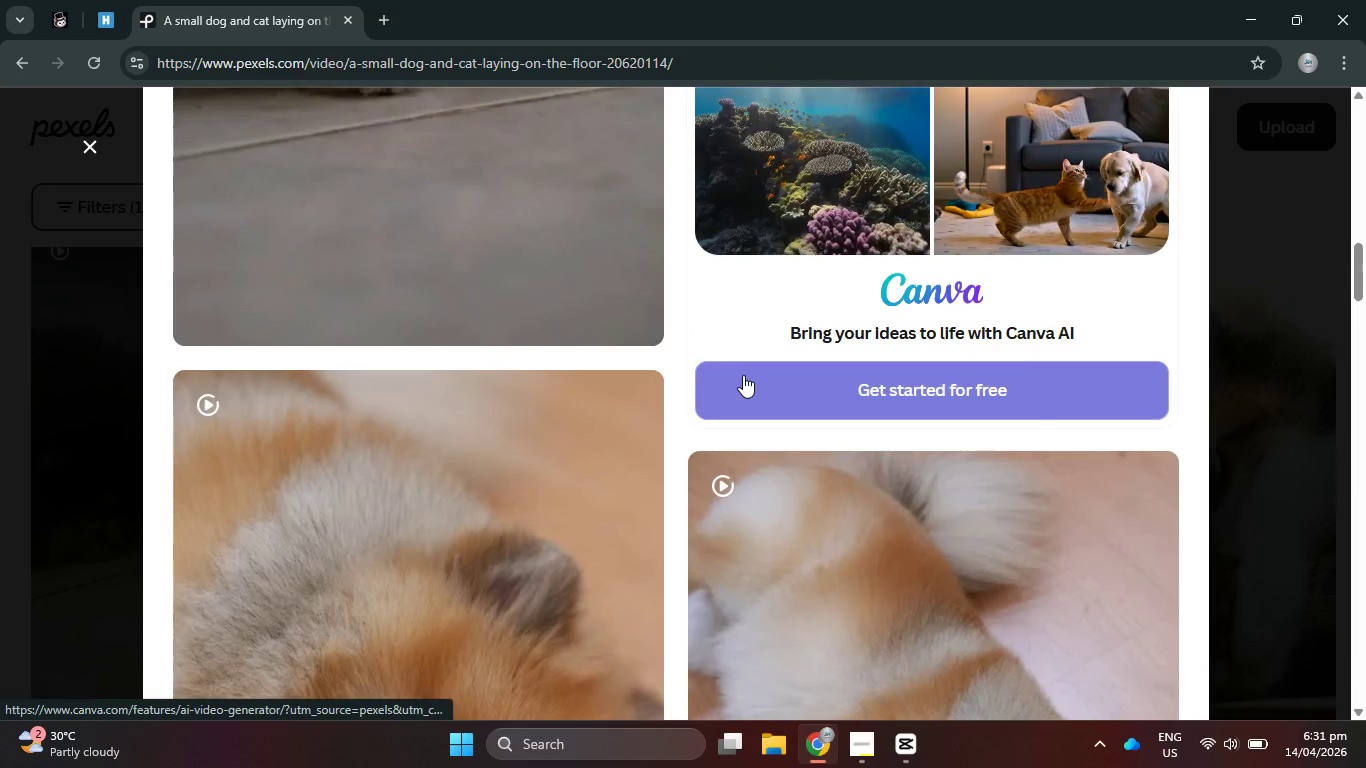 
scroll: coordinate [743, 375], scroll_direction: up, amount: 2.0
 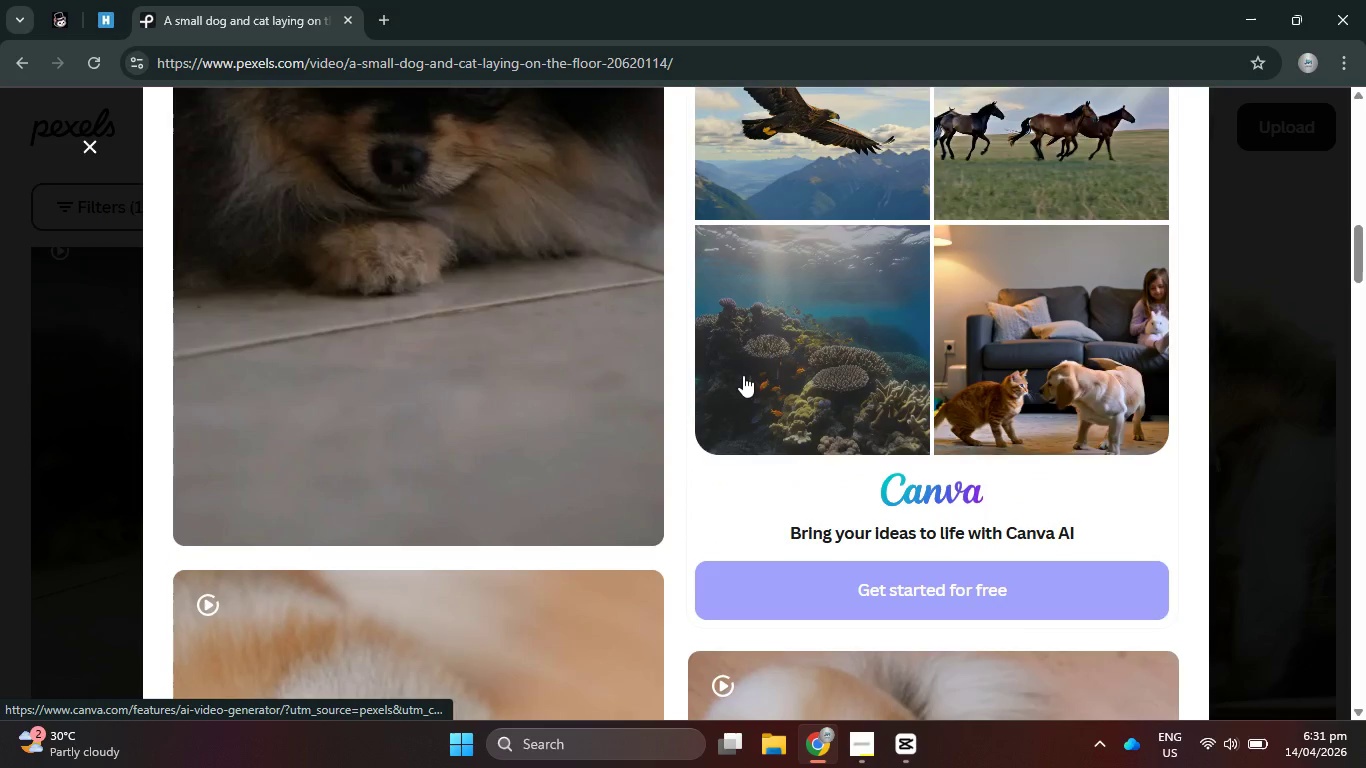 
scroll: coordinate [751, 377], scroll_direction: down, amount: 32.0
 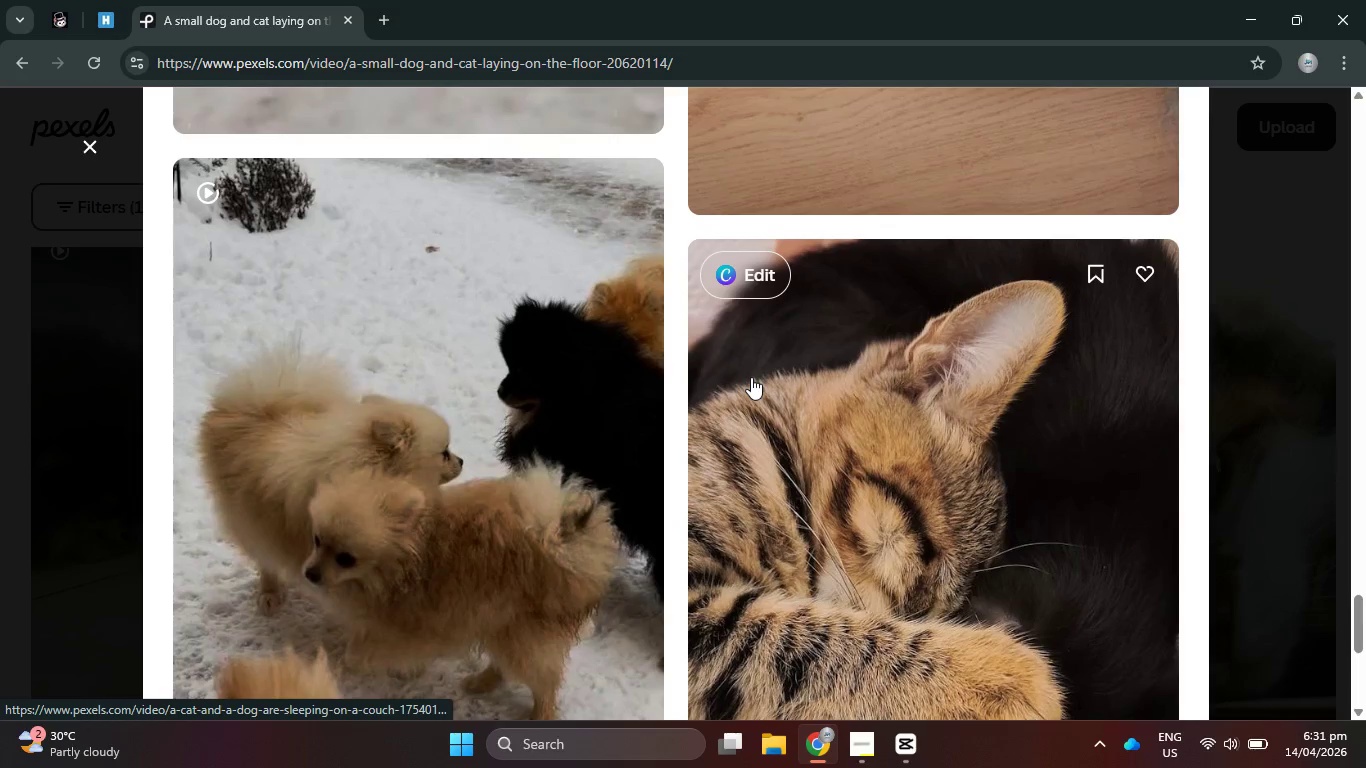 
scroll: coordinate [751, 378], scroll_direction: down, amount: 4.0
 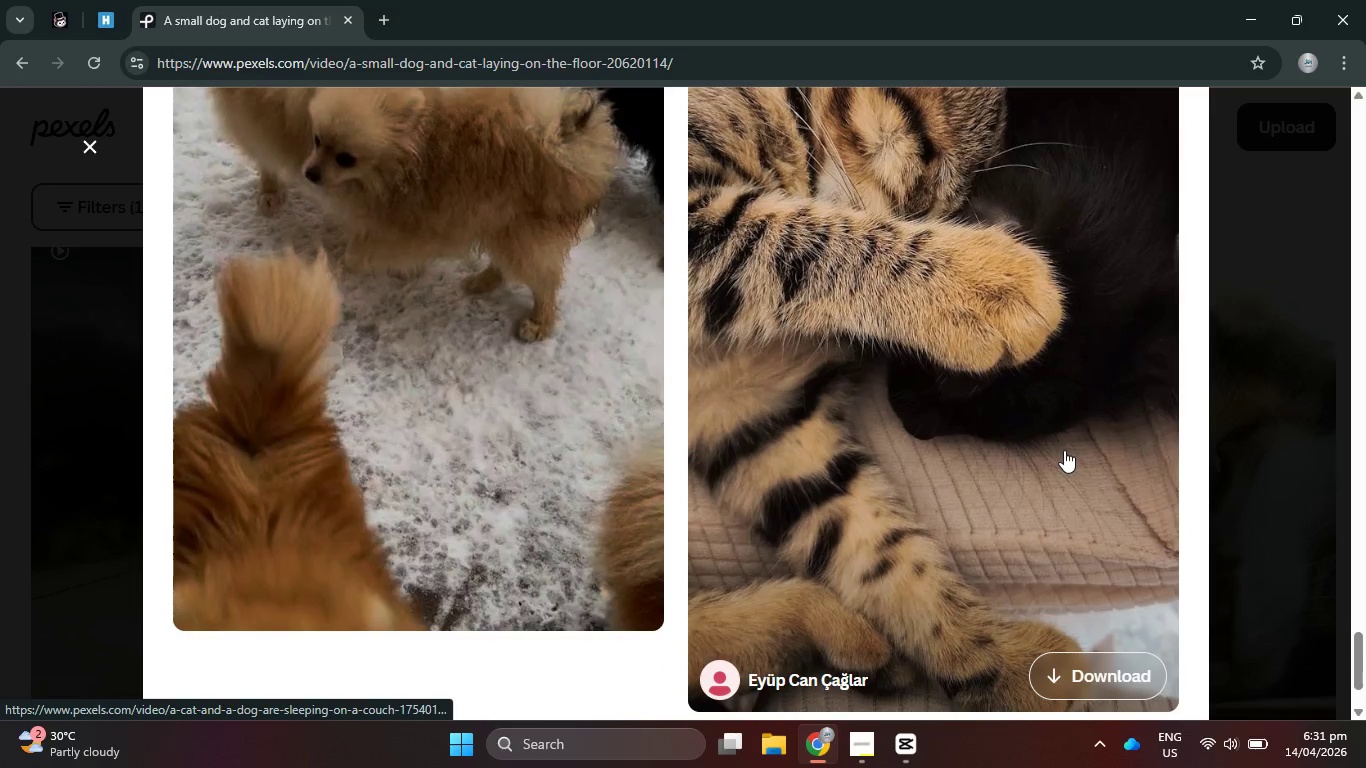 
scroll: coordinate [1108, 470], scroll_direction: up, amount: 3.0
 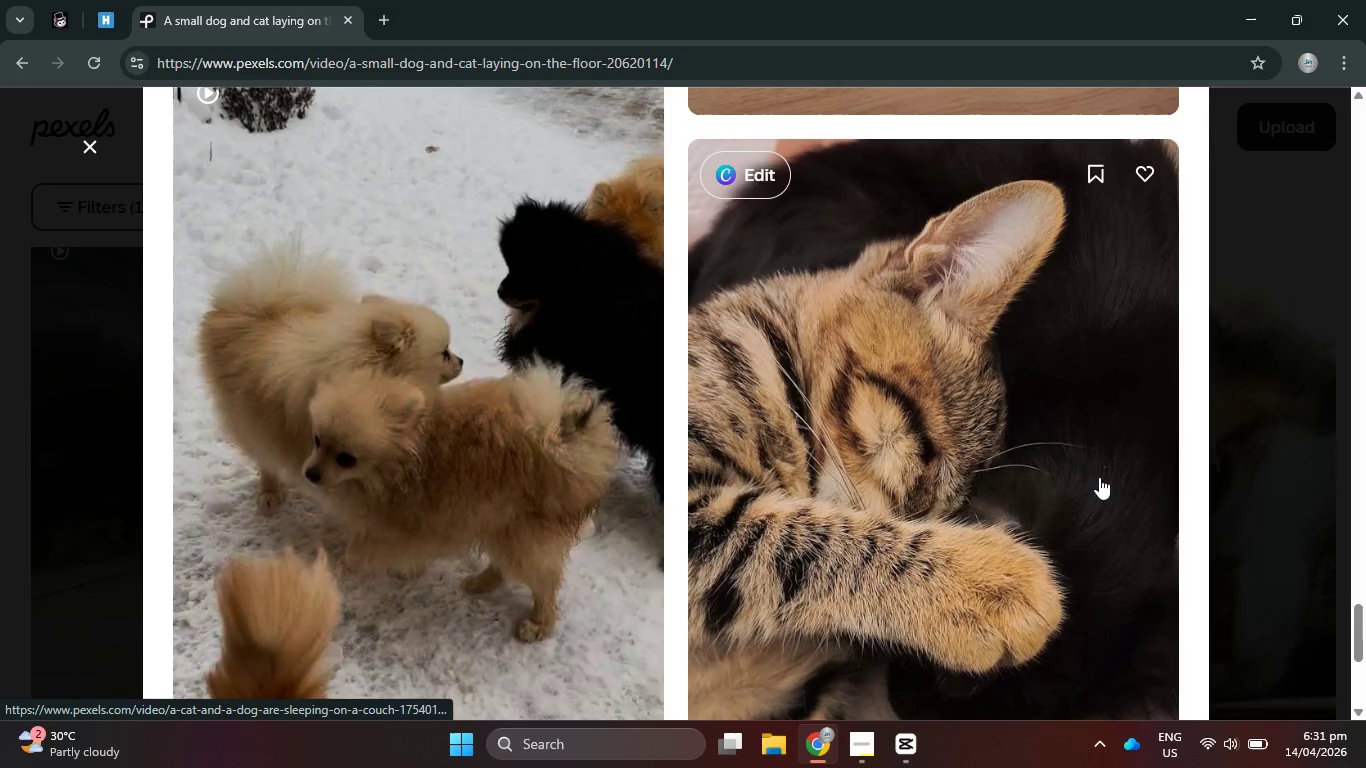 
scroll: coordinate [869, 352], scroll_direction: down, amount: 40.0
 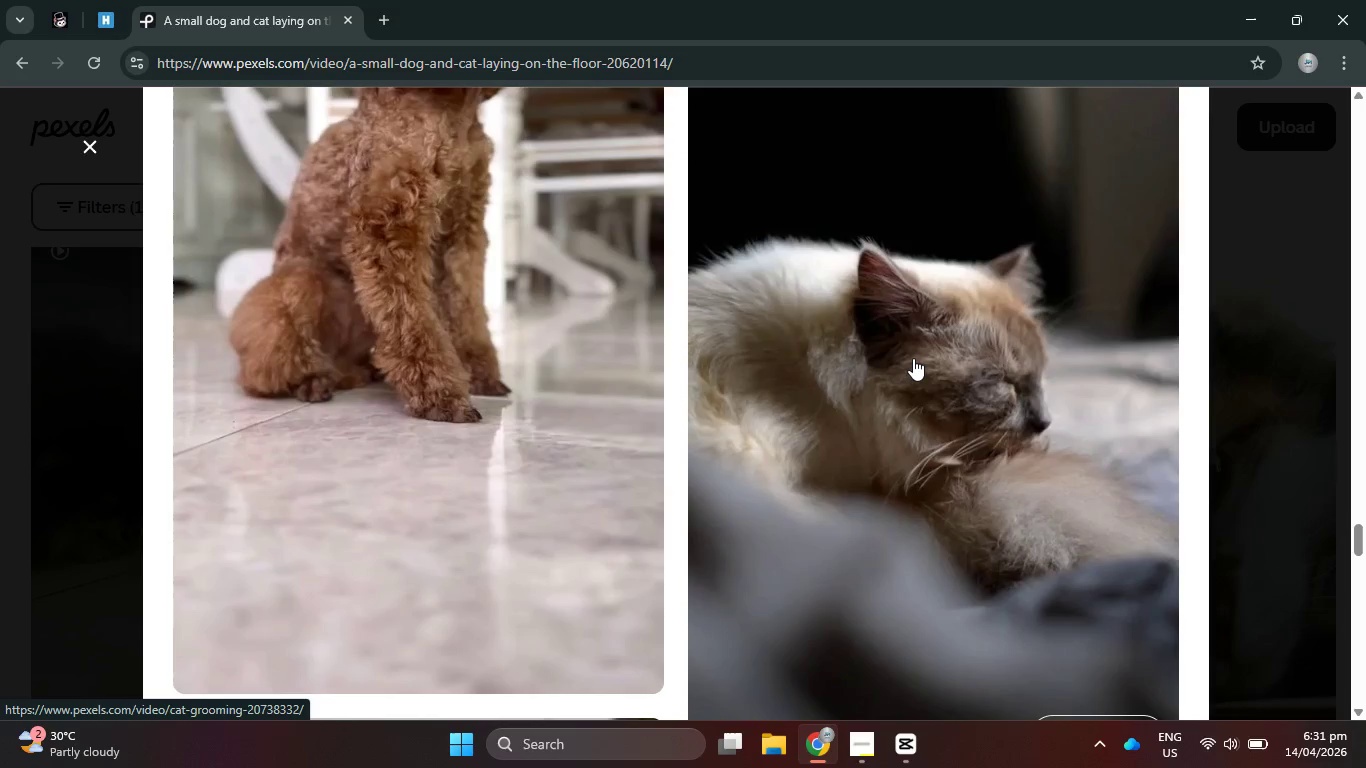 
scroll: coordinate [1114, 286], scroll_direction: up, amount: 20.0
 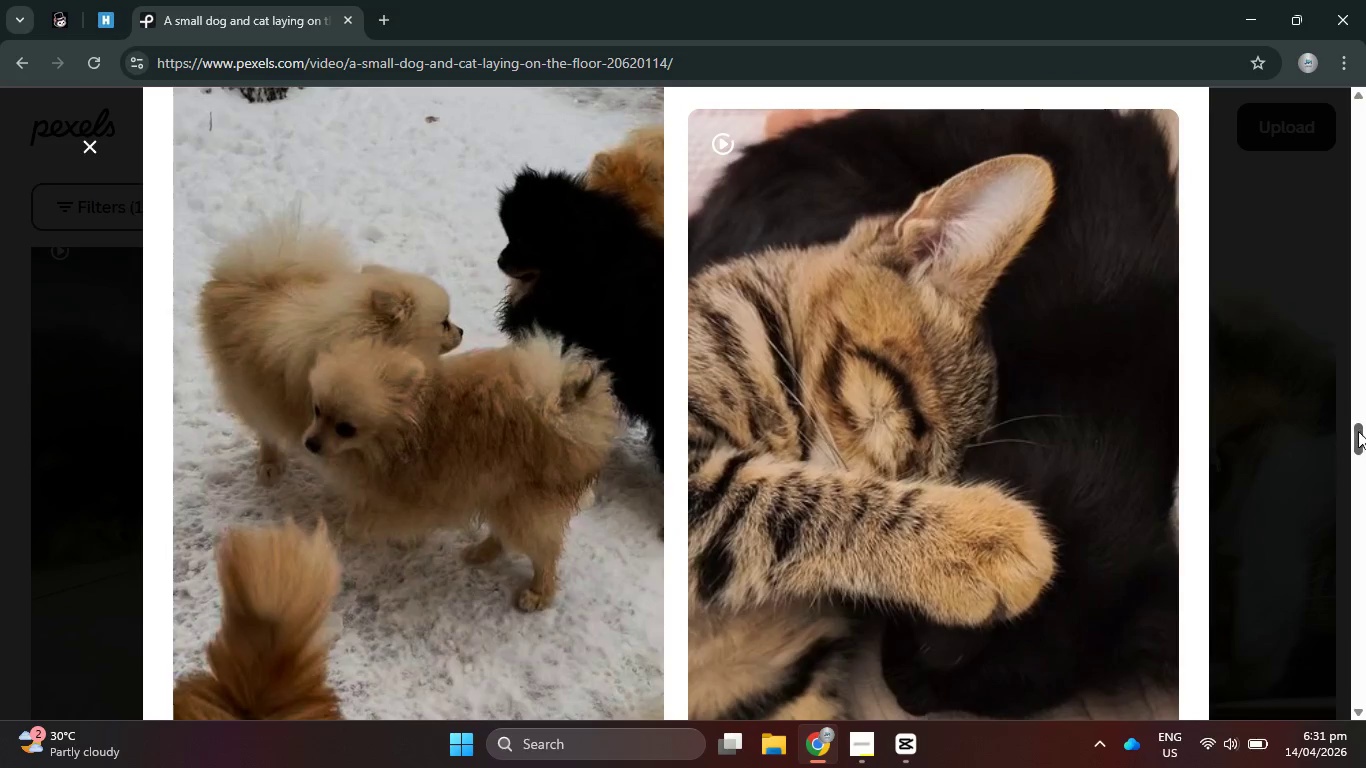 
left_click_drag(start_coordinate=[1359, 433], to_coordinate=[1334, 97])
 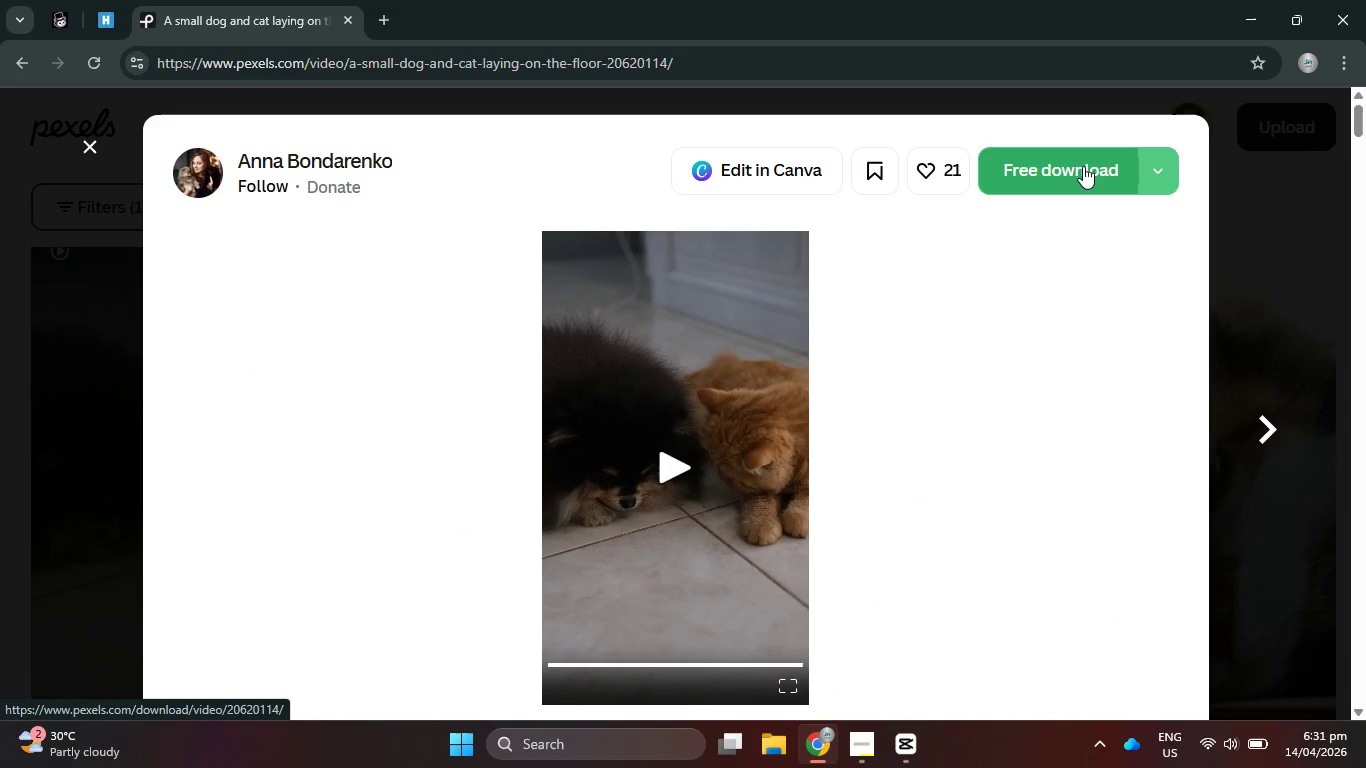 
wait(5.84)
 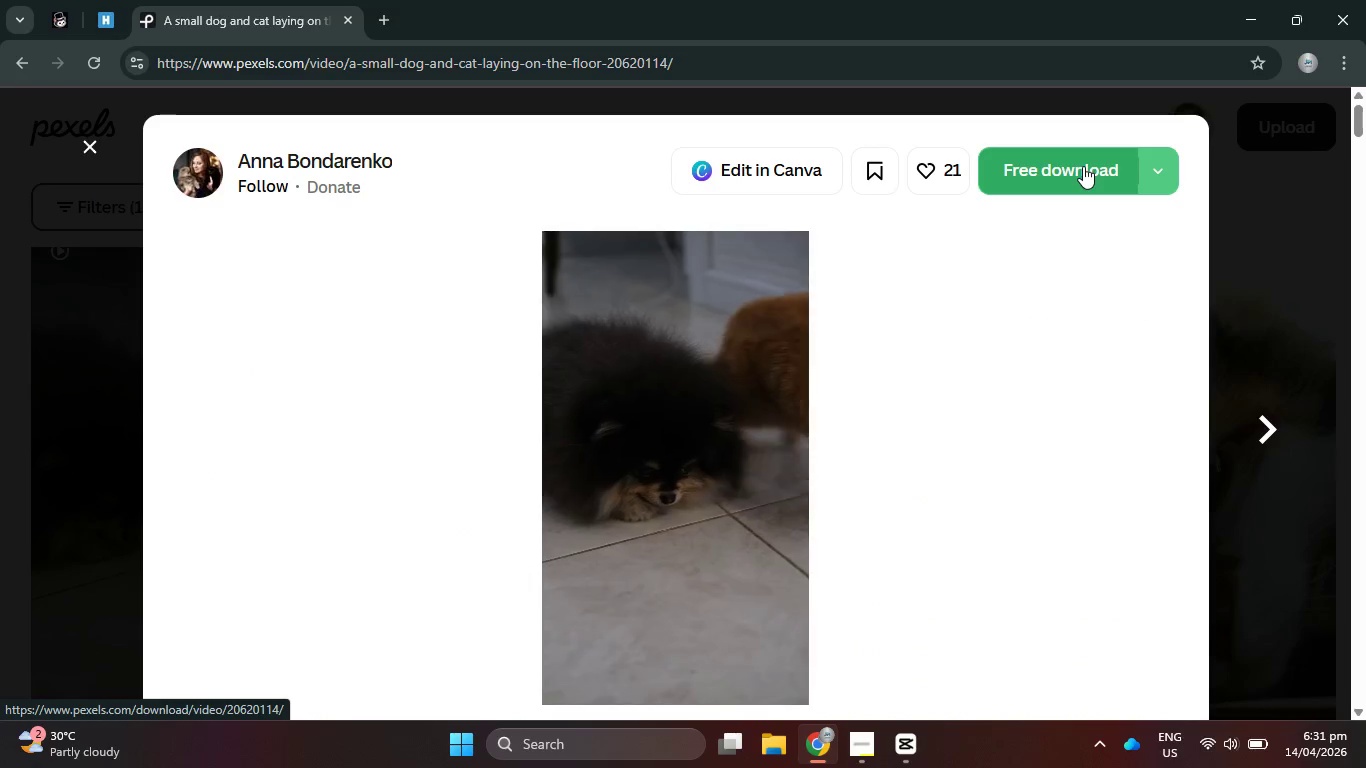 
left_click([658, 472])
 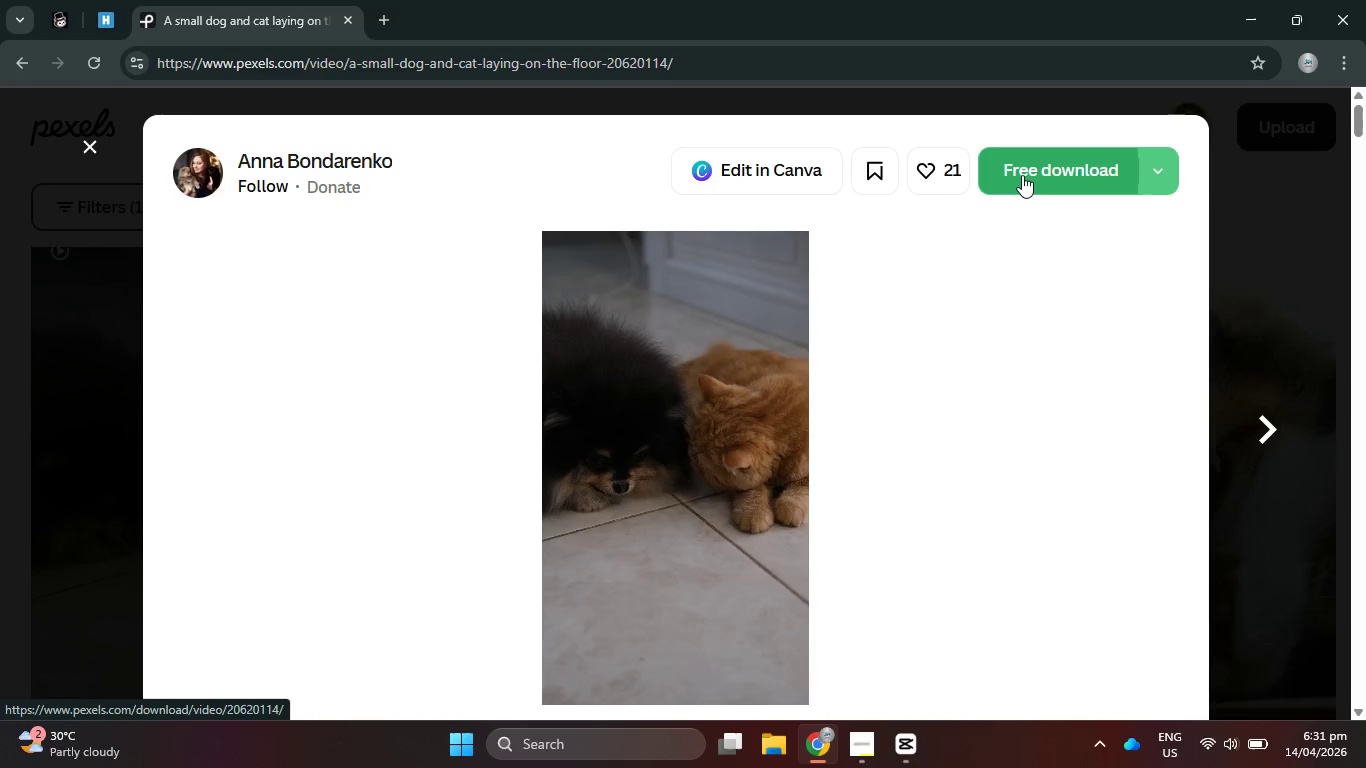 
left_click([1022, 175])
 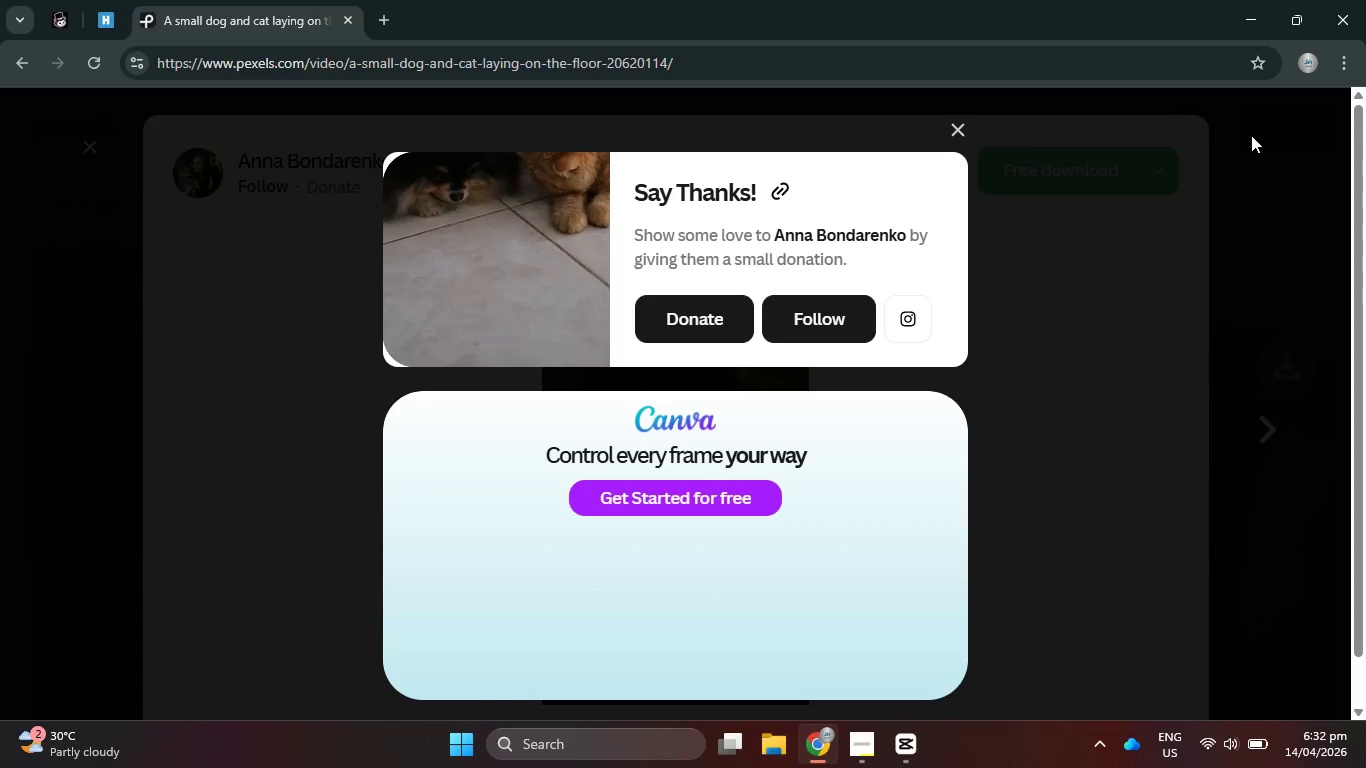 
wait(21.39)
 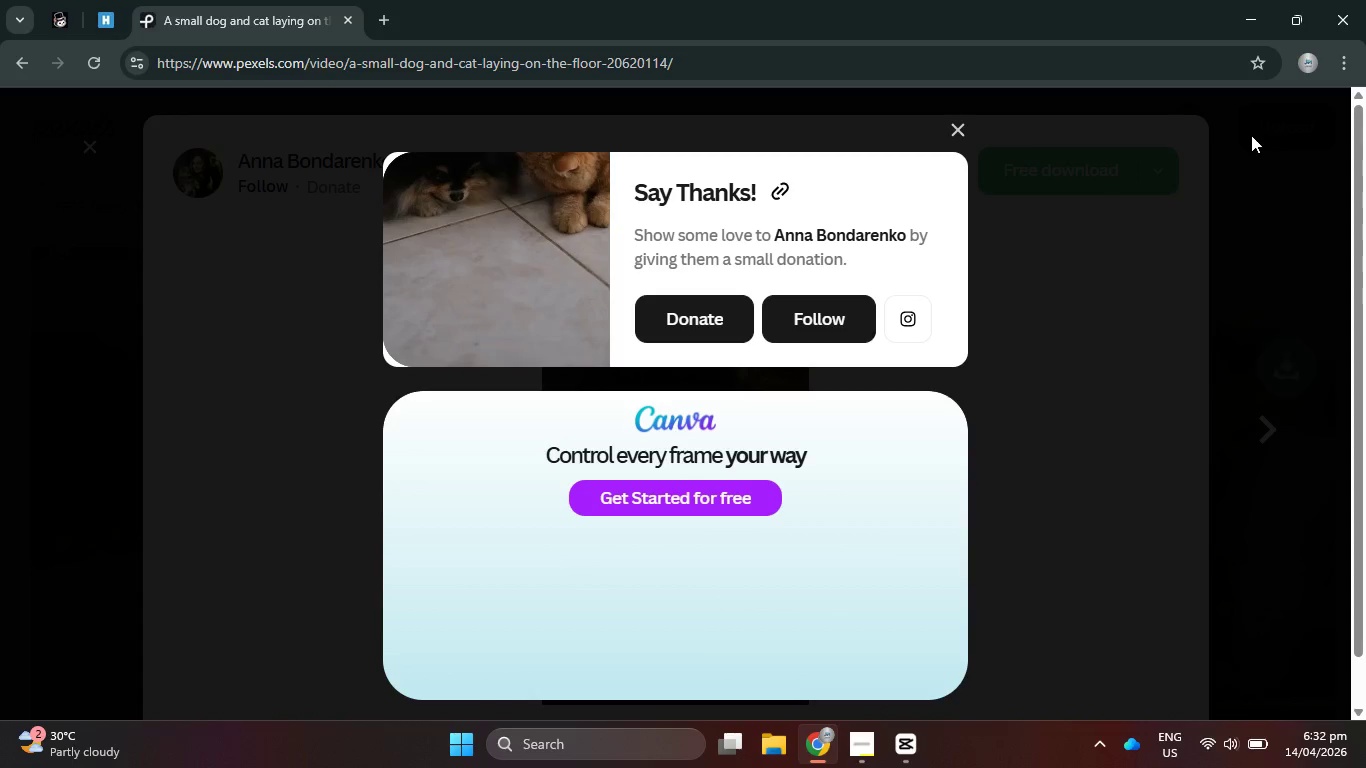 
left_click_drag(start_coordinate=[1114, 116], to_coordinate=[1059, 623])
 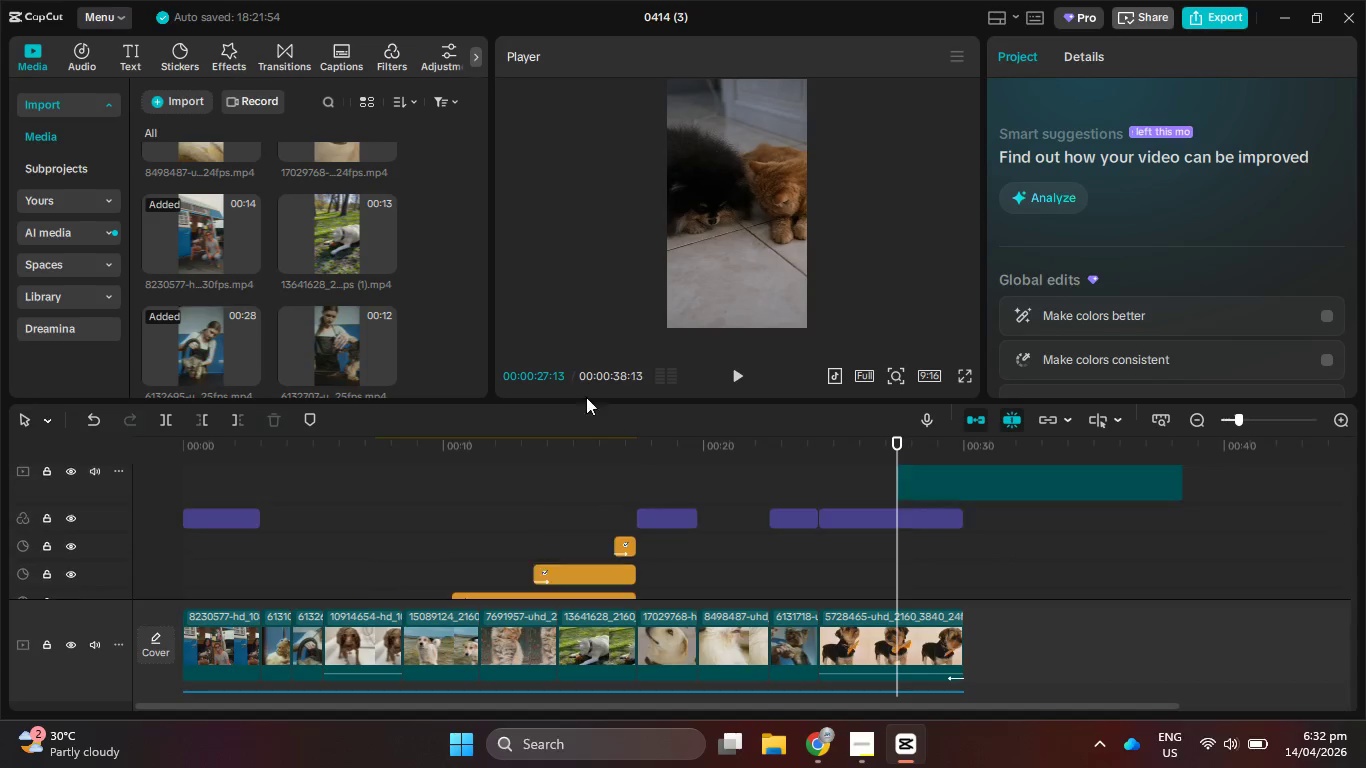 
scroll: coordinate [696, 426], scroll_direction: down, amount: 4.0
 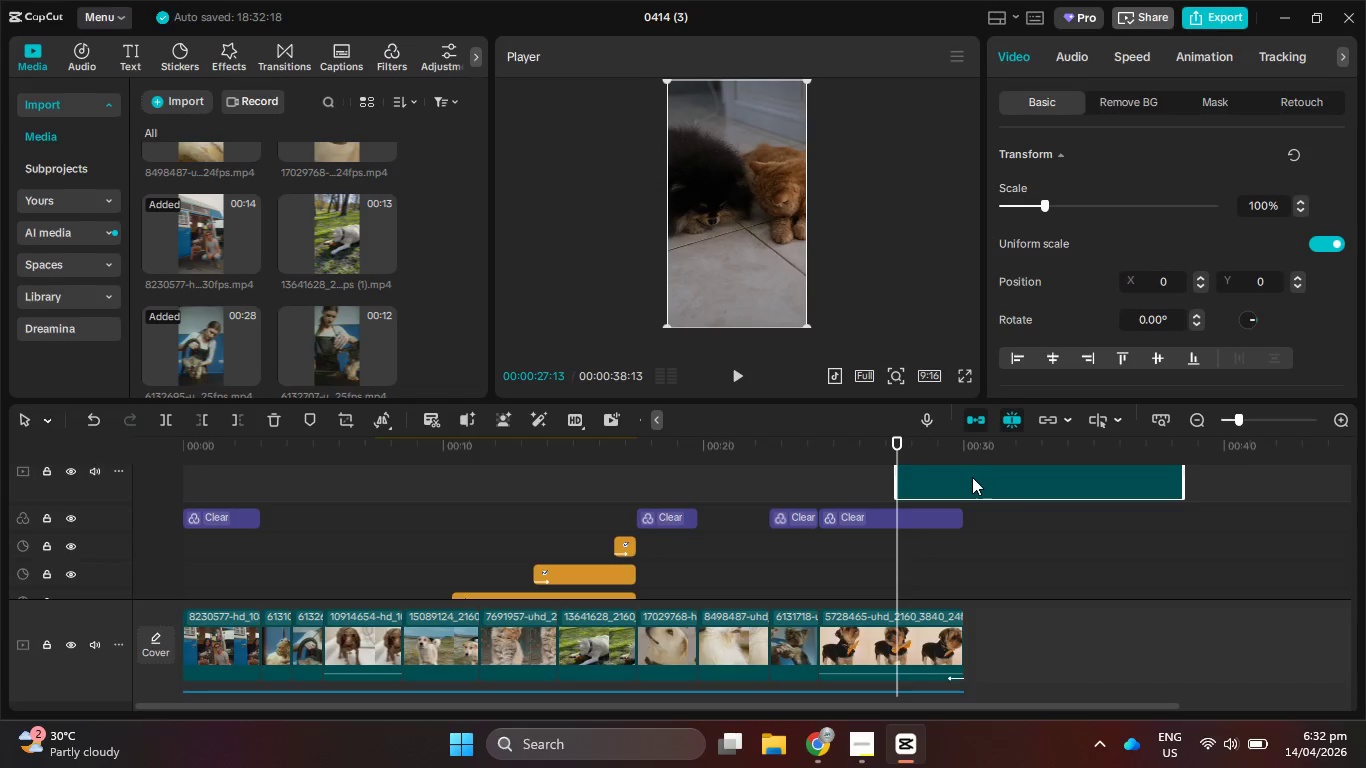 
left_click_drag(start_coordinate=[972, 477], to_coordinate=[1080, 639])
 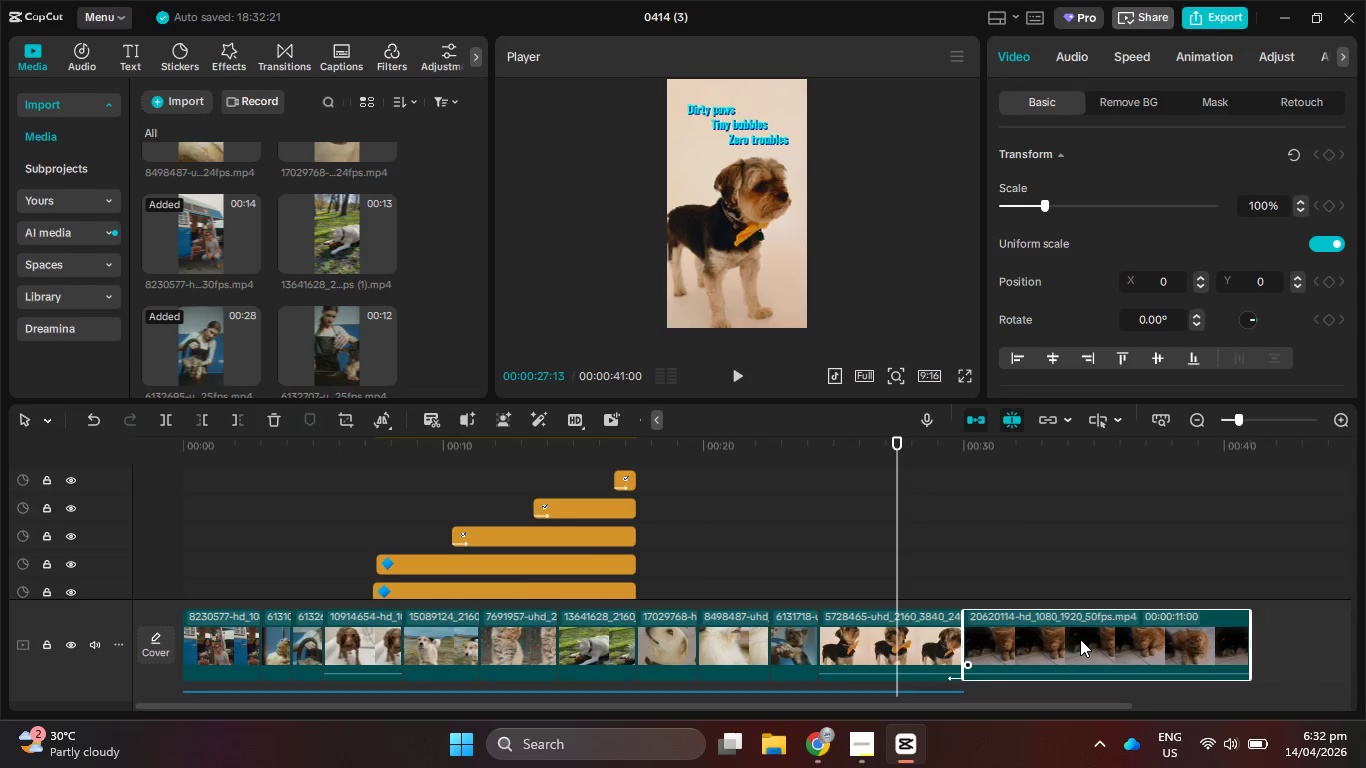 
key(Delete)
 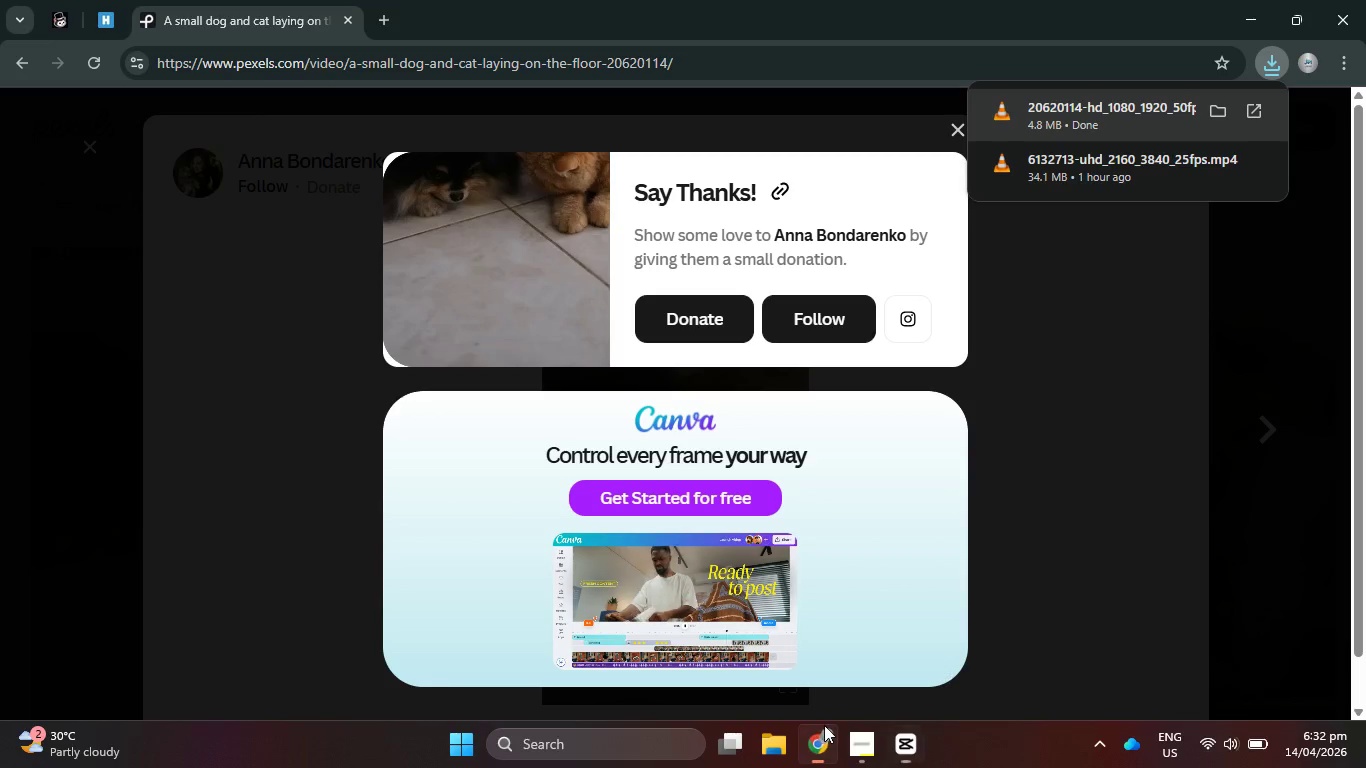 
left_click_drag(start_coordinate=[1072, 116], to_coordinate=[876, 642])
 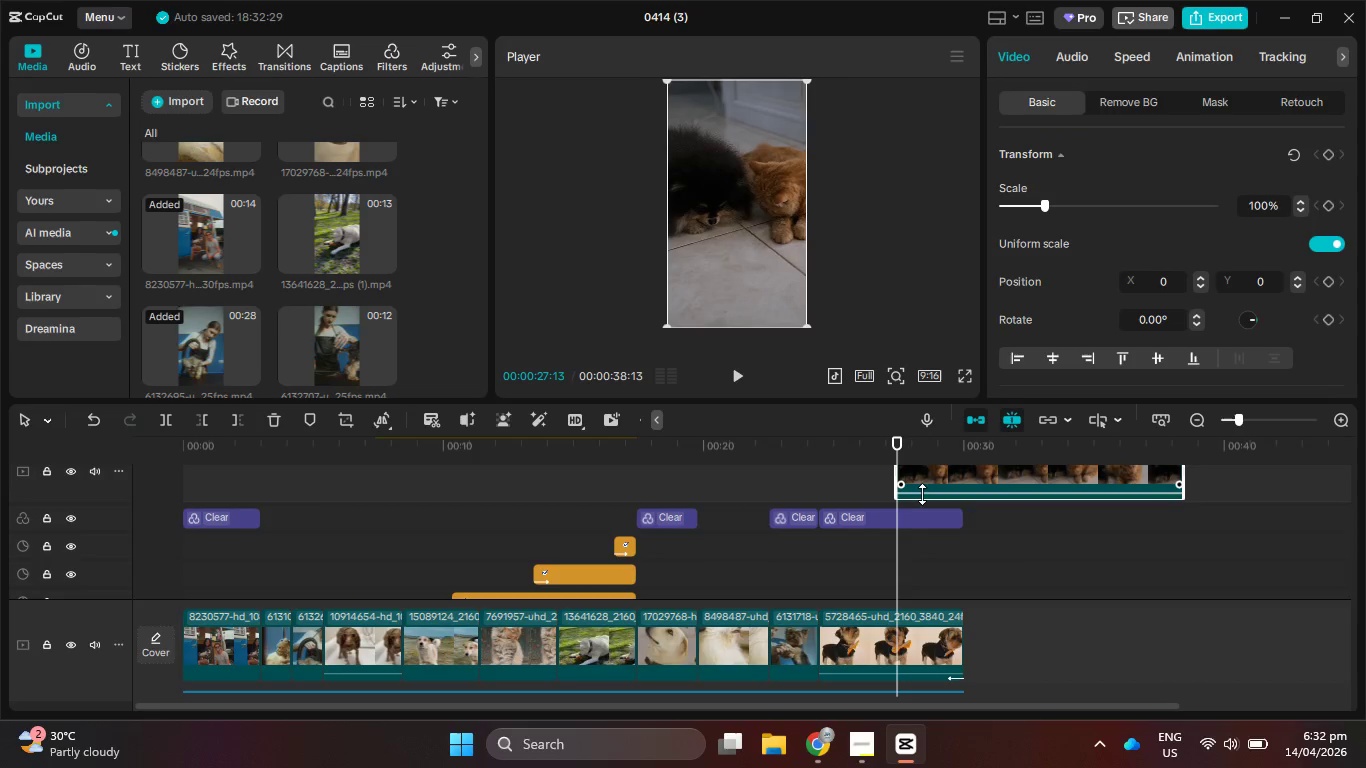 
left_click([926, 486])
 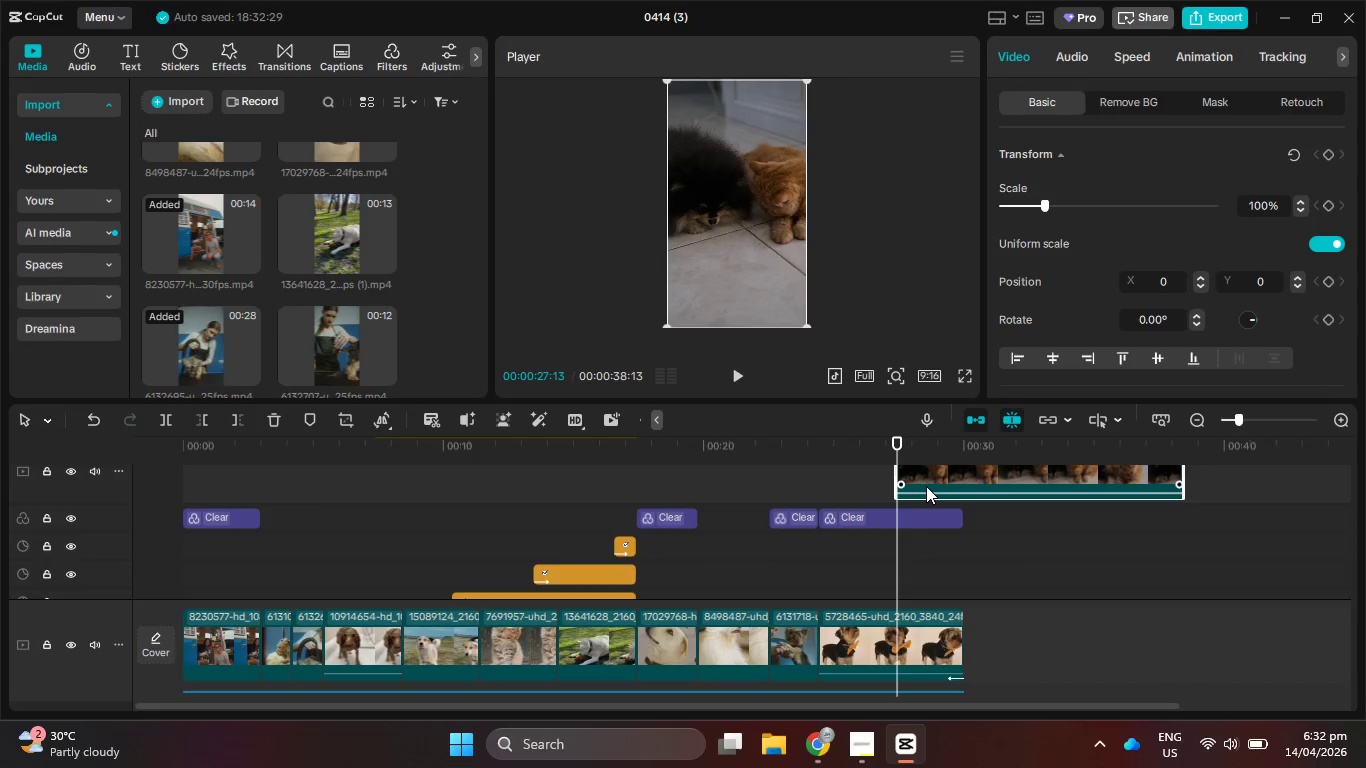 
key(Delete)
 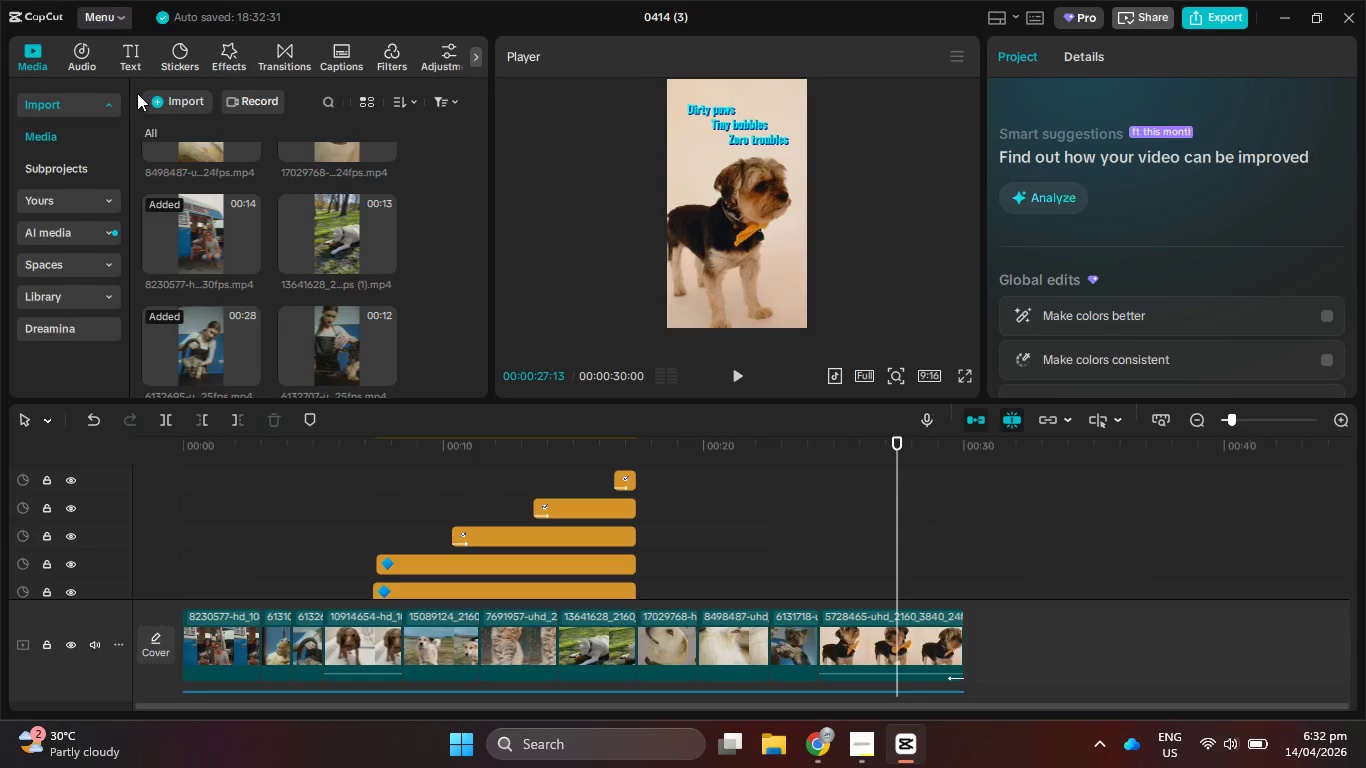 
left_click([150, 99])
 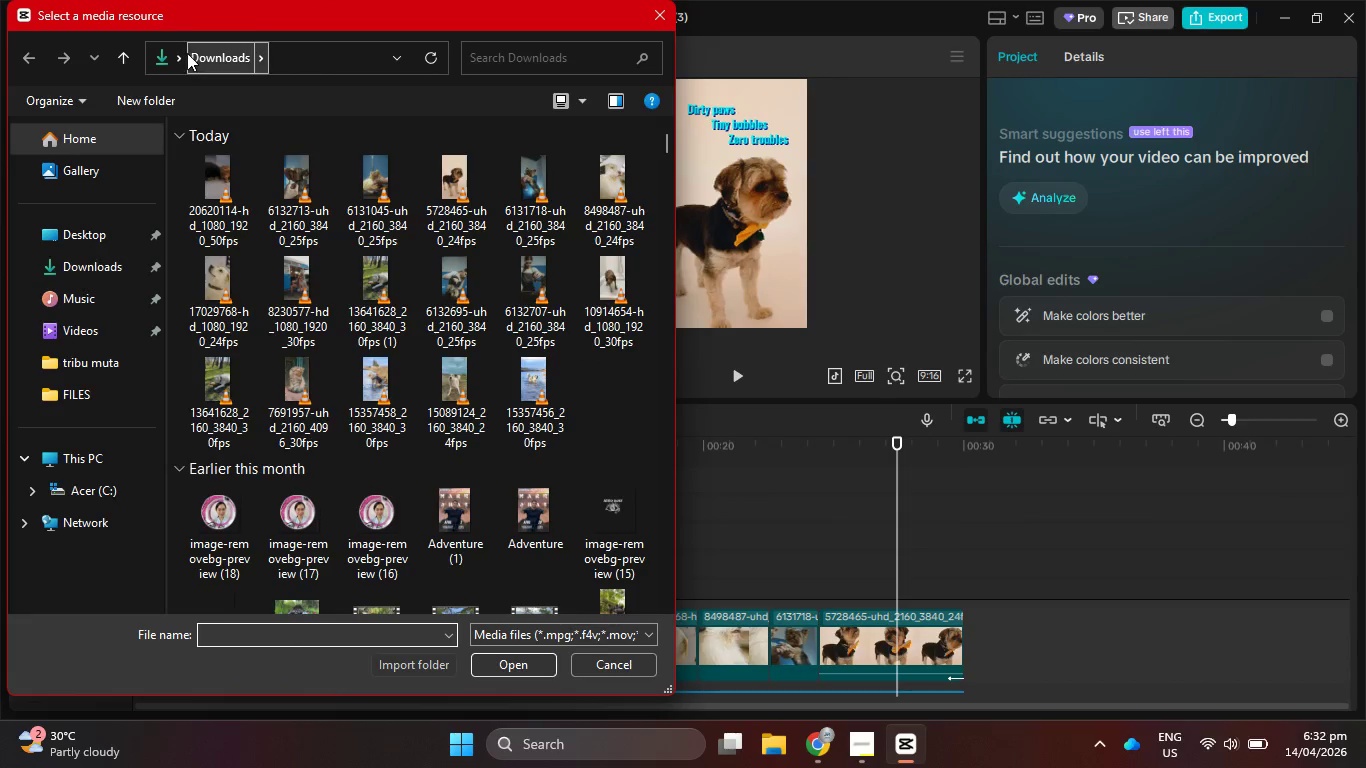 
left_click([223, 185])
 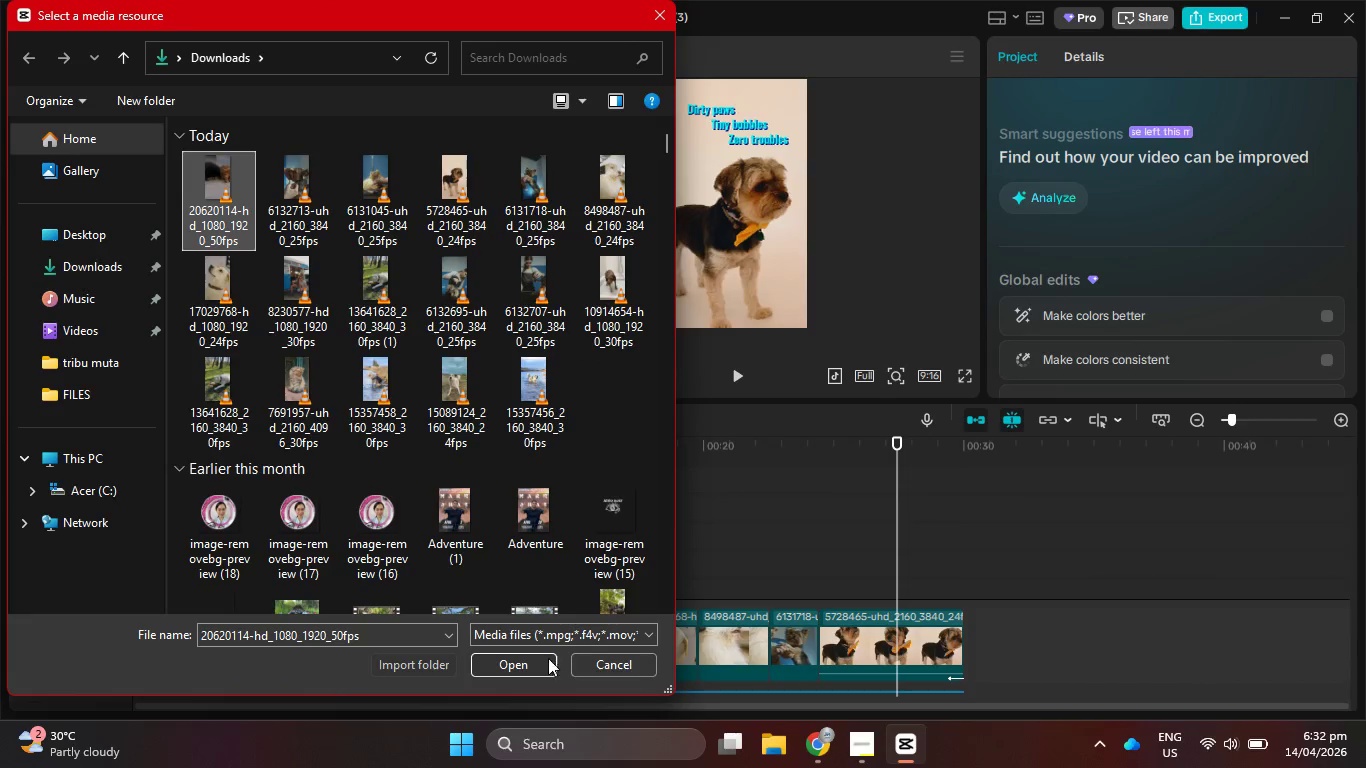 
left_click([527, 661])
 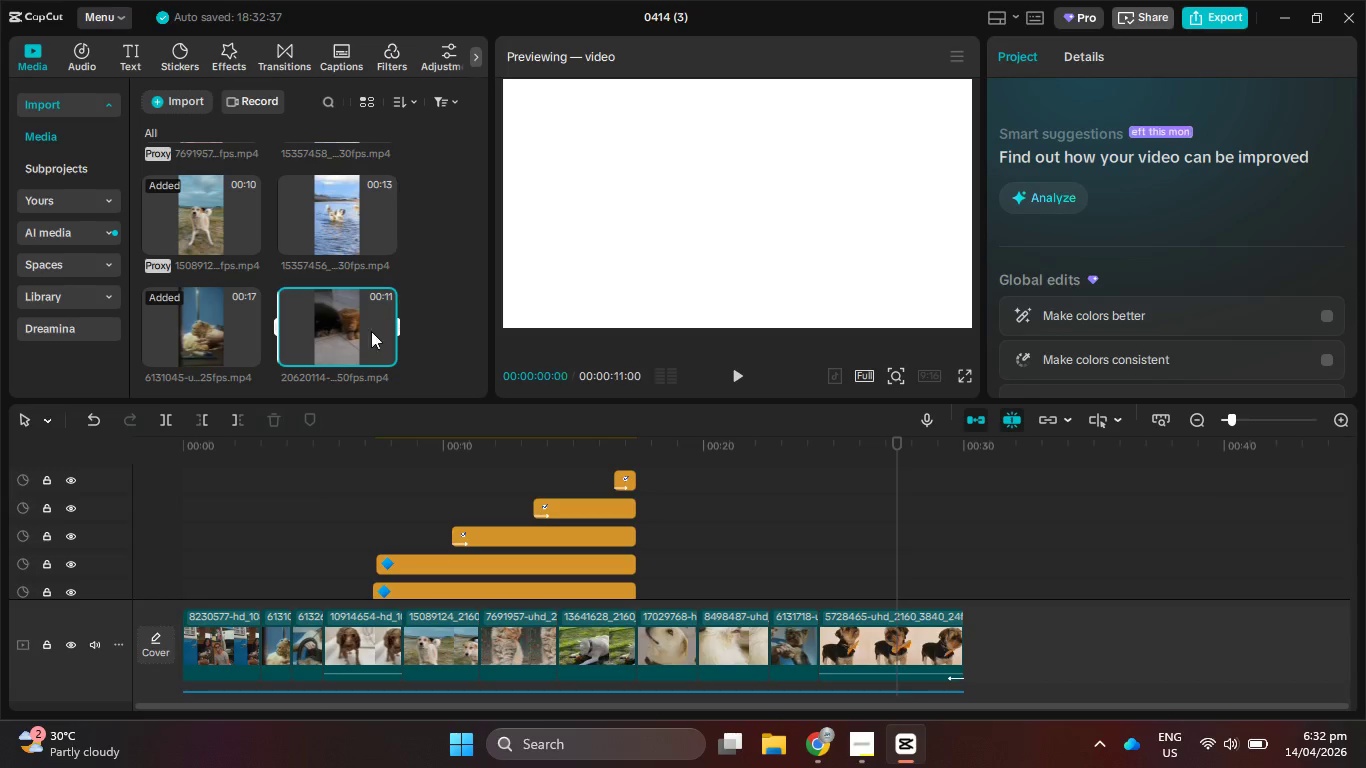 
left_click_drag(start_coordinate=[342, 334], to_coordinate=[871, 647])
 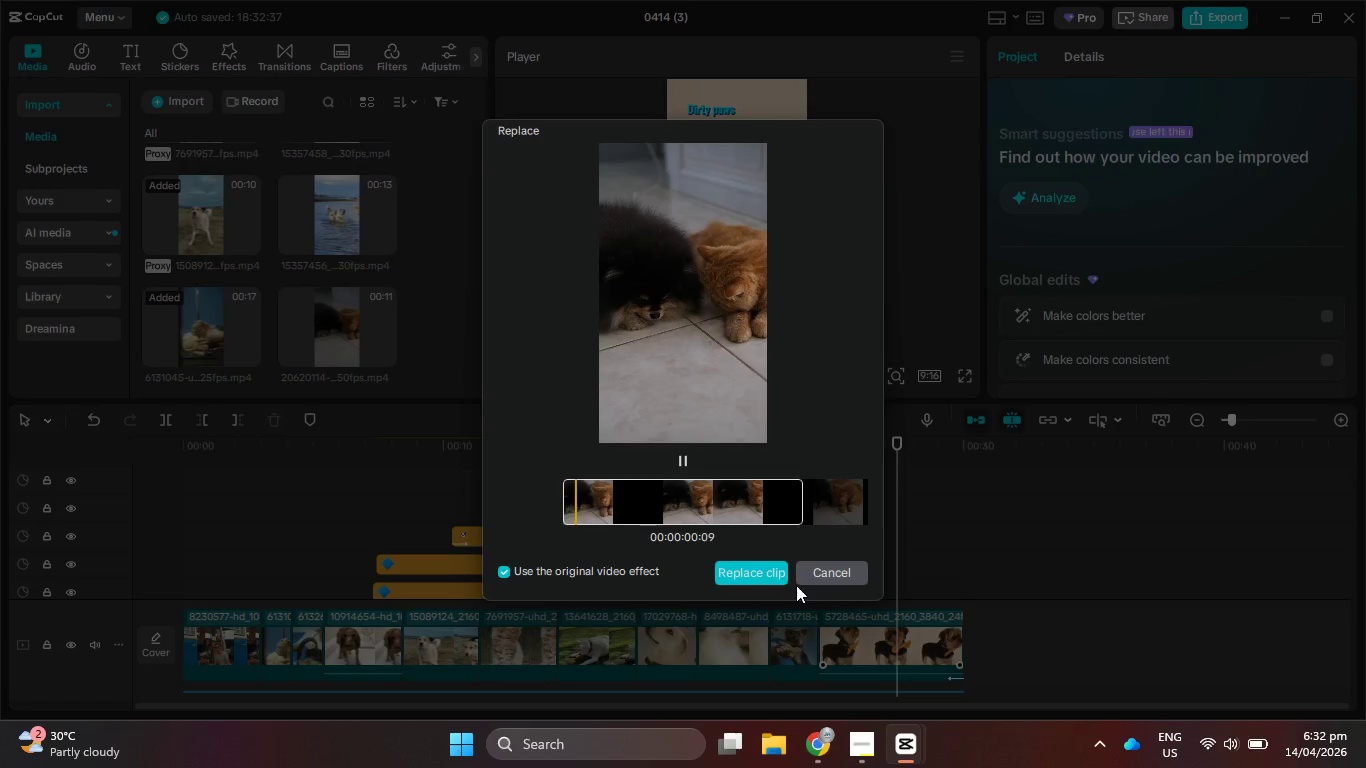 
left_click([774, 576])
 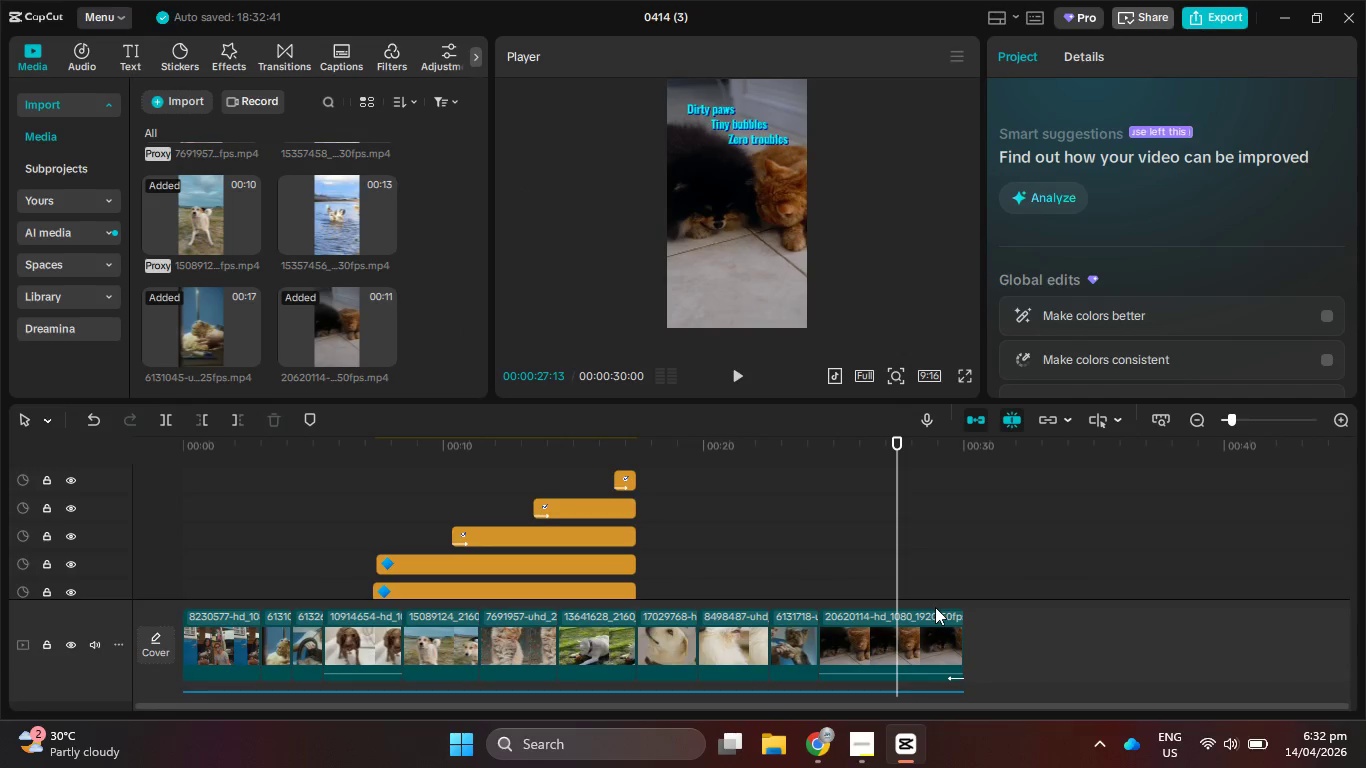 
scroll: coordinate [922, 588], scroll_direction: down, amount: 11.0
 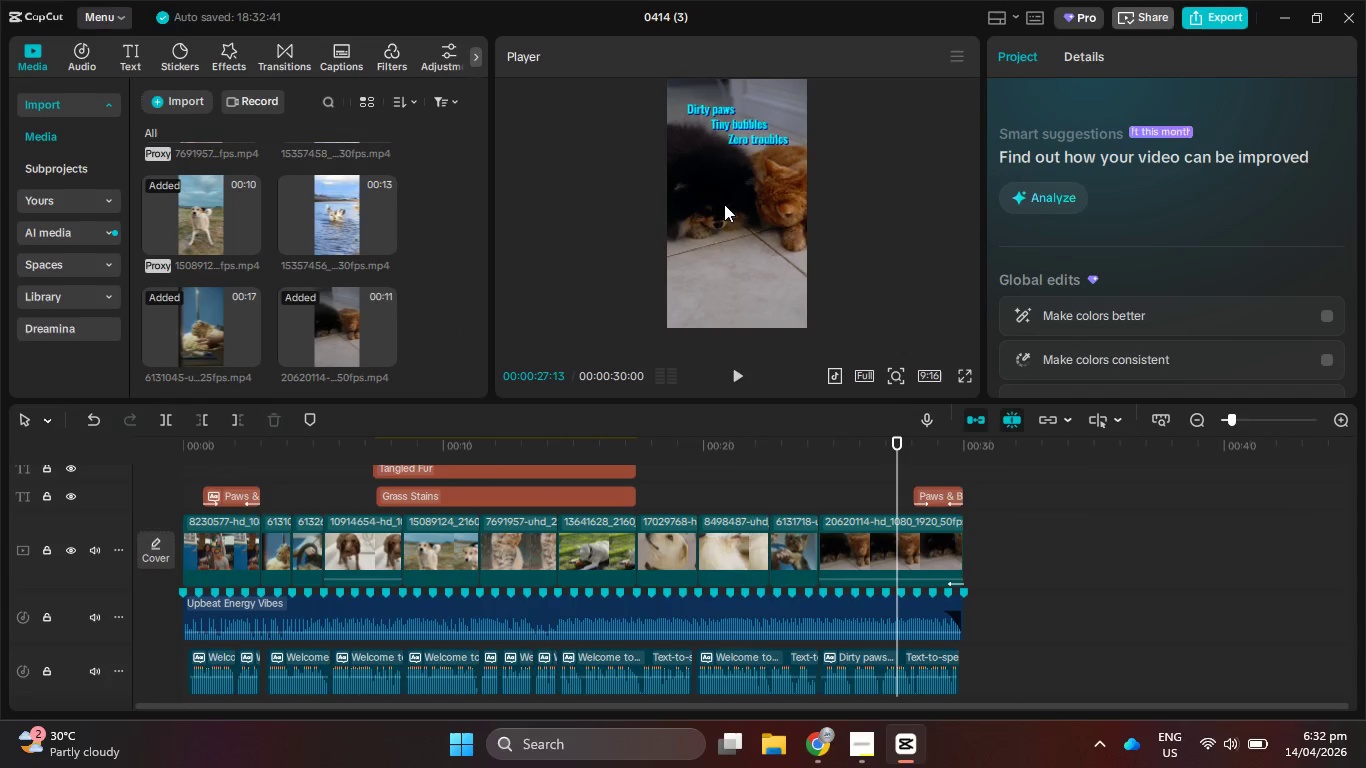 
left_click([731, 214])
 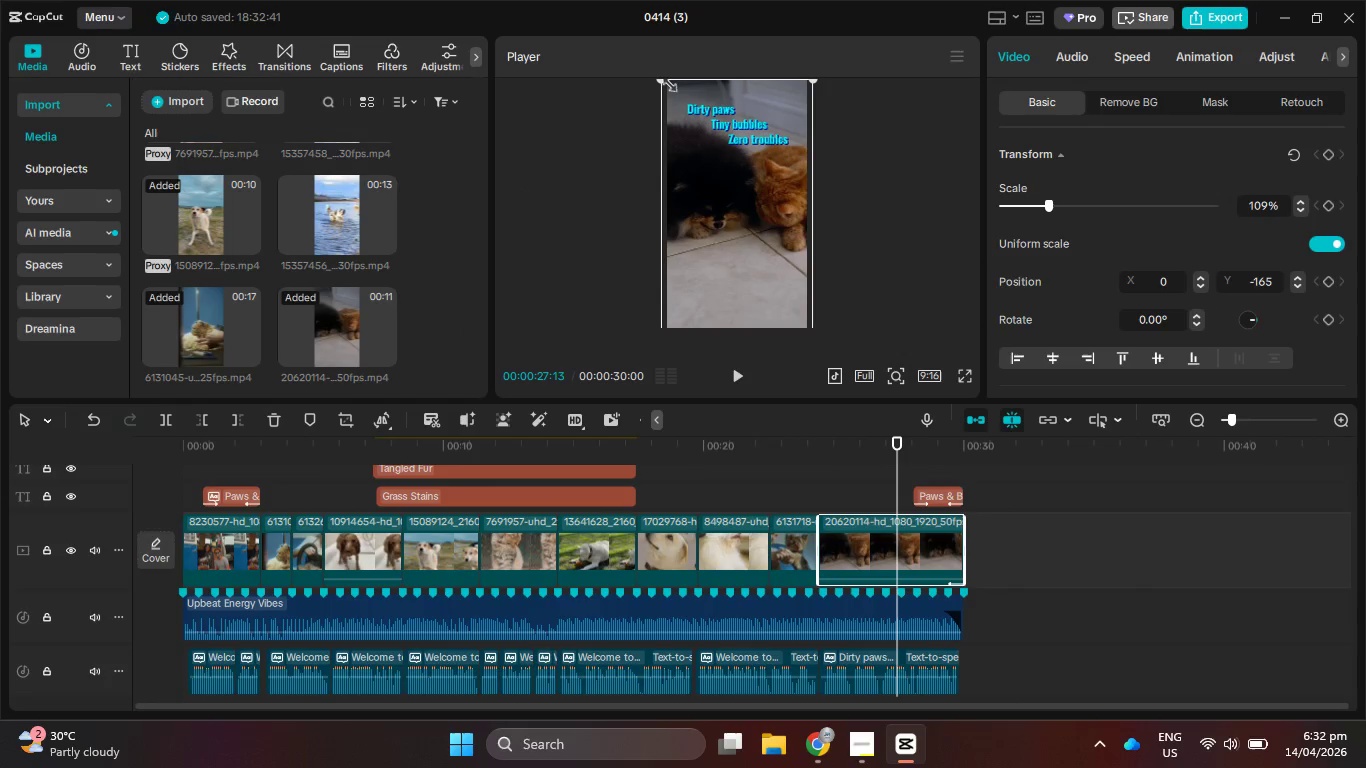 
left_click_drag(start_coordinate=[665, 81], to_coordinate=[605, 67])
 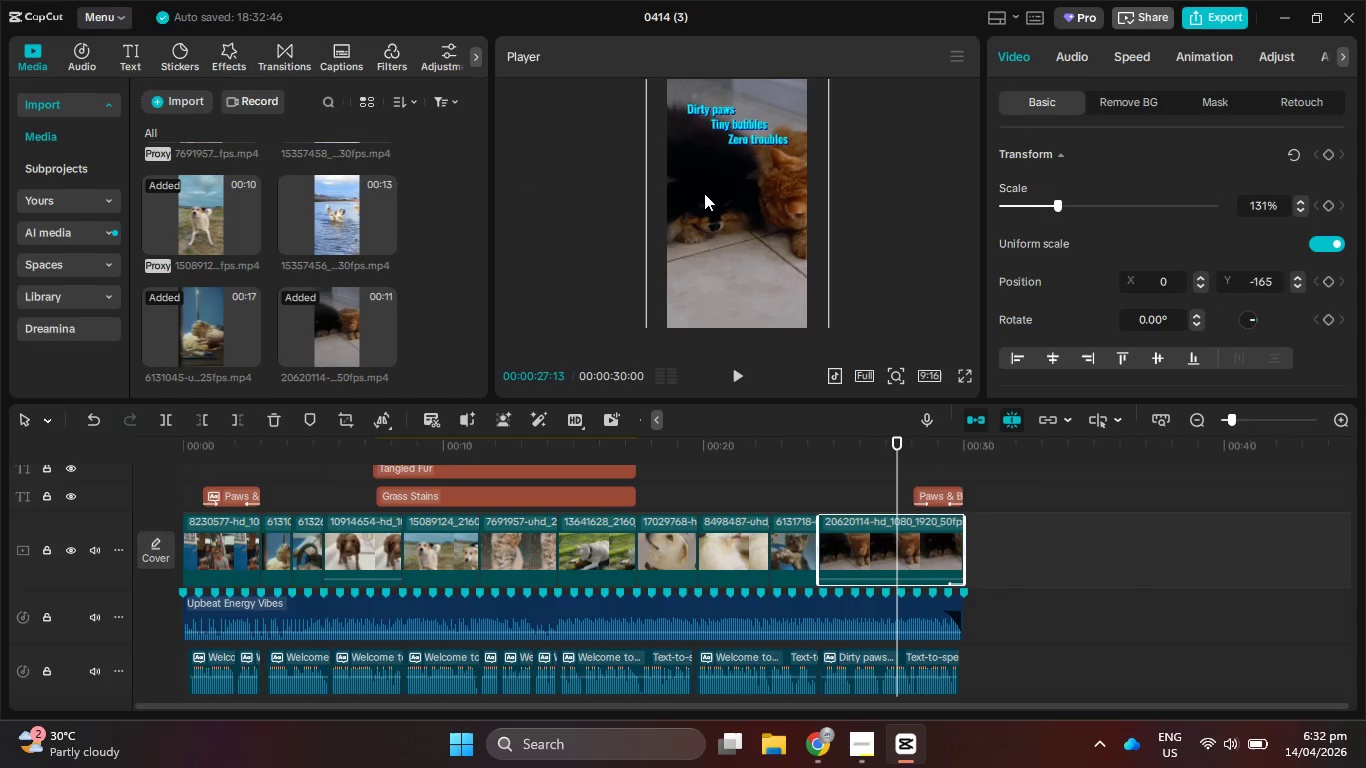 
left_click_drag(start_coordinate=[704, 193], to_coordinate=[706, 221])
 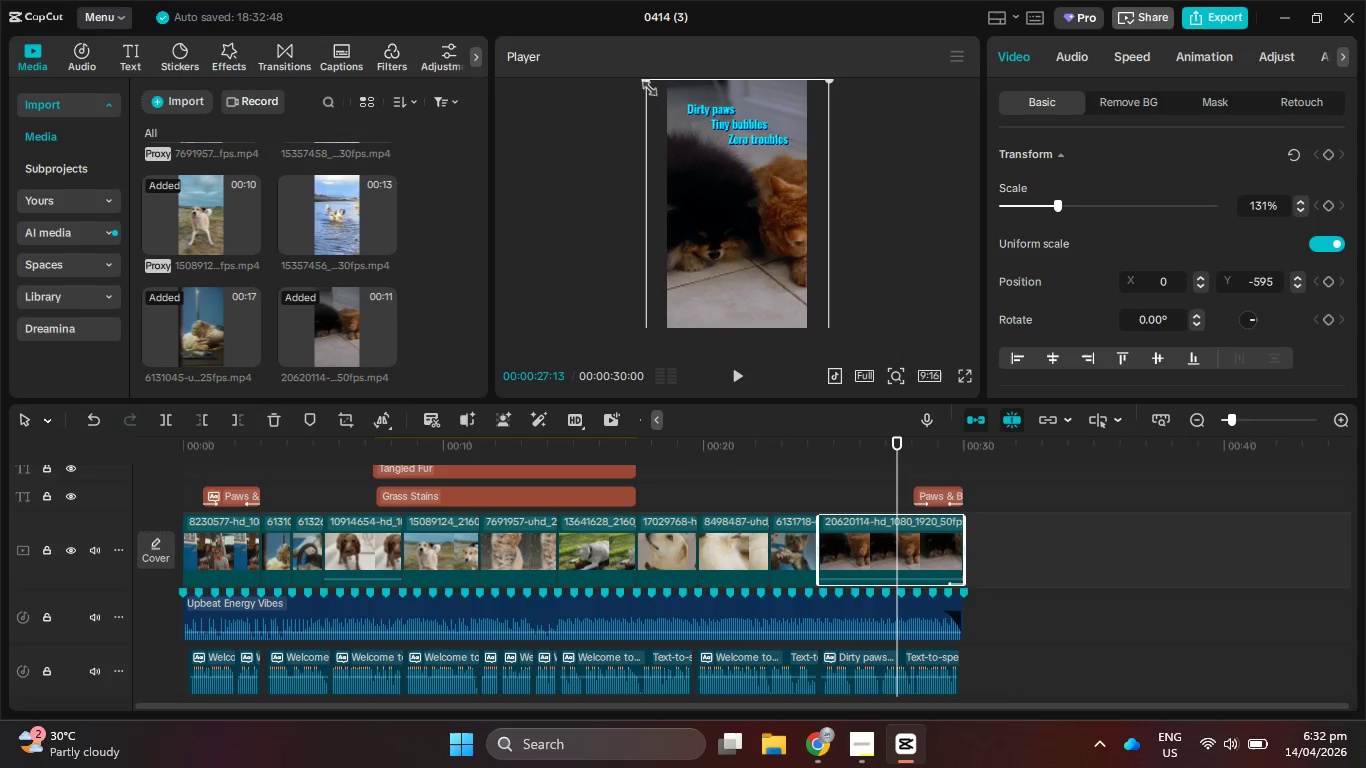 
left_click_drag(start_coordinate=[644, 83], to_coordinate=[613, 68])
 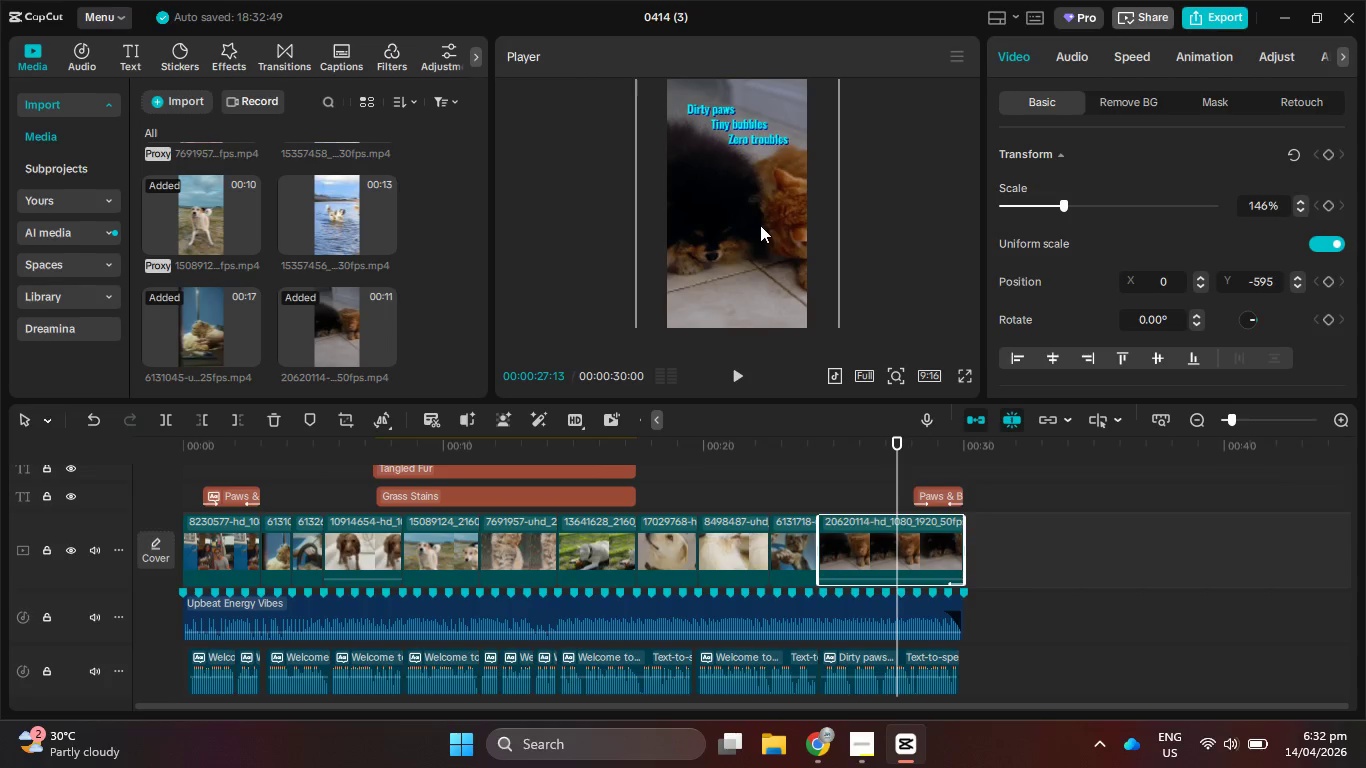 
left_click_drag(start_coordinate=[760, 225], to_coordinate=[761, 255])
 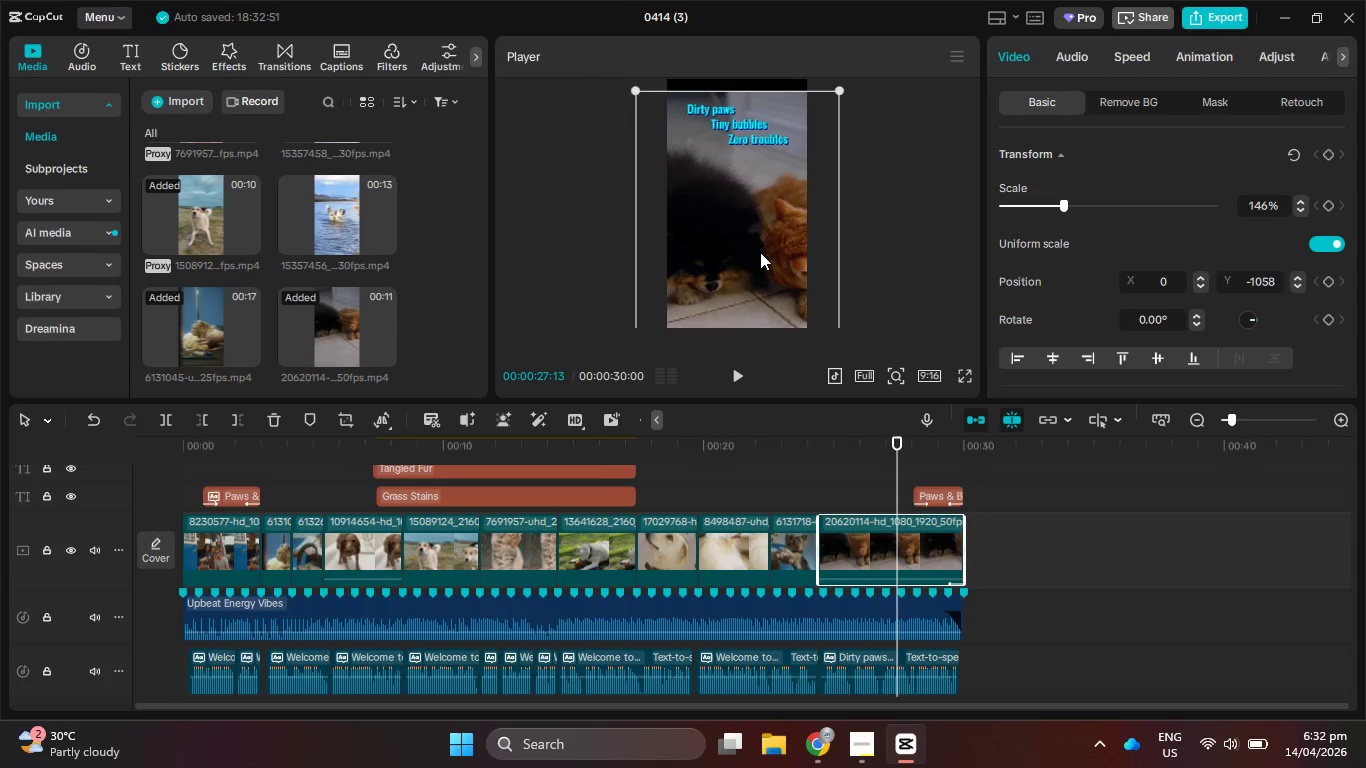 
left_click_drag(start_coordinate=[760, 252], to_coordinate=[758, 237])
 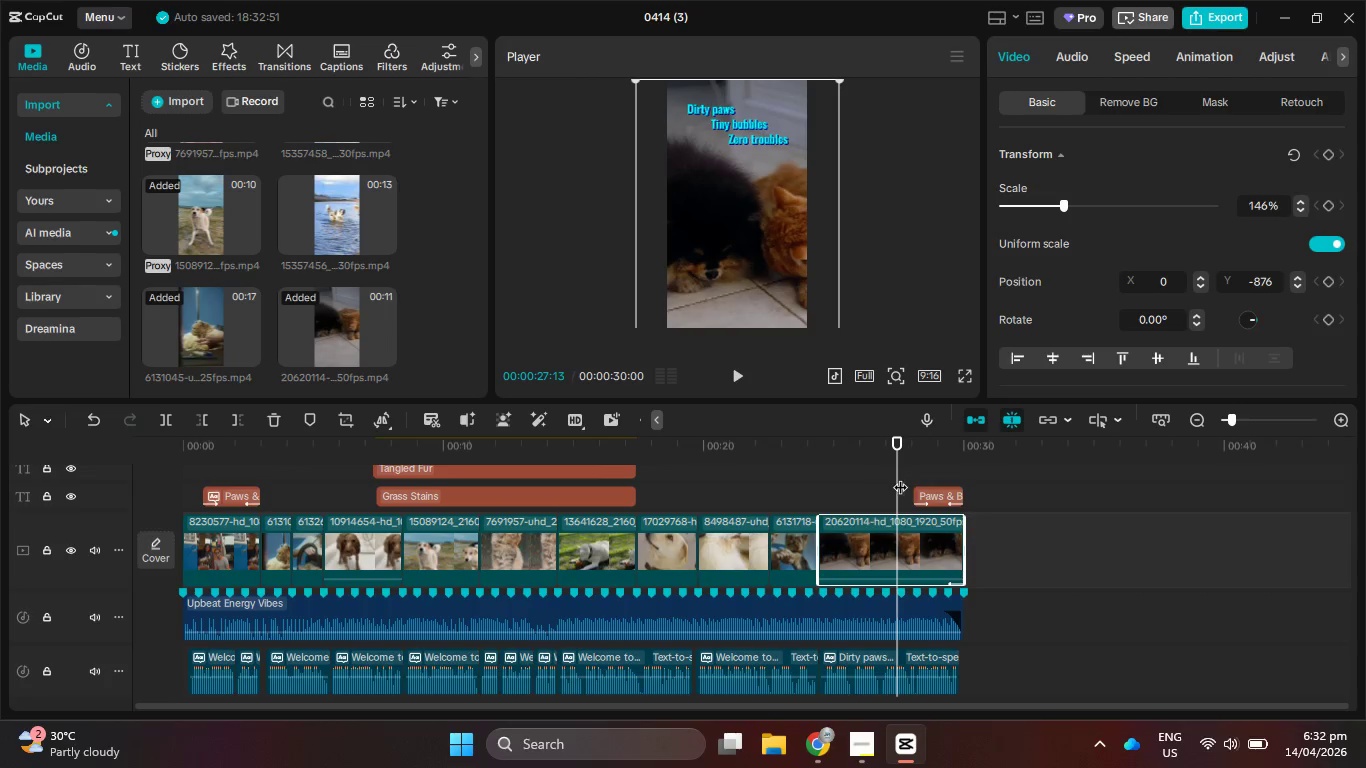 
left_click_drag(start_coordinate=[900, 476], to_coordinate=[821, 464])
 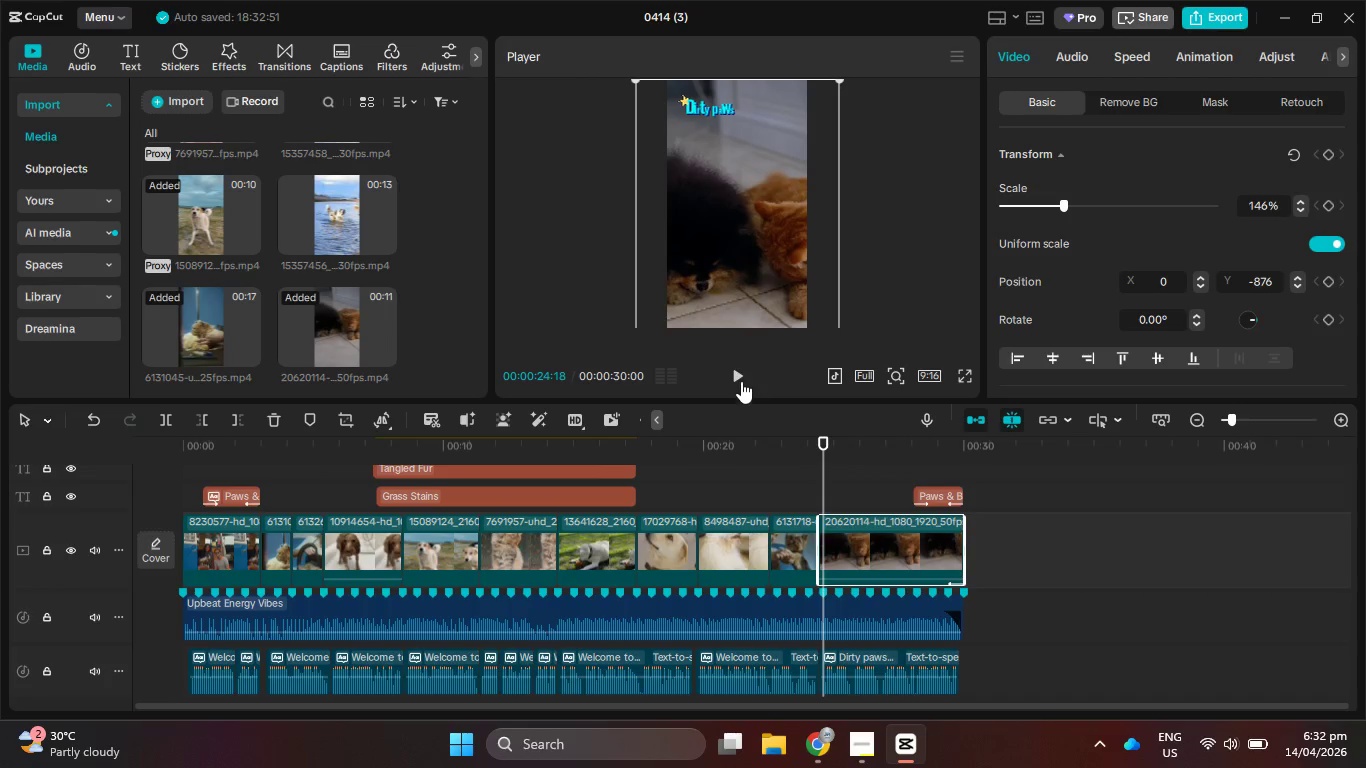 
left_click([739, 374])
 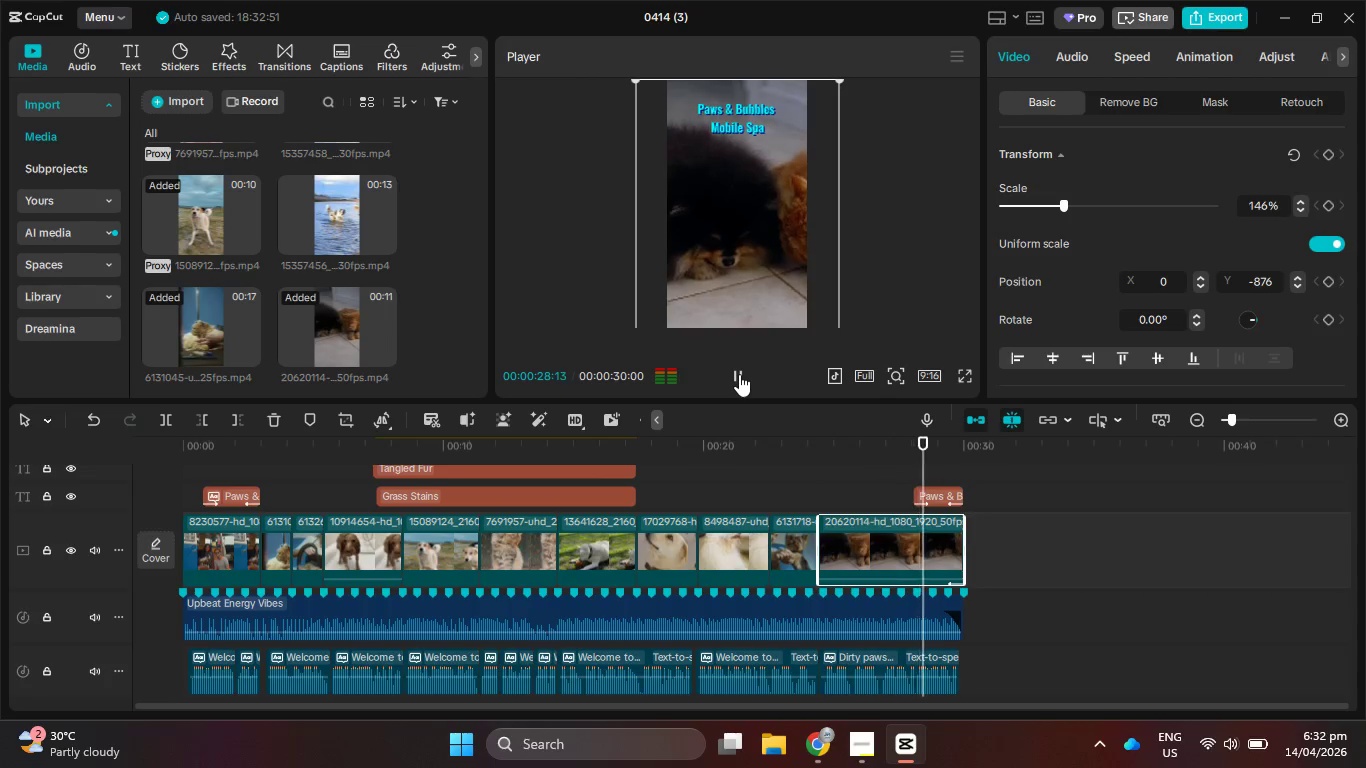 
wait(5.52)
 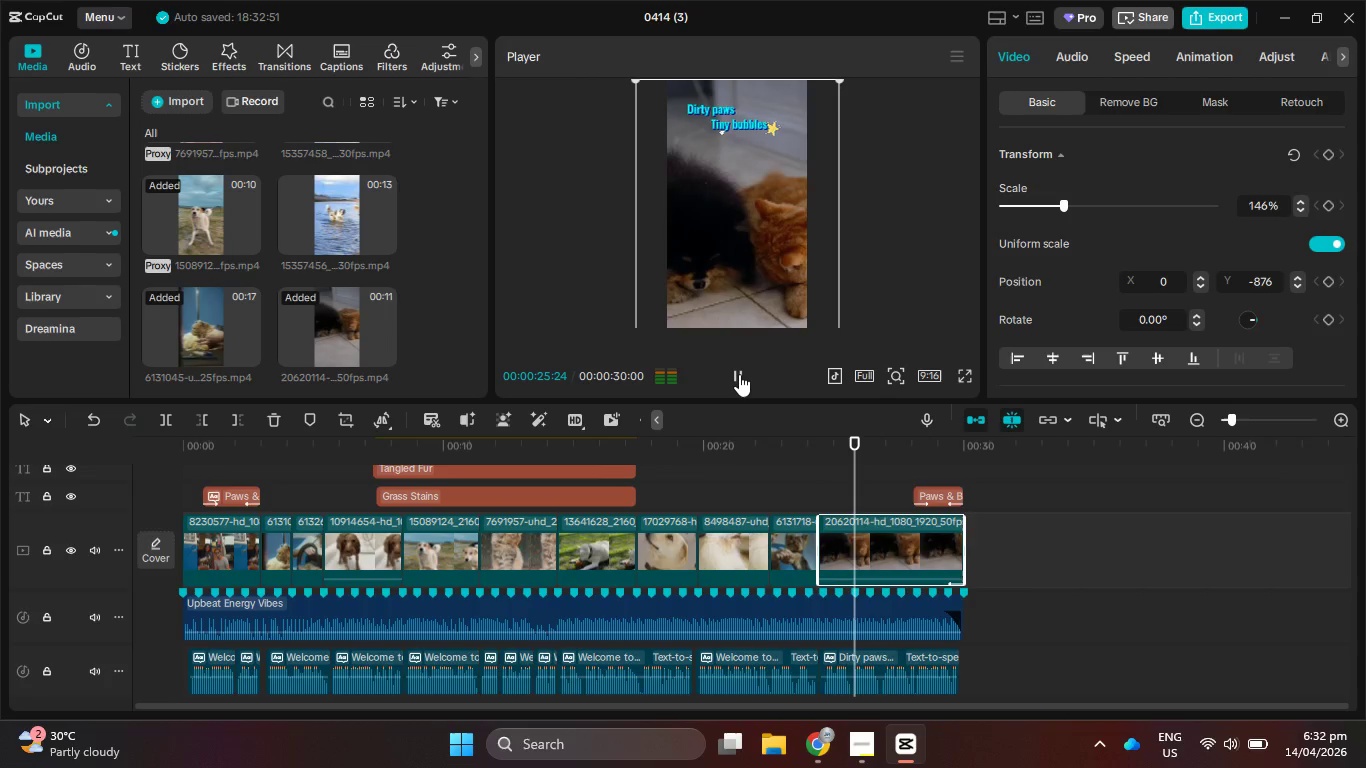 
left_click([739, 374])
 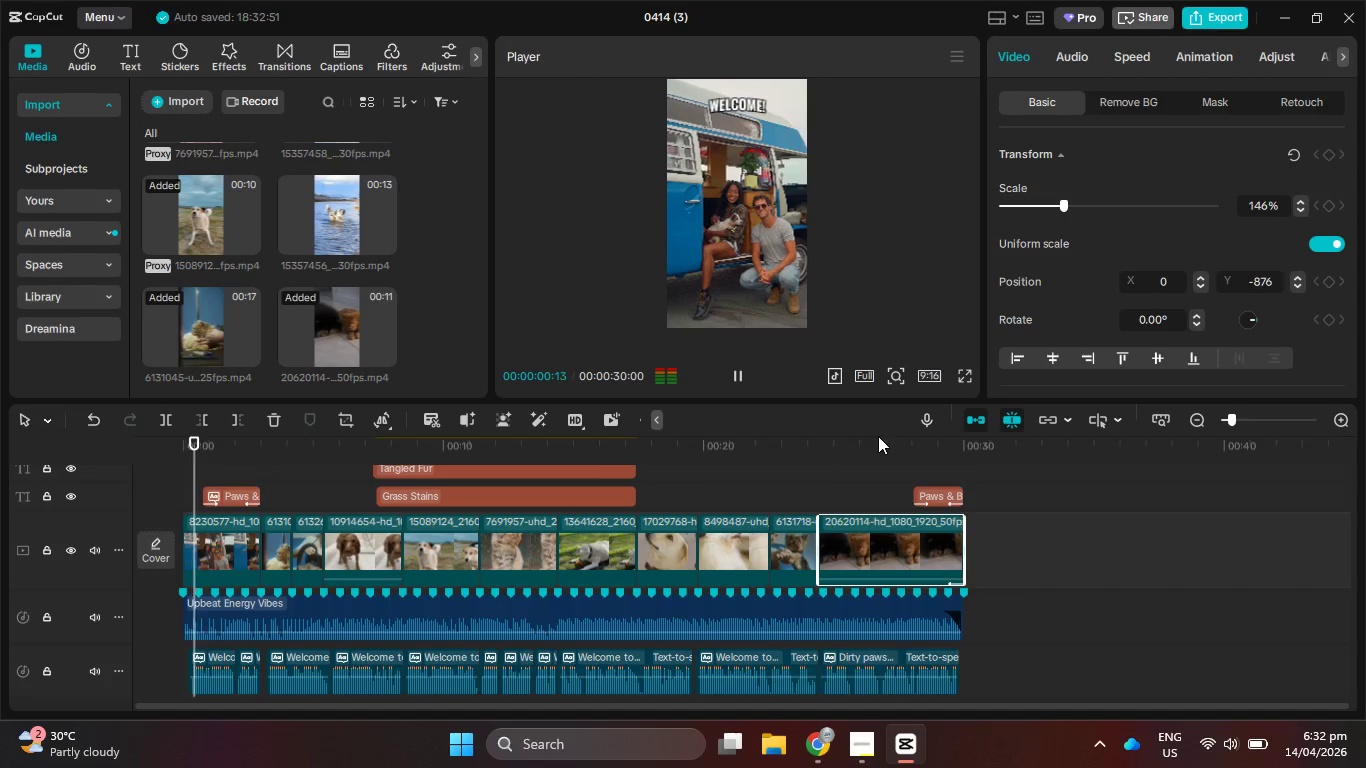 
left_click_drag(start_coordinate=[879, 442], to_coordinate=[818, 444])
 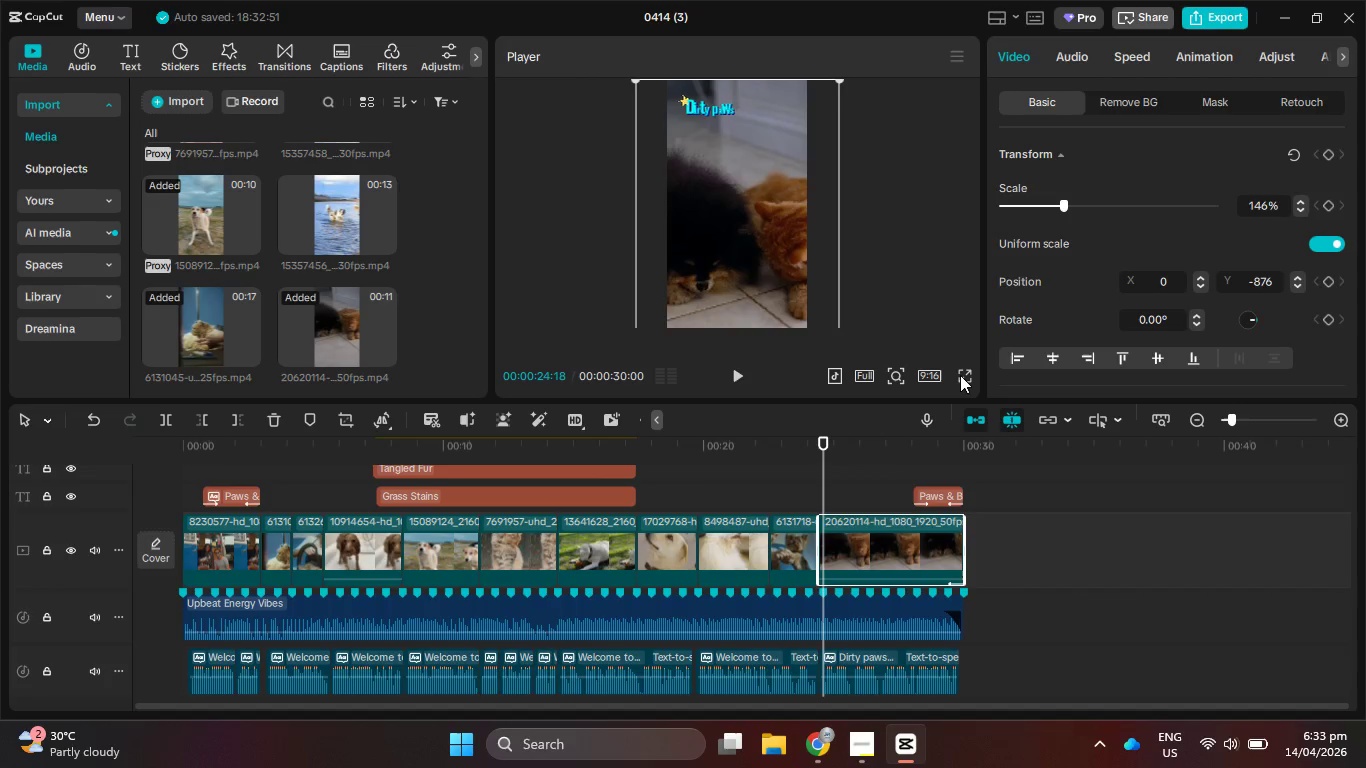 
left_click([962, 376])
 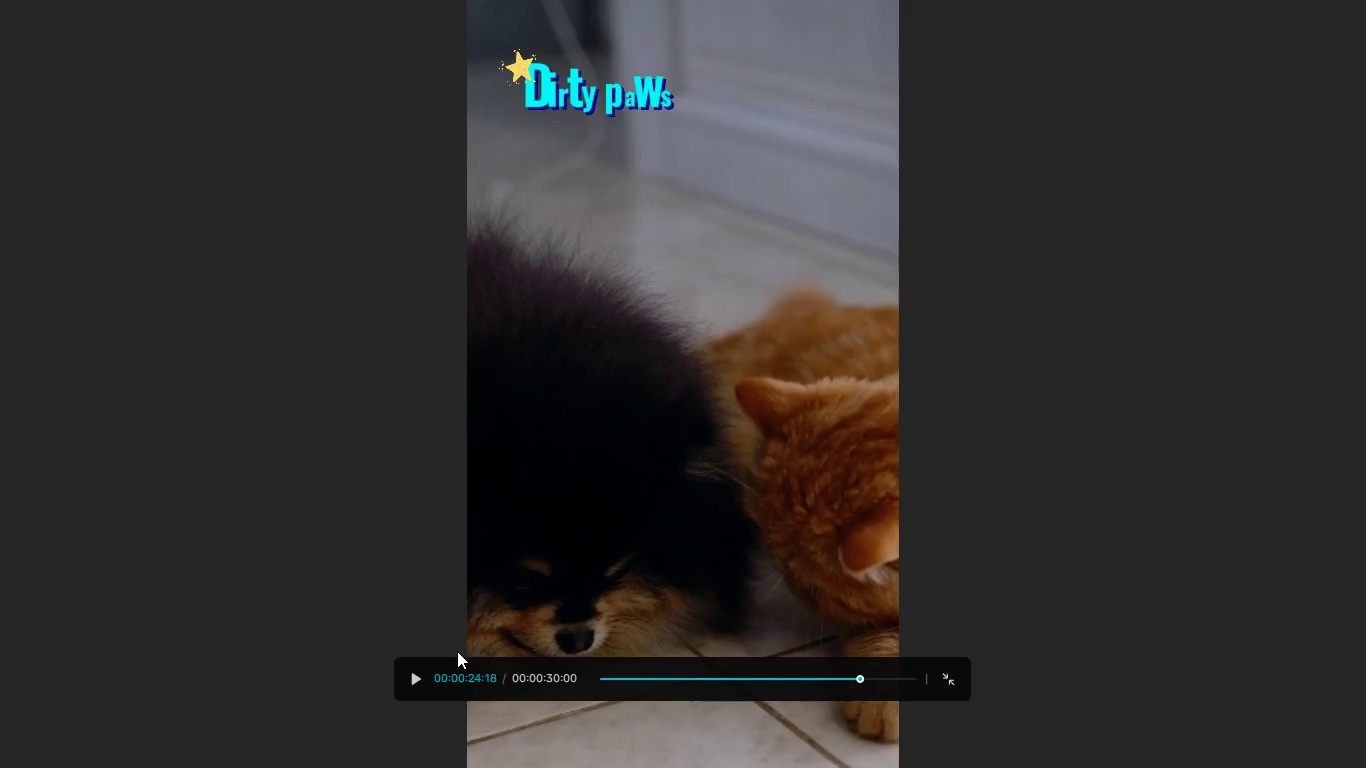 
left_click([414, 669])
 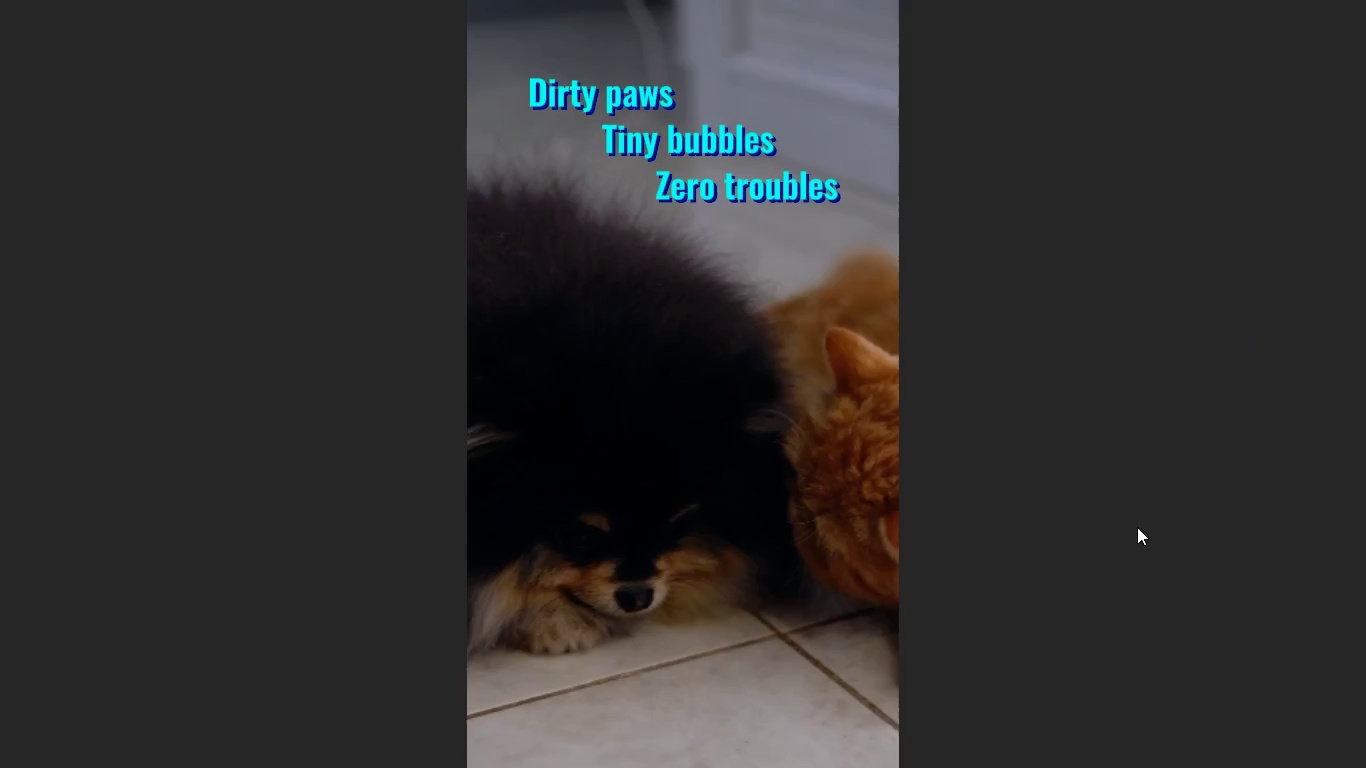 
key(Escape)
 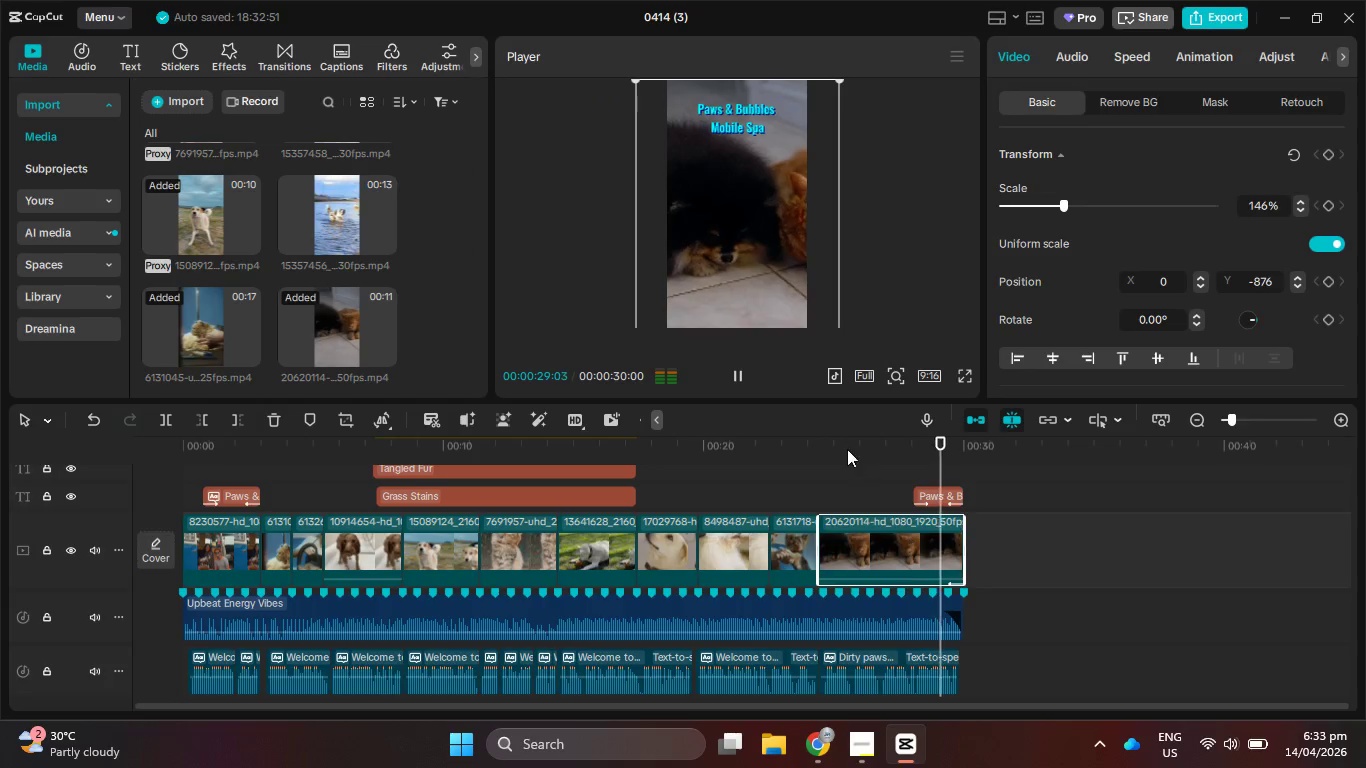 
left_click_drag(start_coordinate=[860, 446], to_coordinate=[847, 445])
 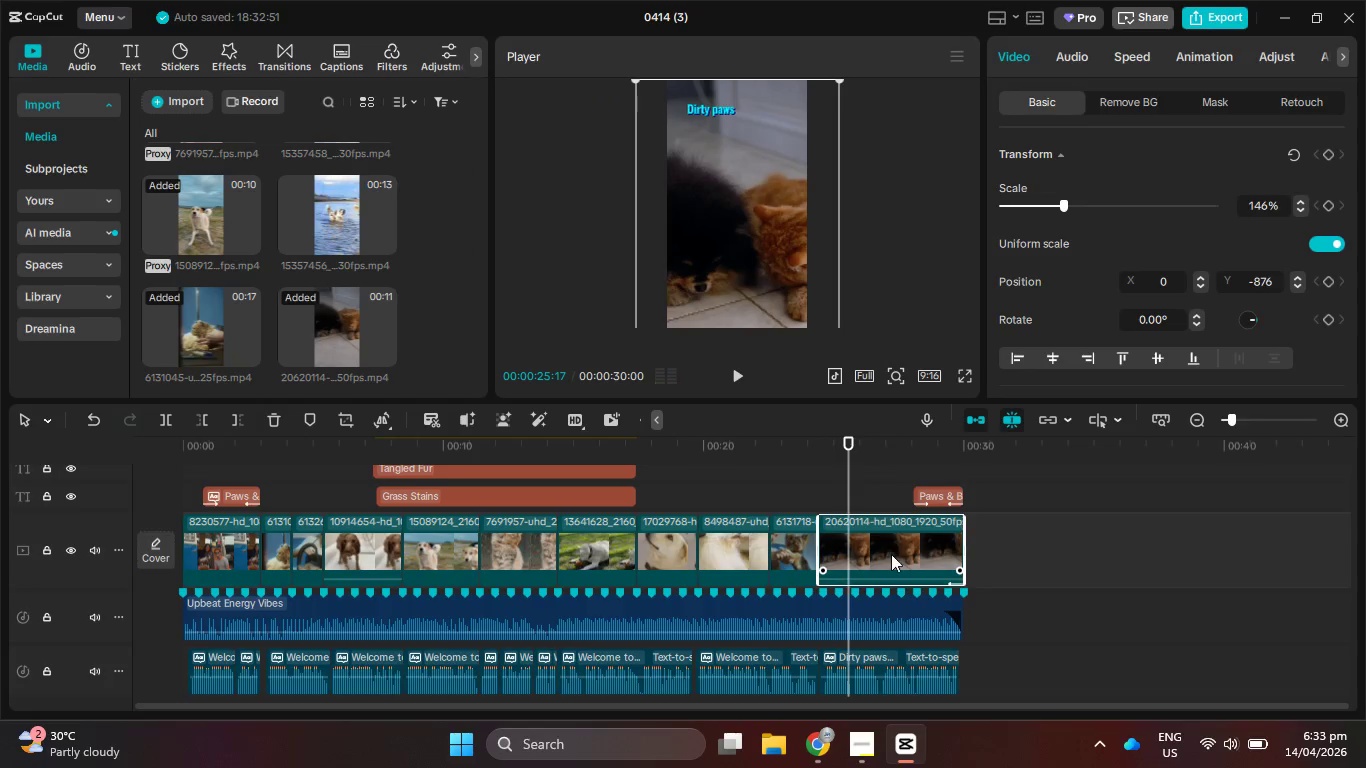 
left_click([891, 554])
 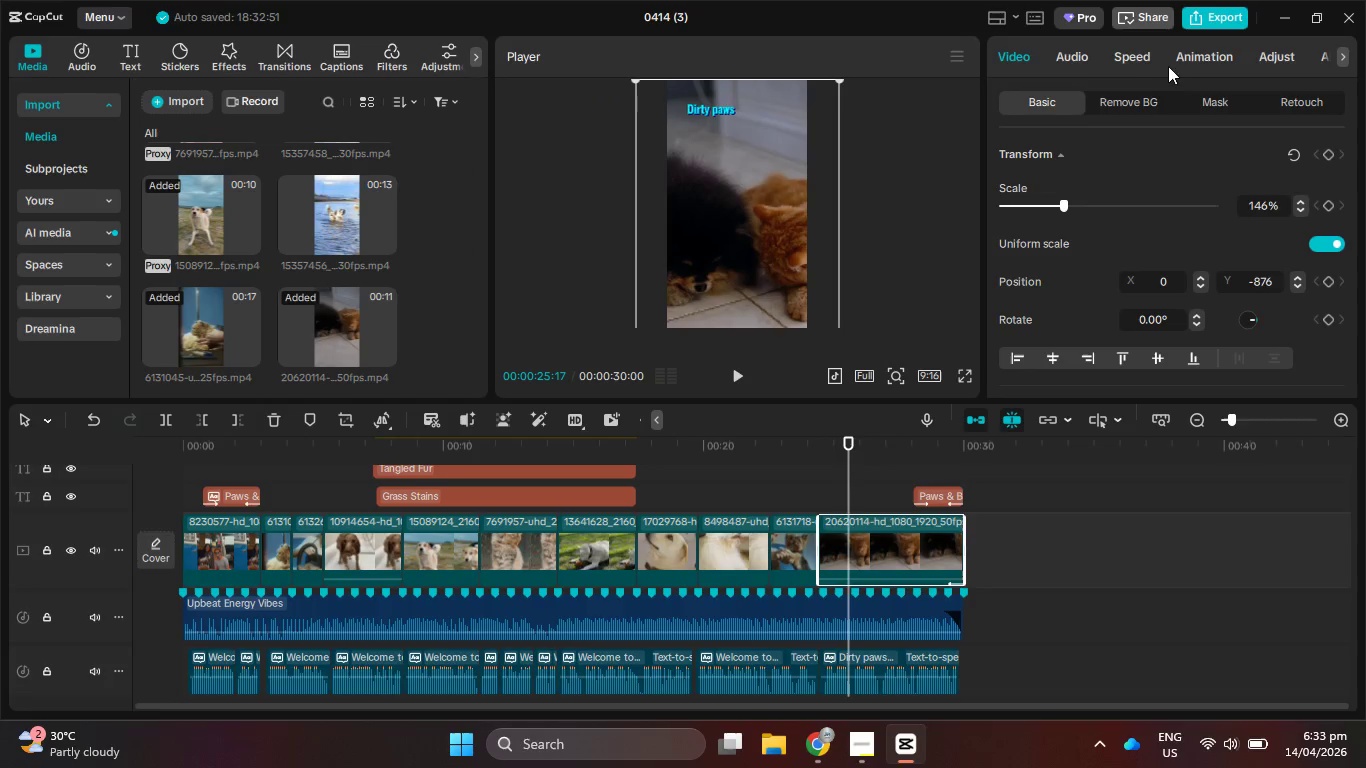 
left_click([1142, 57])
 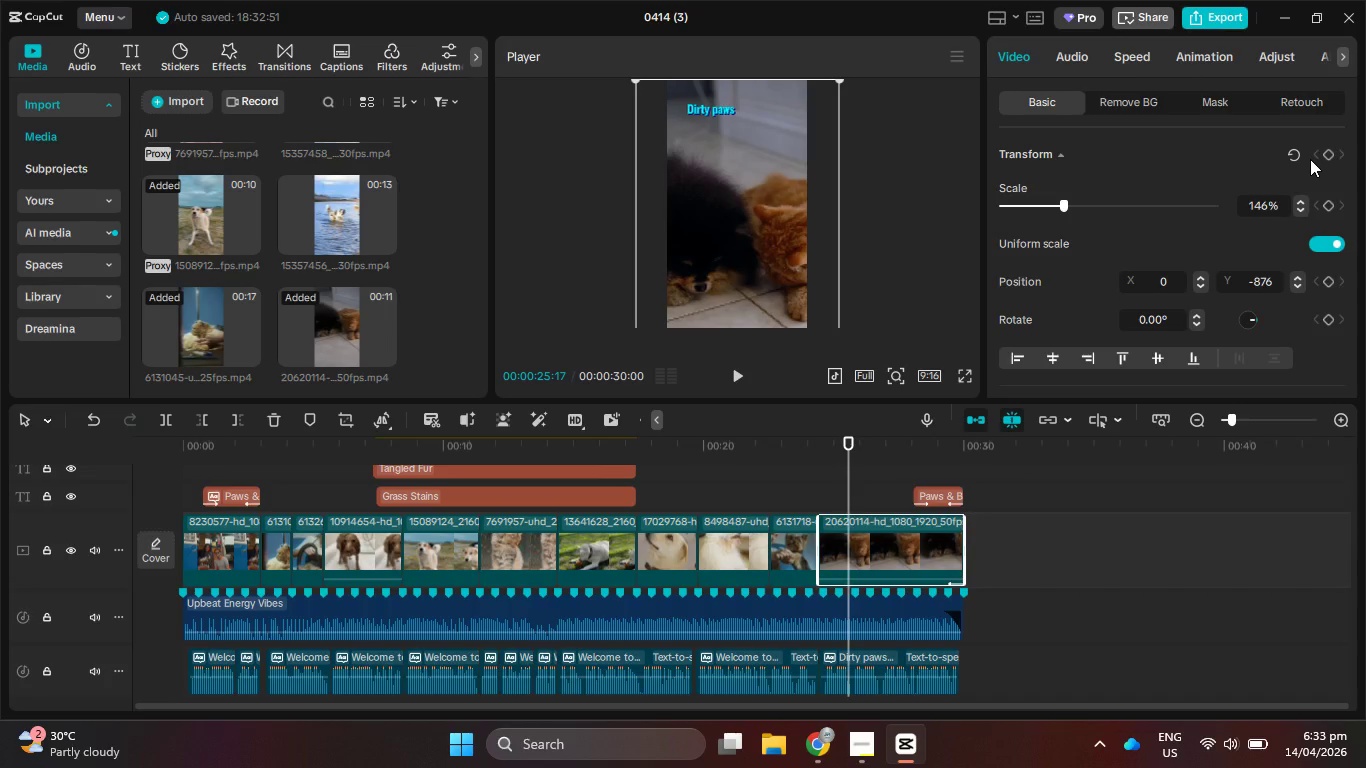 
left_click([1336, 189])
 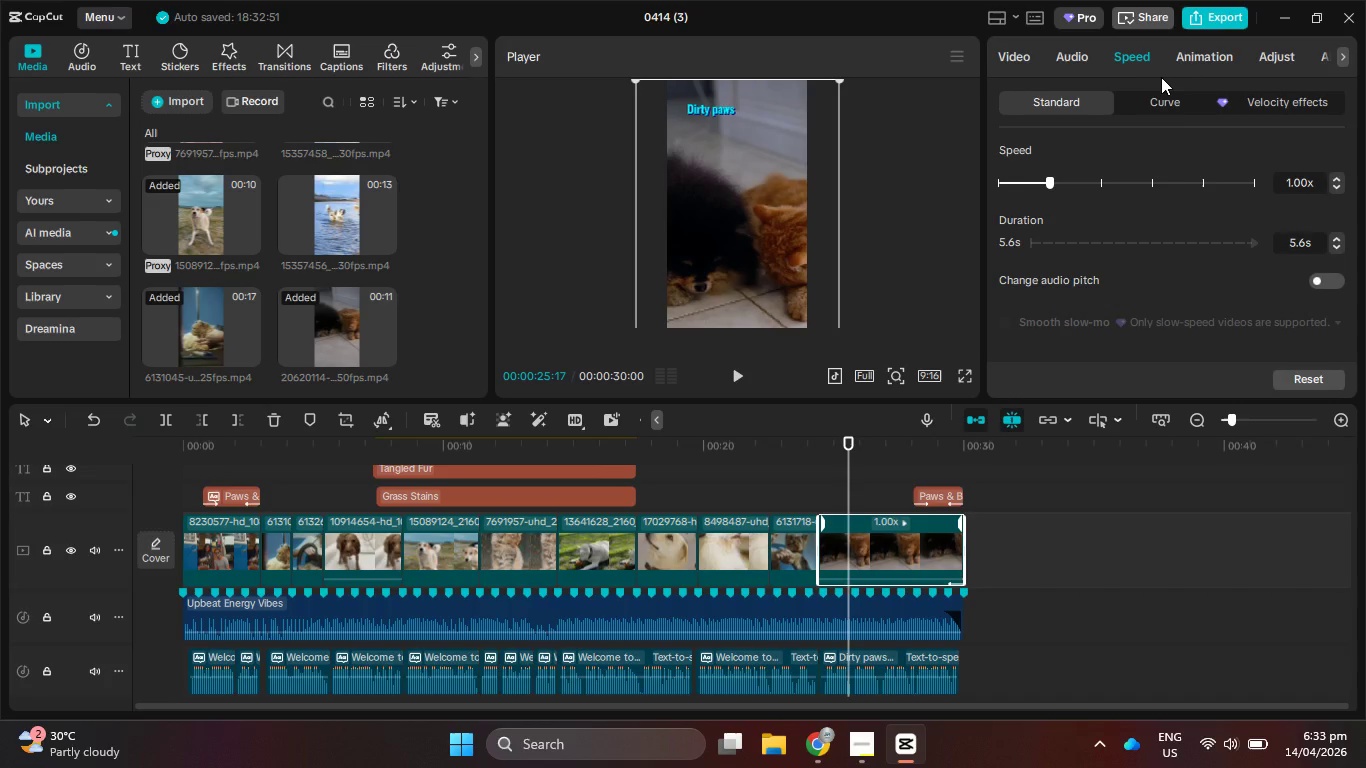 
triple_click([1337, 190])
 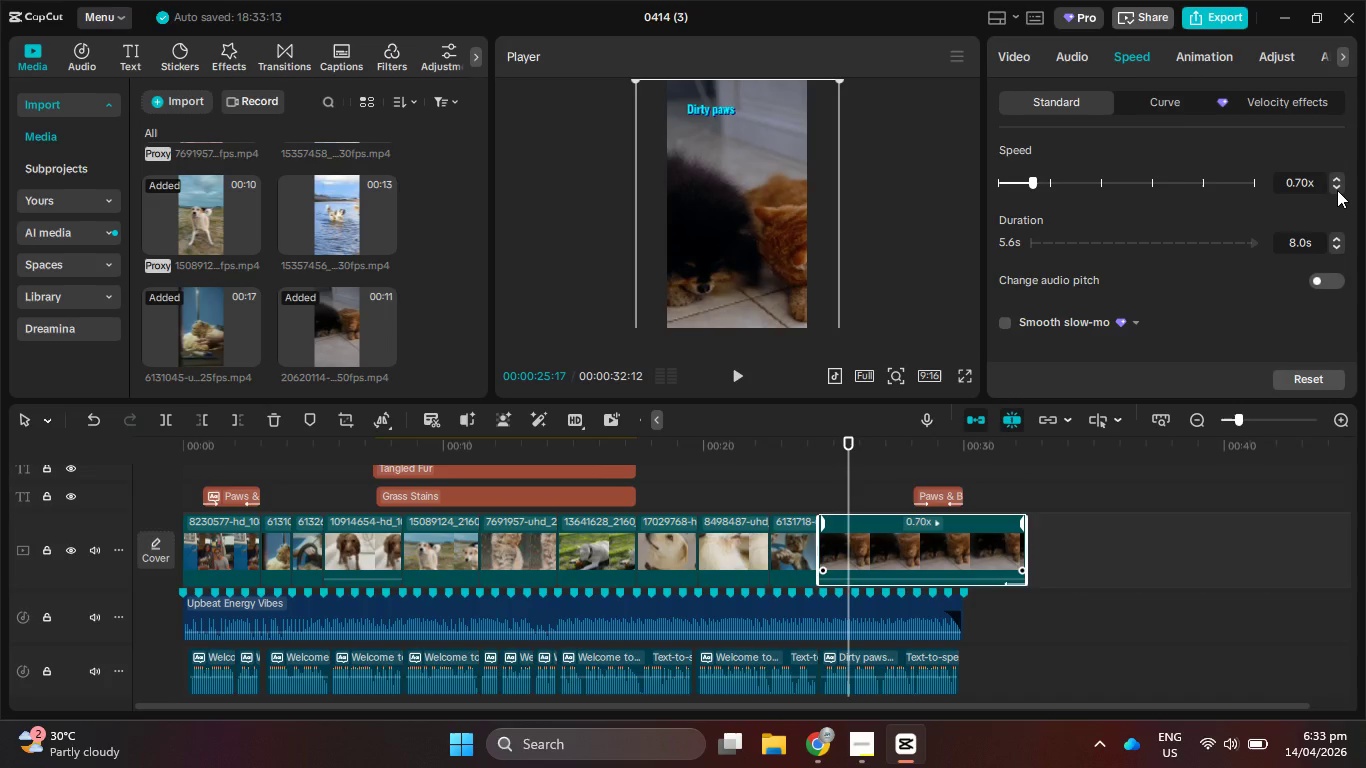 
left_click_drag(start_coordinate=[1024, 555], to_coordinate=[961, 556])
 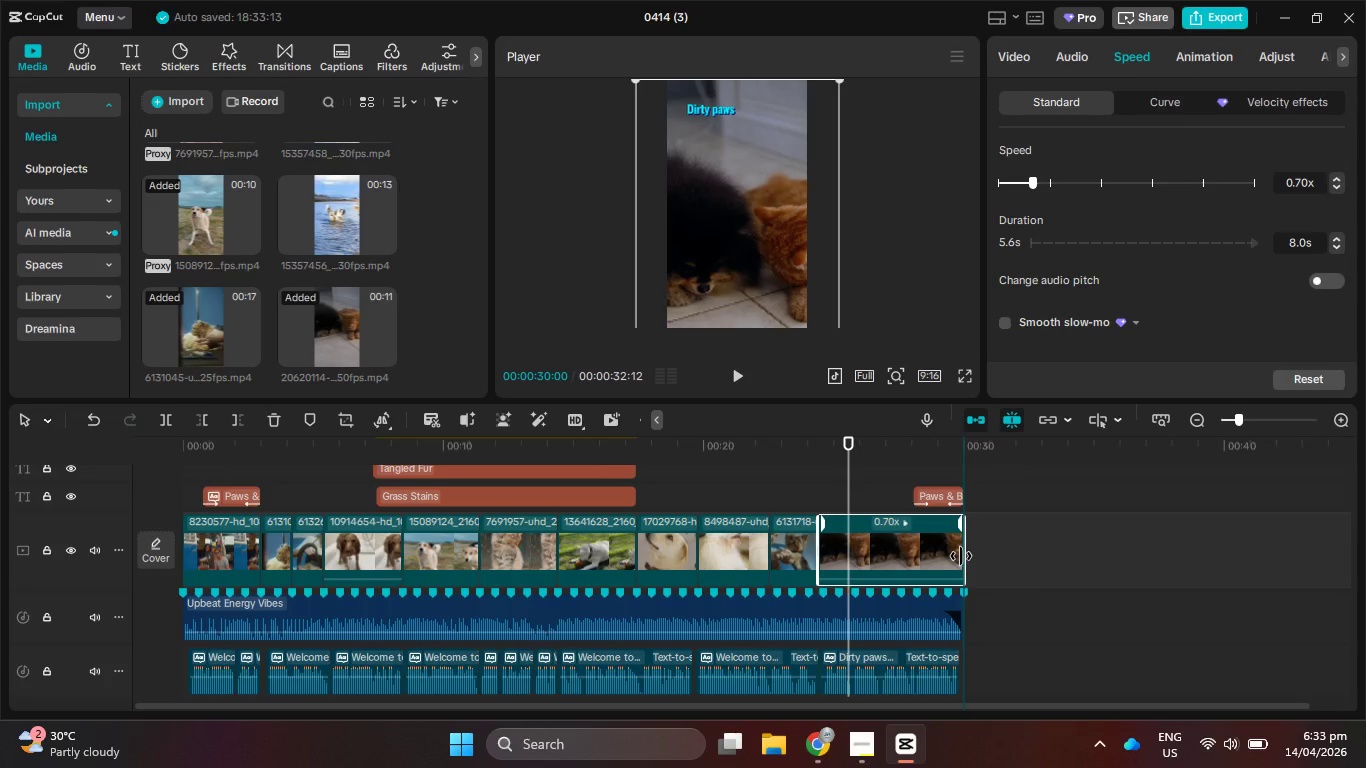 
left_click([1232, 53])
 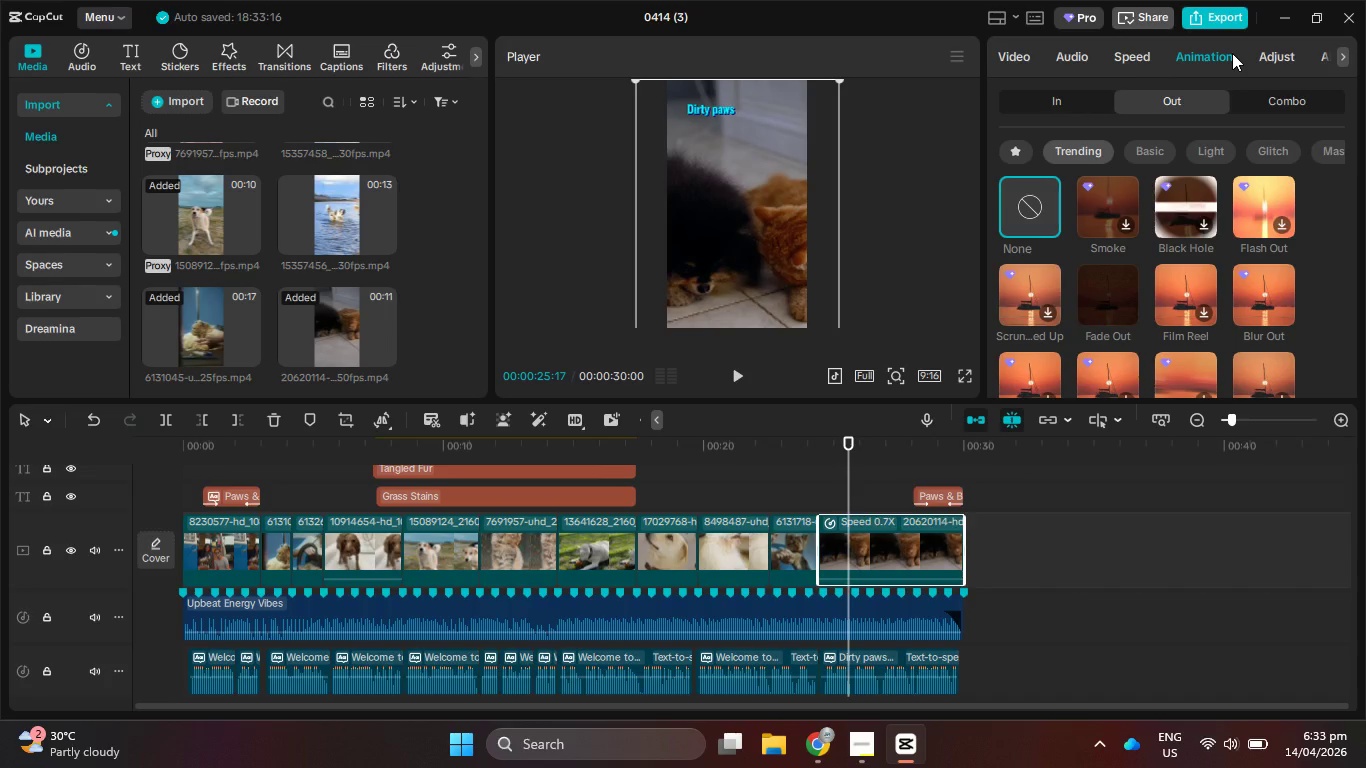 
left_click([1113, 284])
 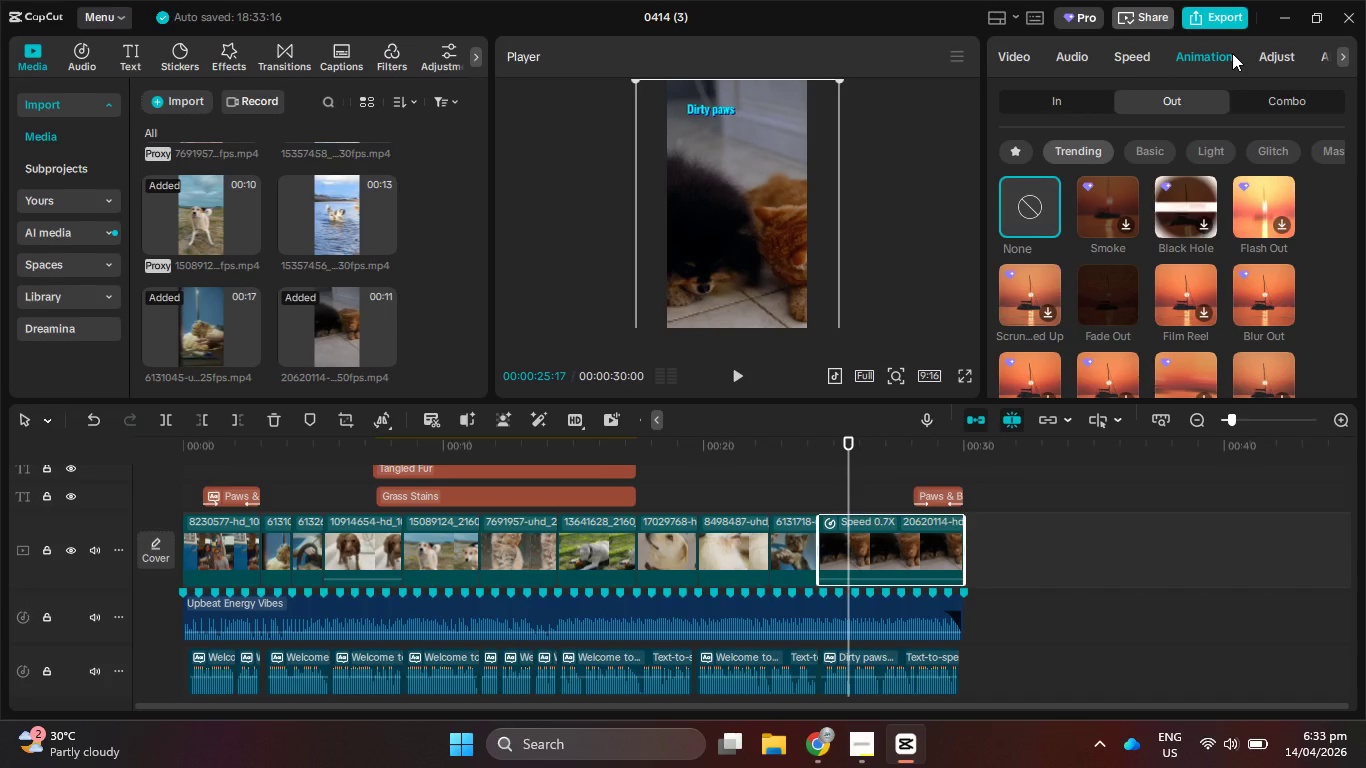 
left_click_drag(start_coordinate=[1252, 387], to_coordinate=[1240, 390])
 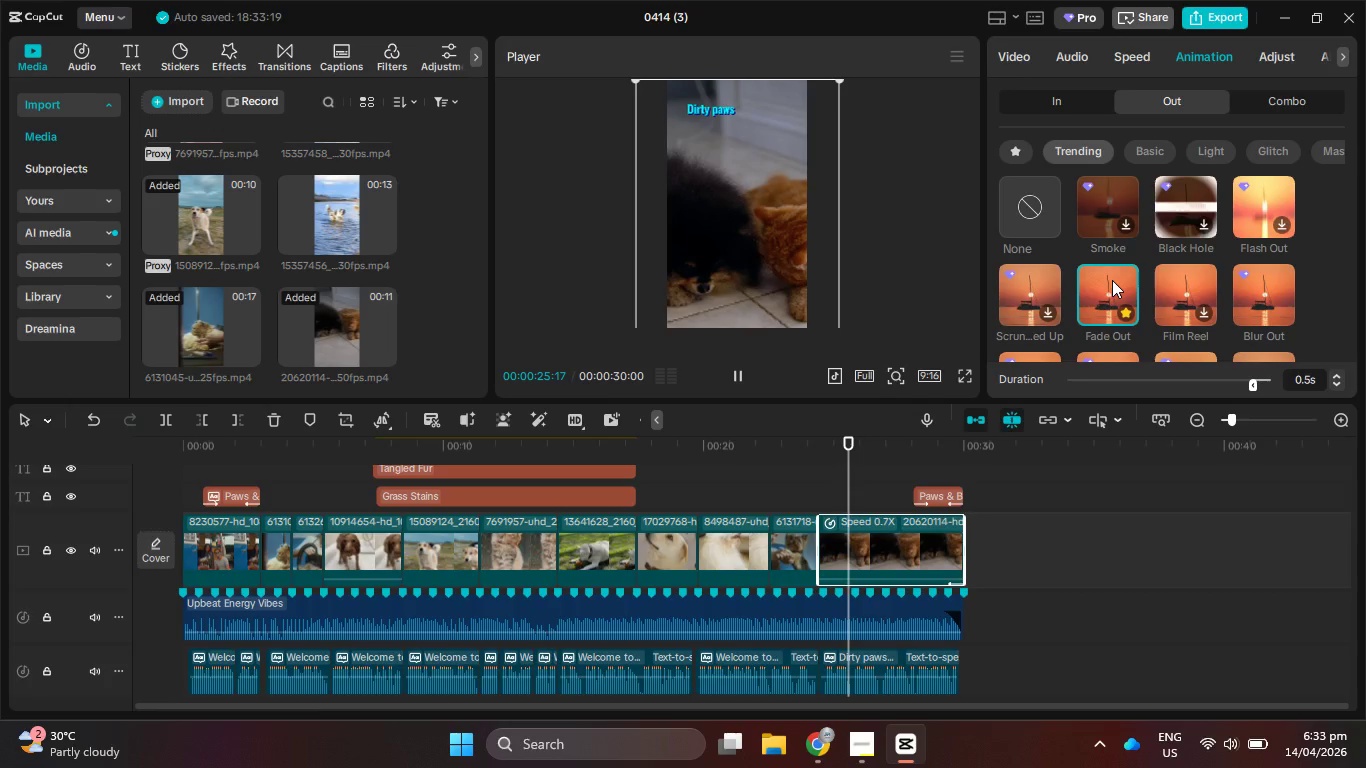 
left_click_drag(start_coordinate=[921, 448], to_coordinate=[821, 457])
 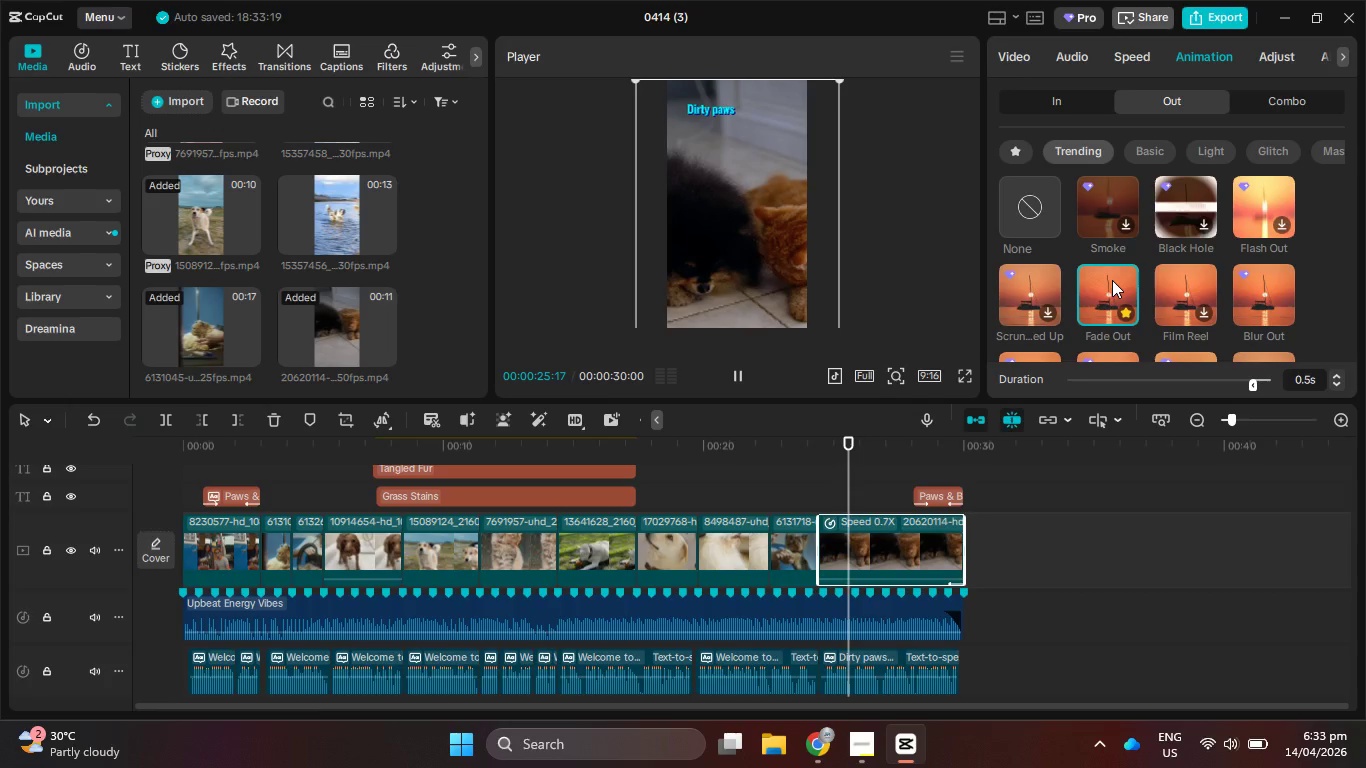 
left_click_drag(start_coordinate=[805, 455], to_coordinate=[816, 460])
 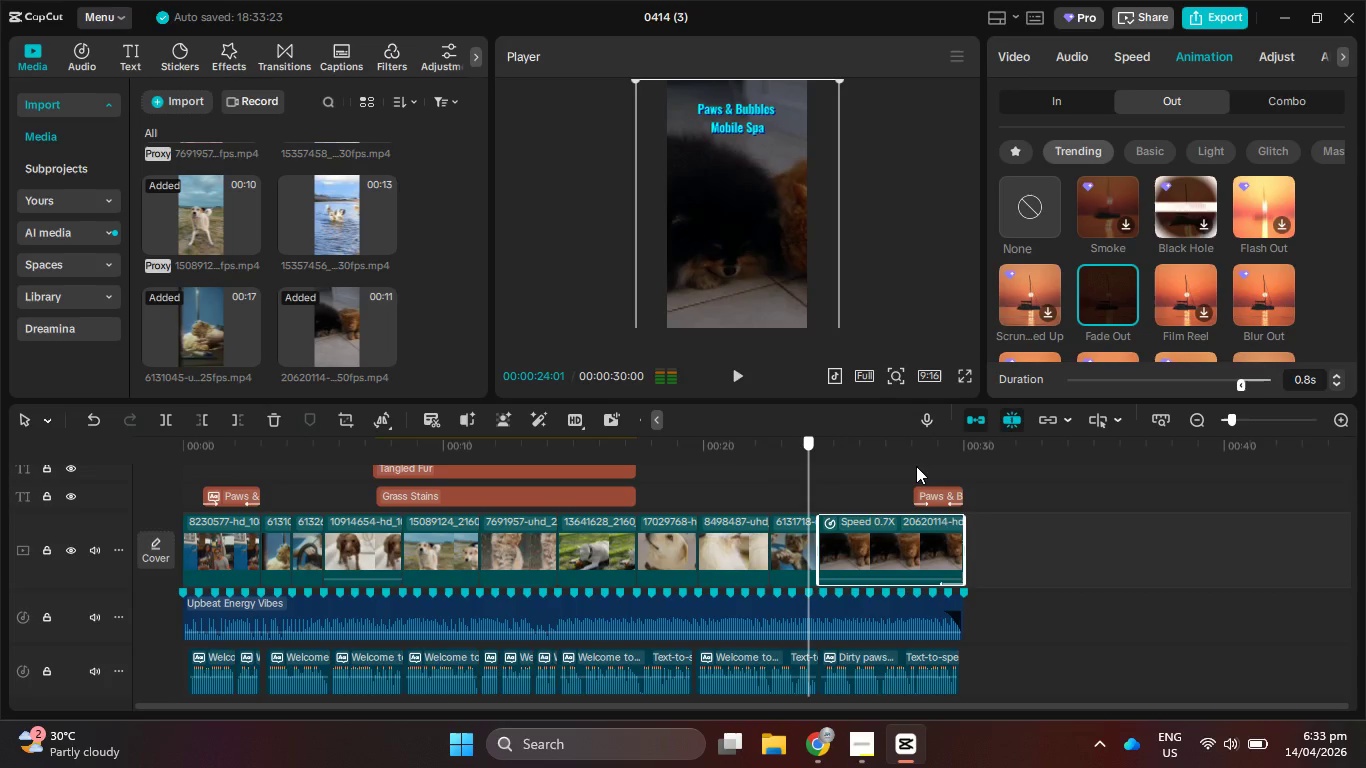 
left_click([740, 378])
 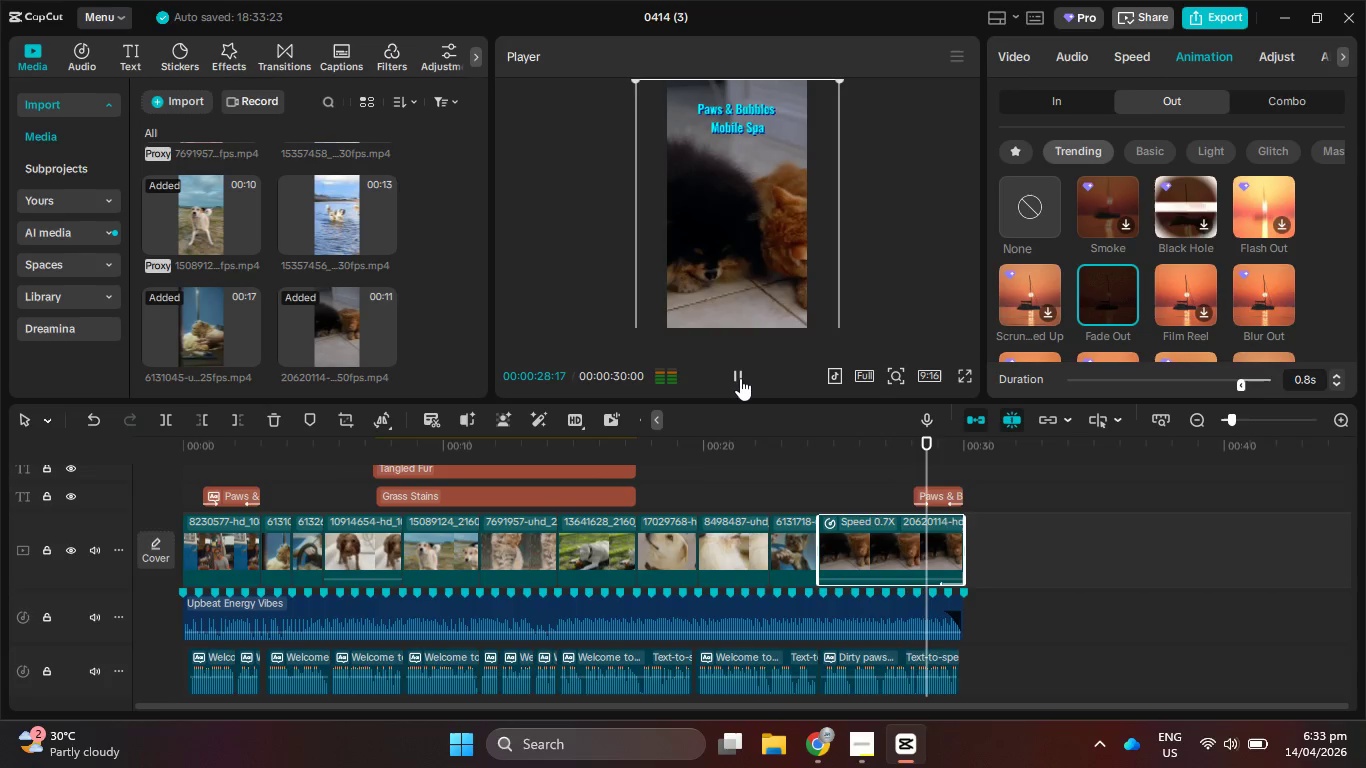 
wait(5.81)
 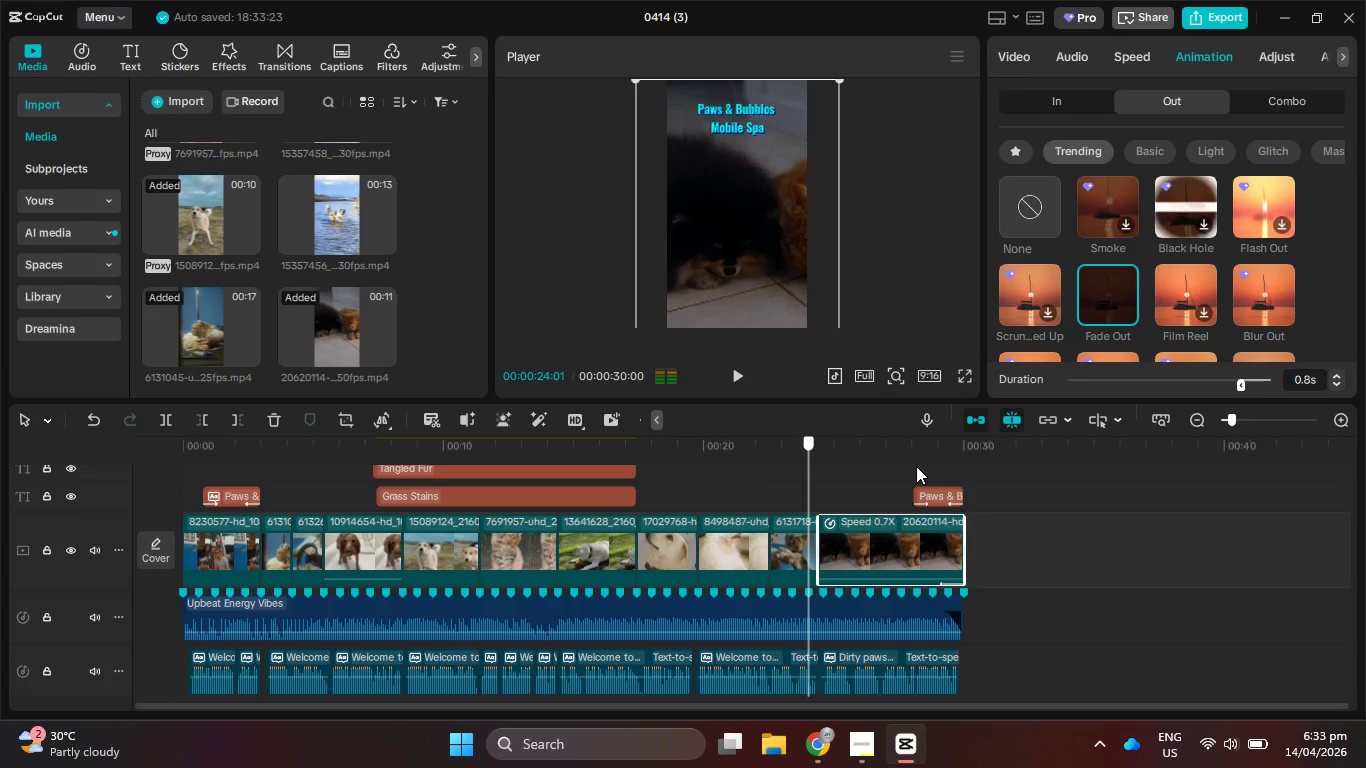 
left_click([740, 378])
 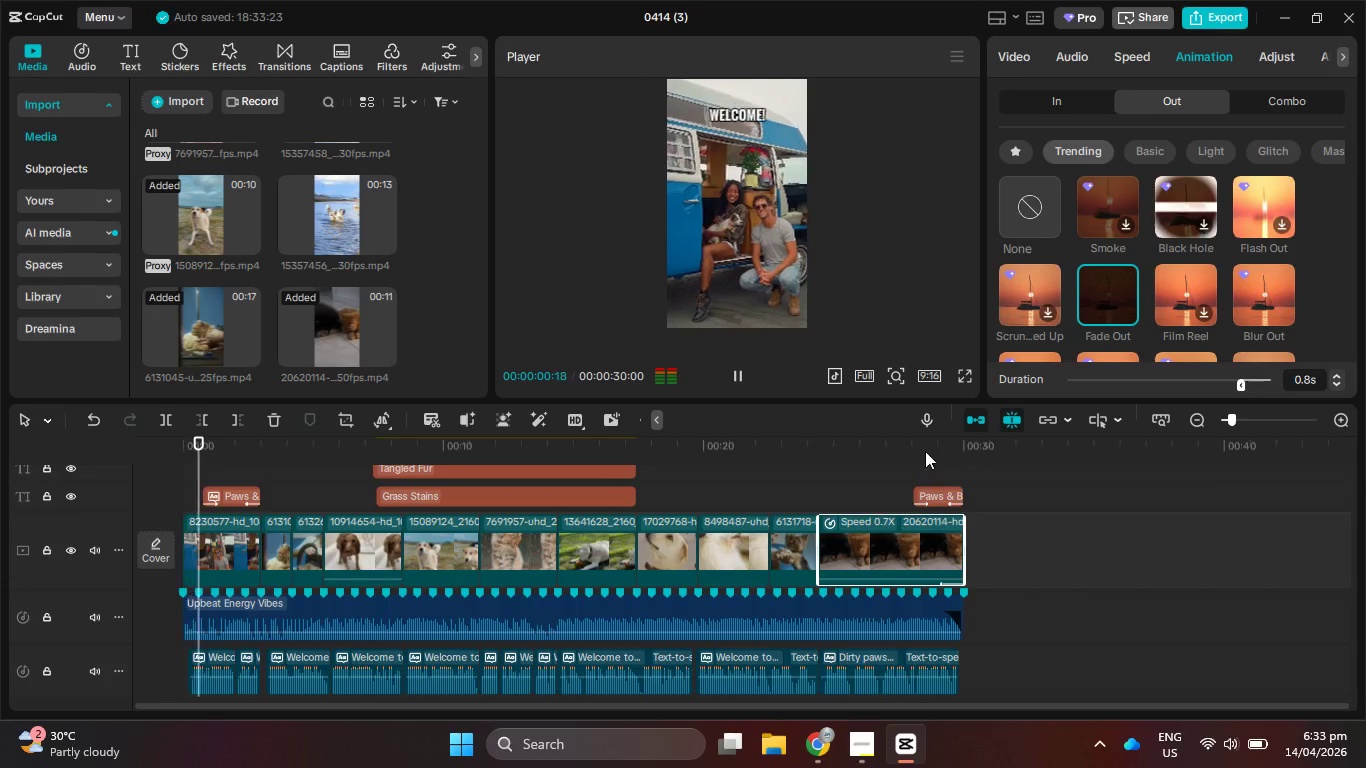 
scroll: coordinate [935, 480], scroll_direction: up, amount: 4.0
 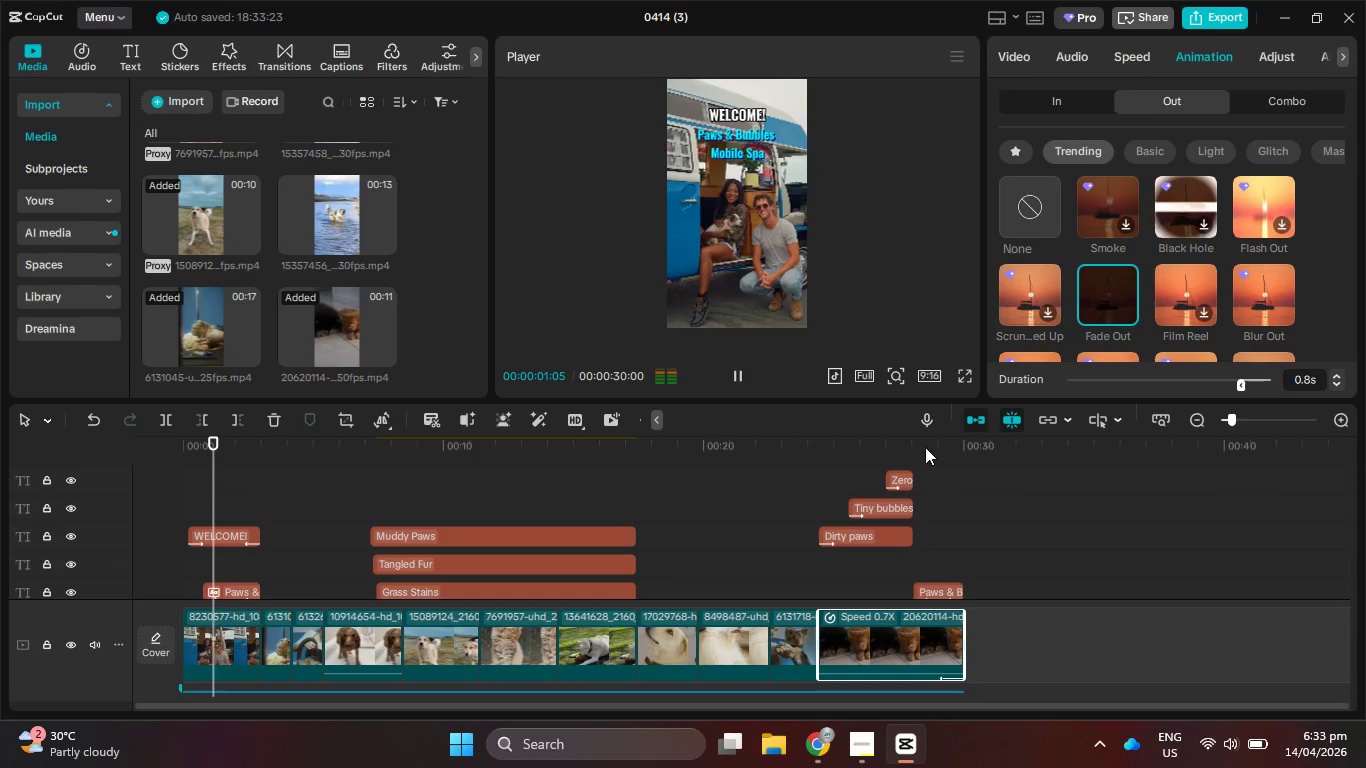 
left_click_drag(start_coordinate=[925, 447], to_coordinate=[892, 447])
 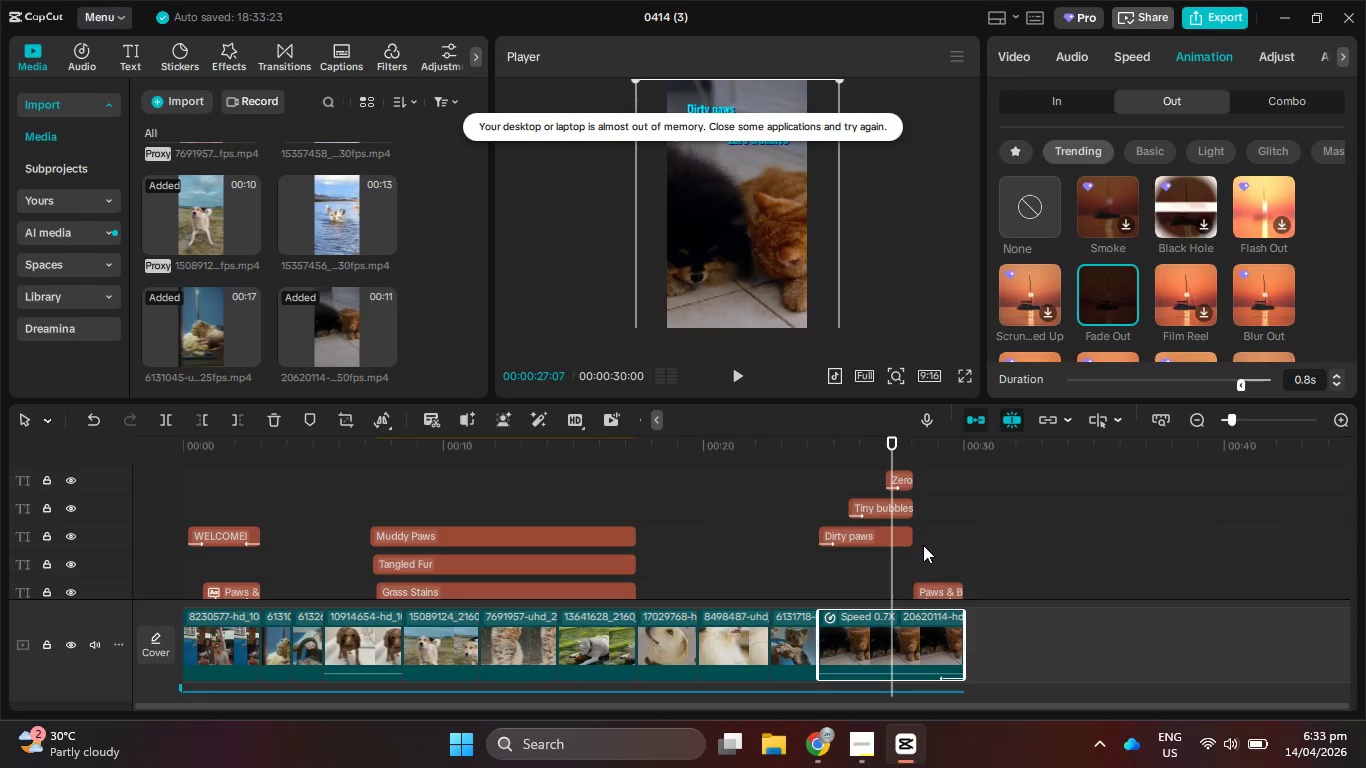 
left_click_drag(start_coordinate=[923, 545], to_coordinate=[895, 466])
 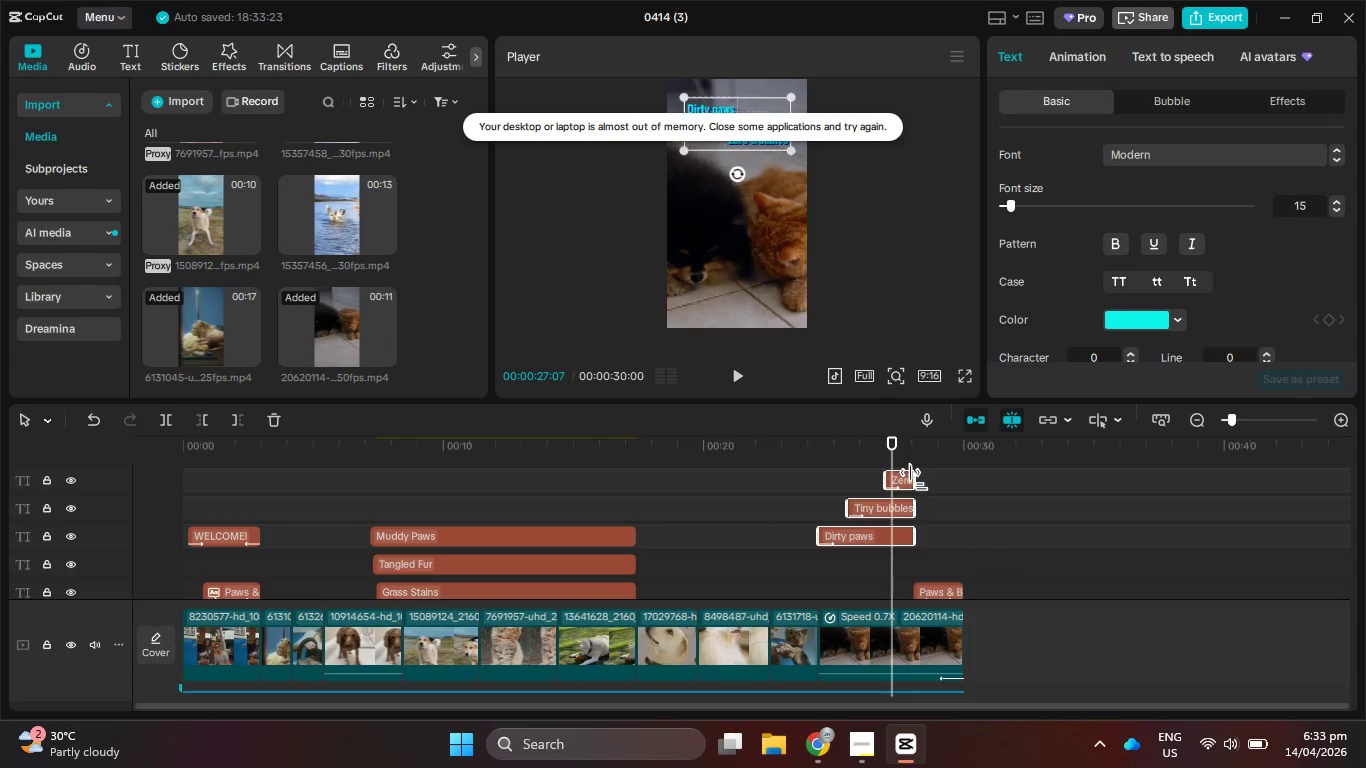 
left_click_drag(start_coordinate=[917, 480], to_coordinate=[962, 488])
 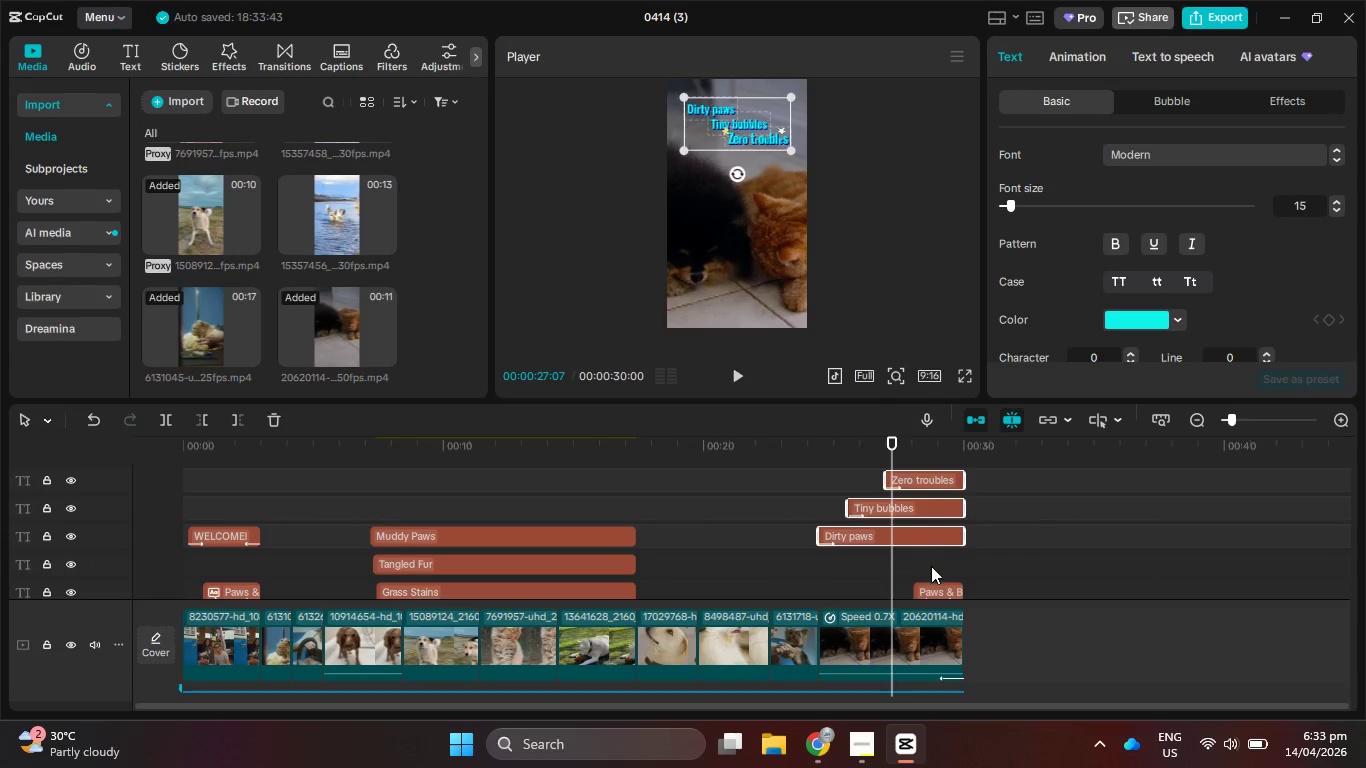 
left_click([934, 590])
 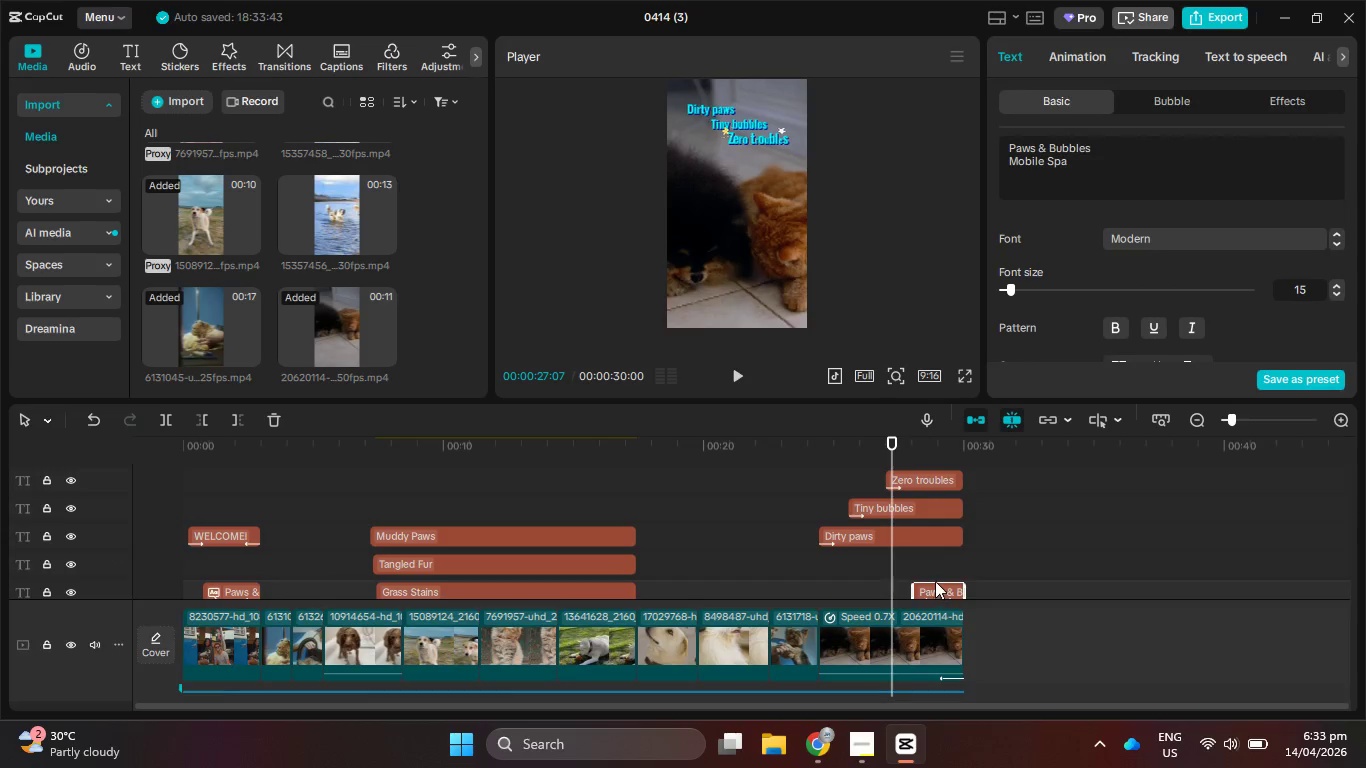 
scroll: coordinate [935, 579], scroll_direction: down, amount: 2.0
 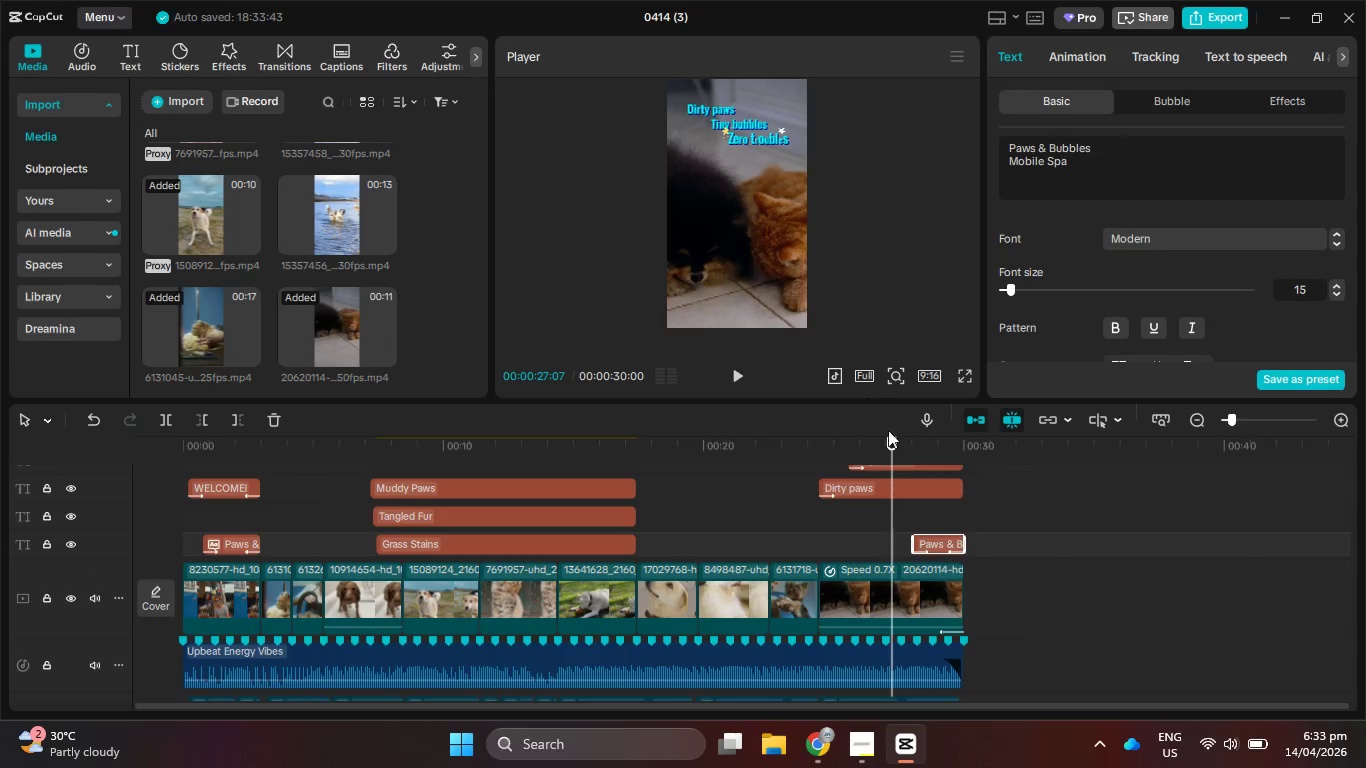 
left_click_drag(start_coordinate=[891, 446], to_coordinate=[934, 455])
 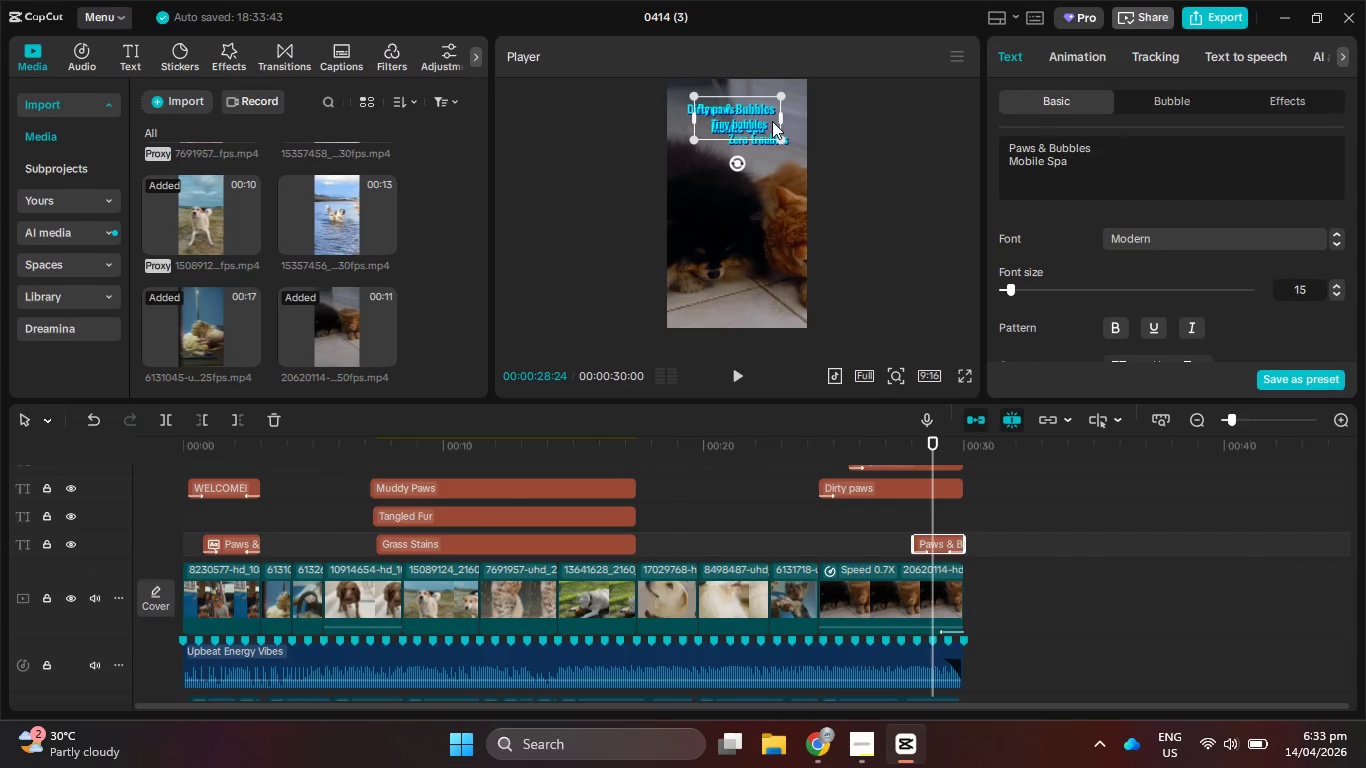 
left_click_drag(start_coordinate=[772, 121], to_coordinate=[776, 299])
 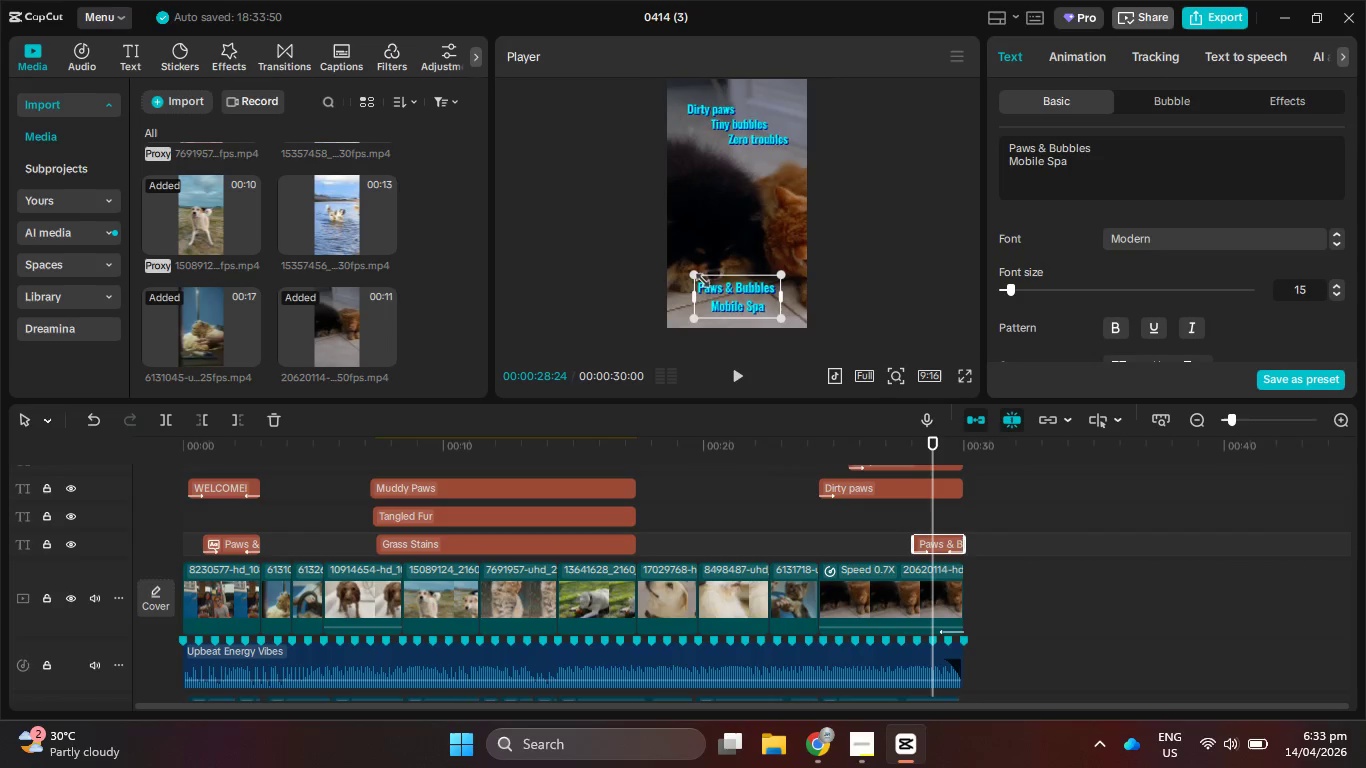 
left_click_drag(start_coordinate=[698, 277], to_coordinate=[689, 271])
 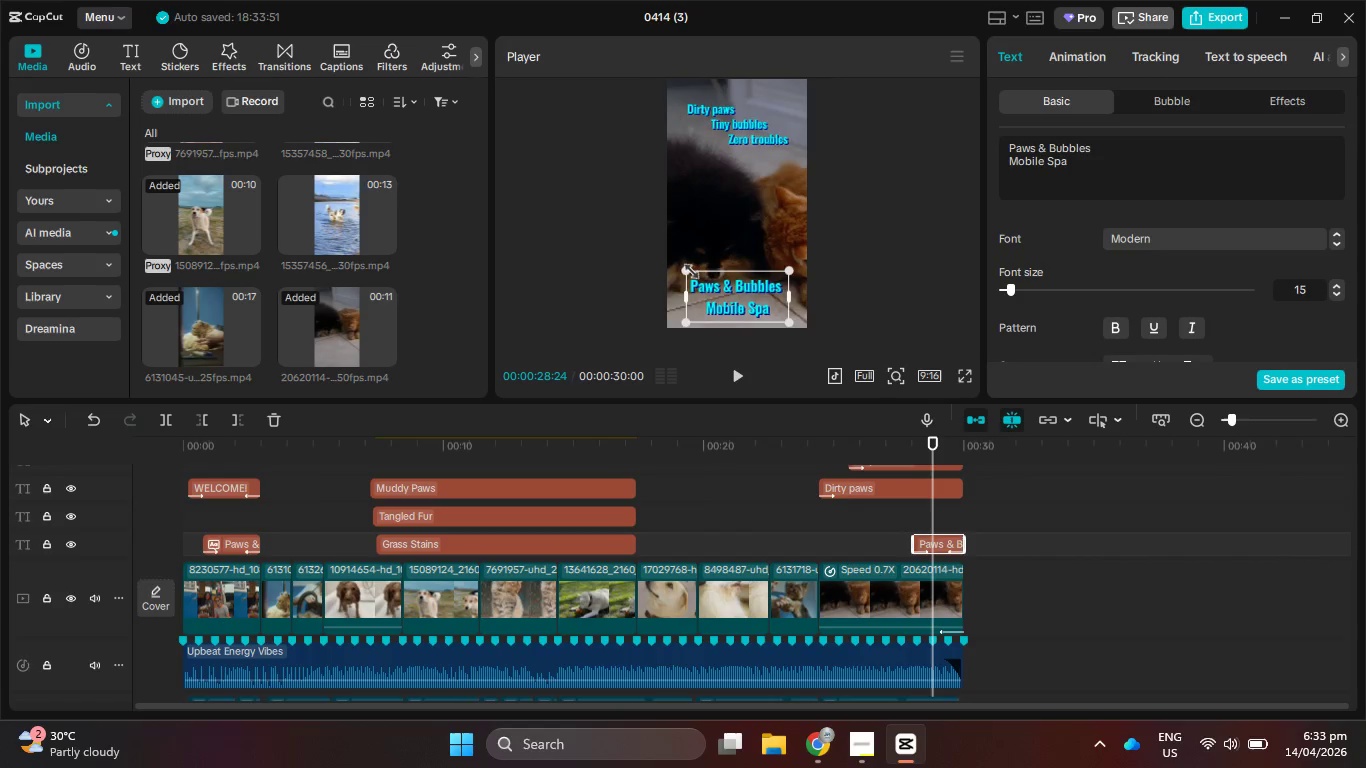 
left_click_drag(start_coordinate=[687, 268], to_coordinate=[692, 273])
 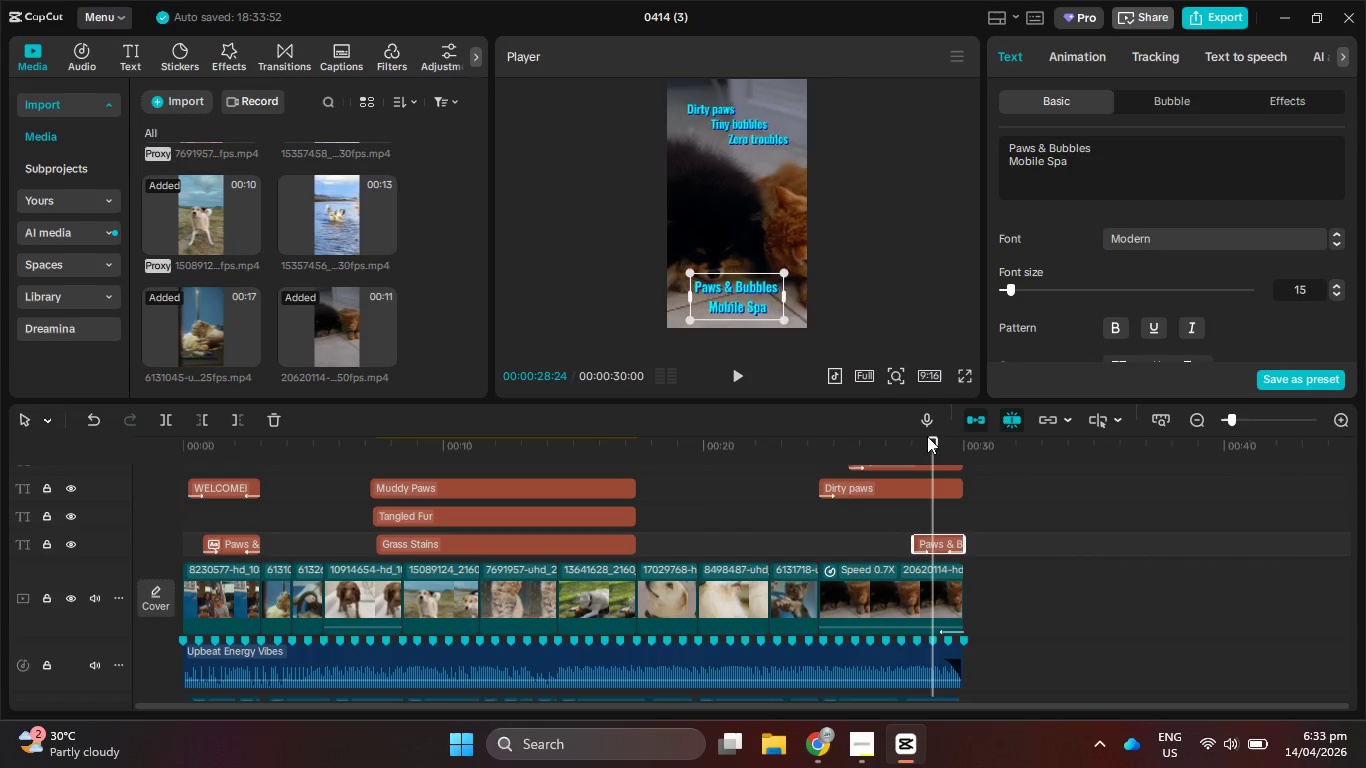 
left_click_drag(start_coordinate=[930, 445], to_coordinate=[937, 447])
 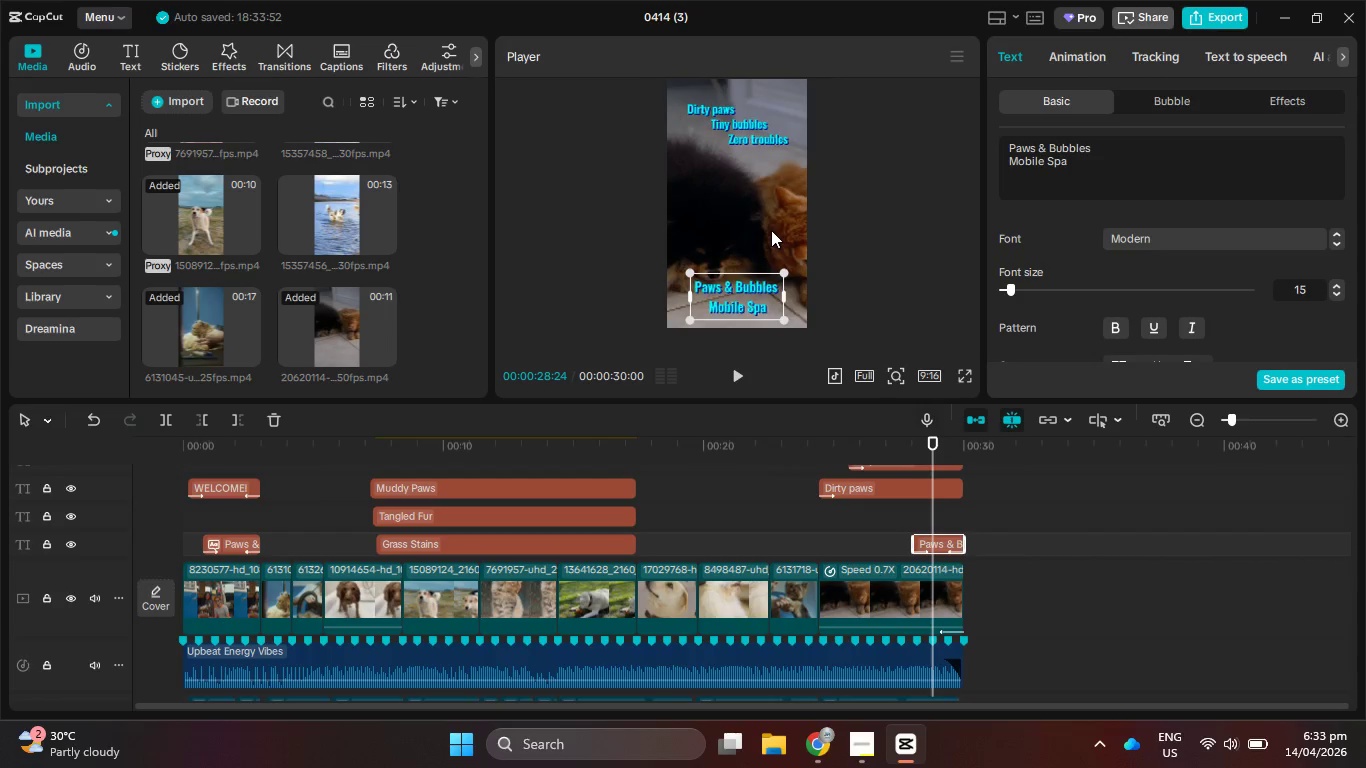 
left_click([771, 230])
 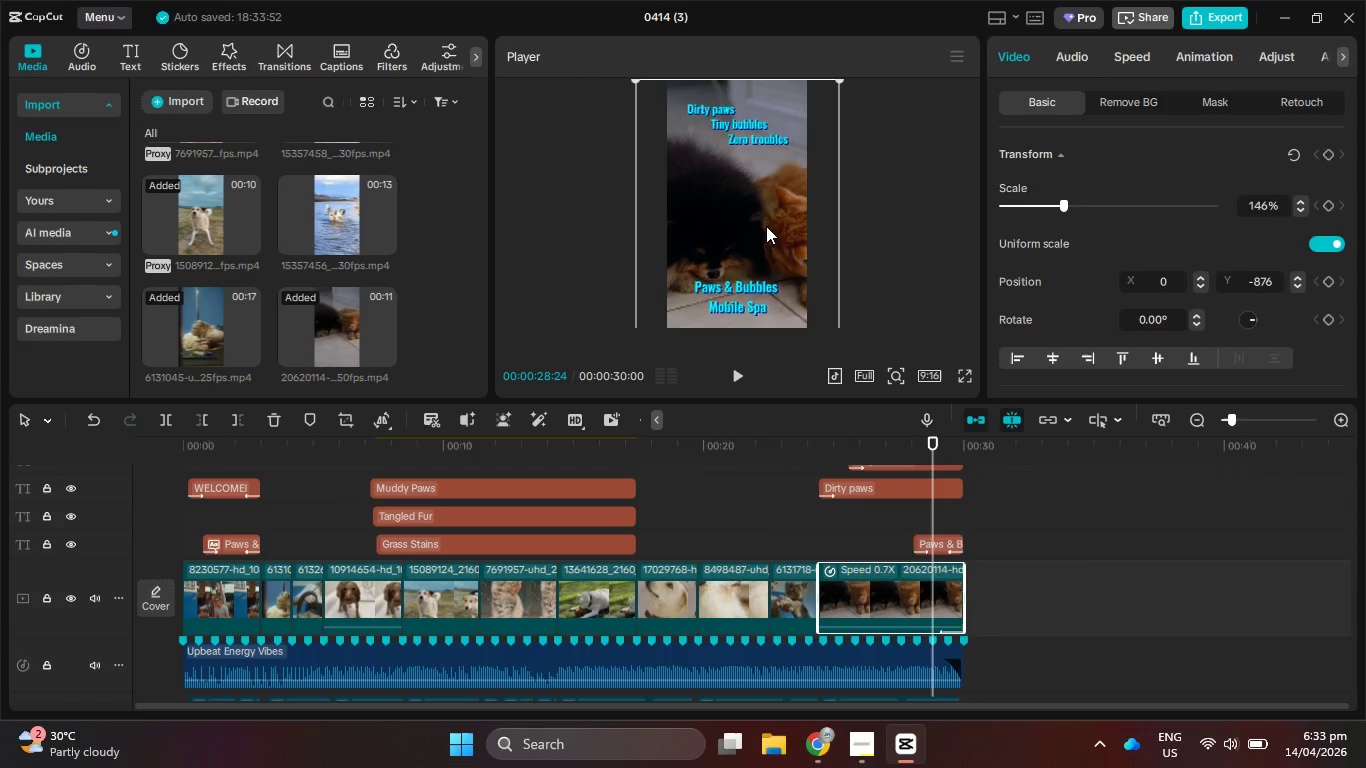 
left_click_drag(start_coordinate=[766, 226], to_coordinate=[761, 212])
 